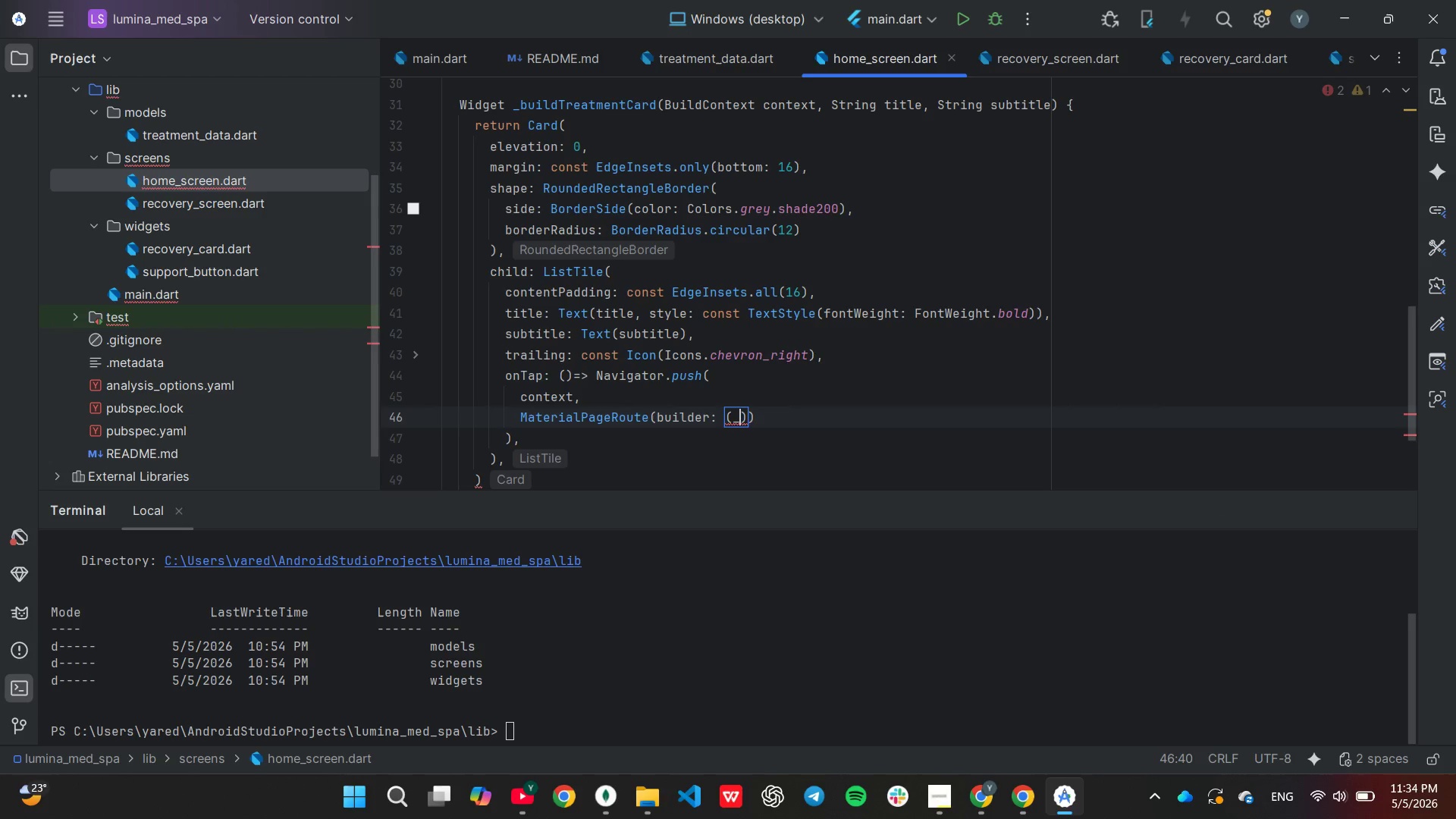 
key(ArrowRight)
 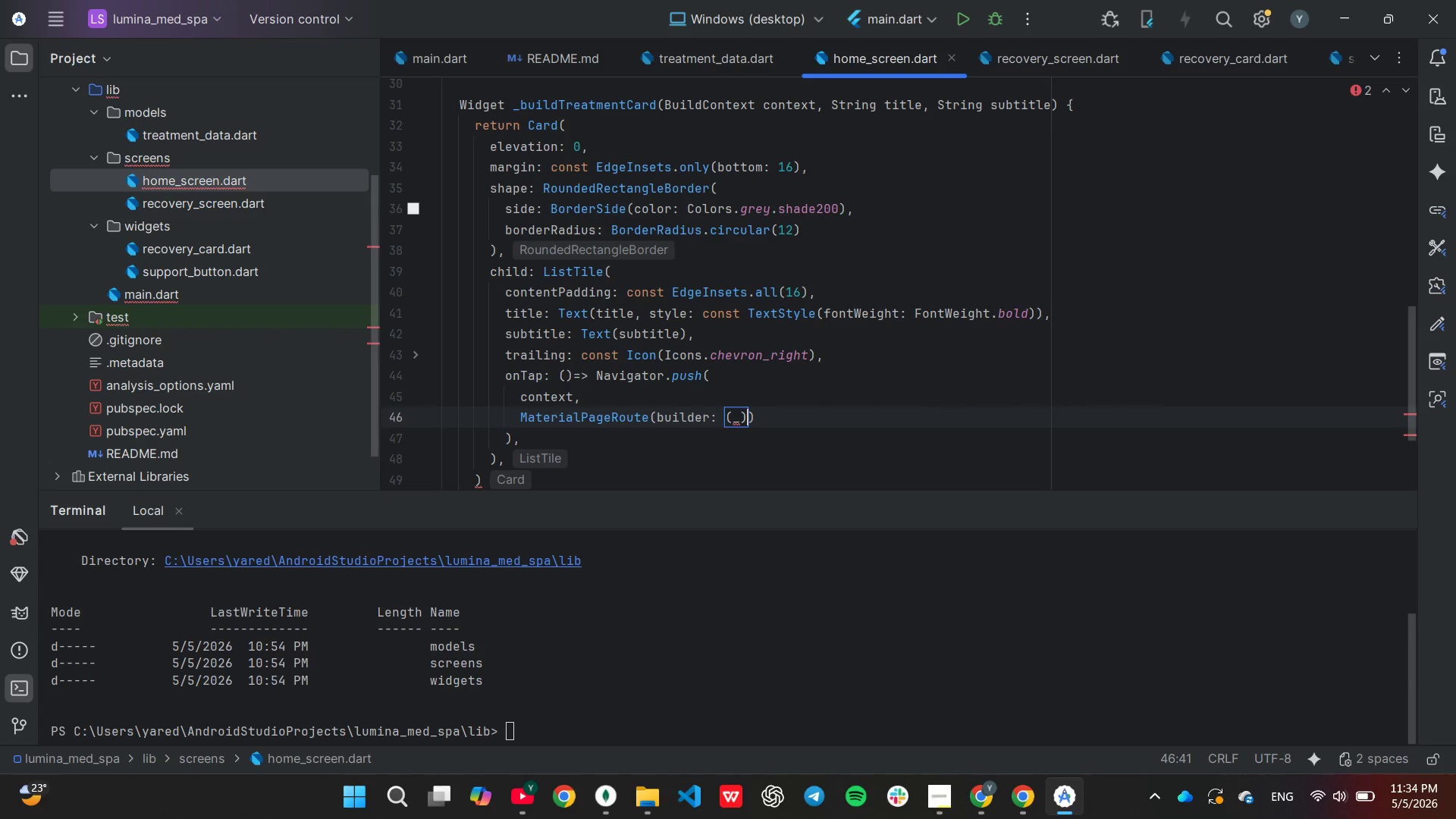 
type(=> cons)
 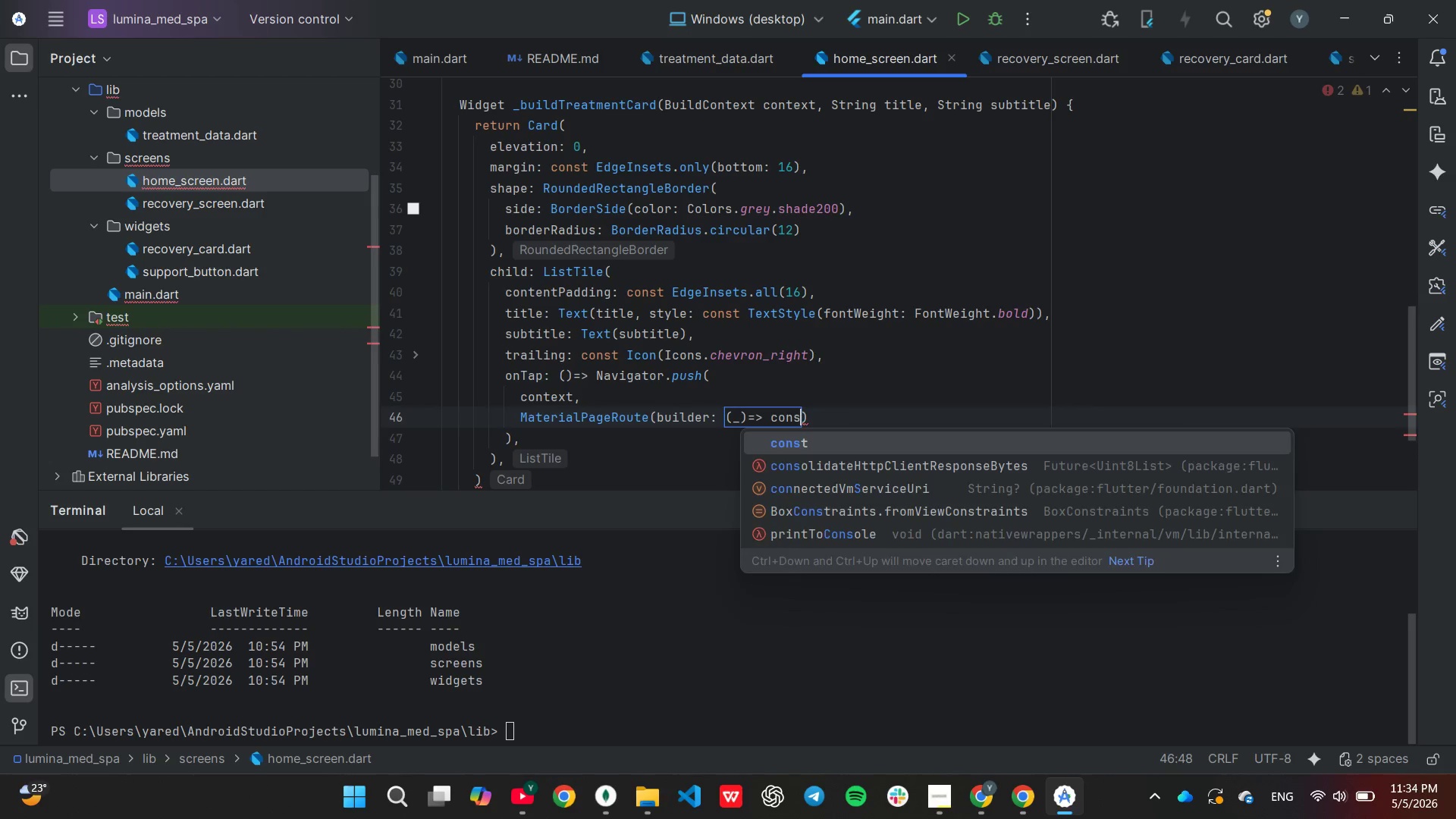 
key(Enter)
 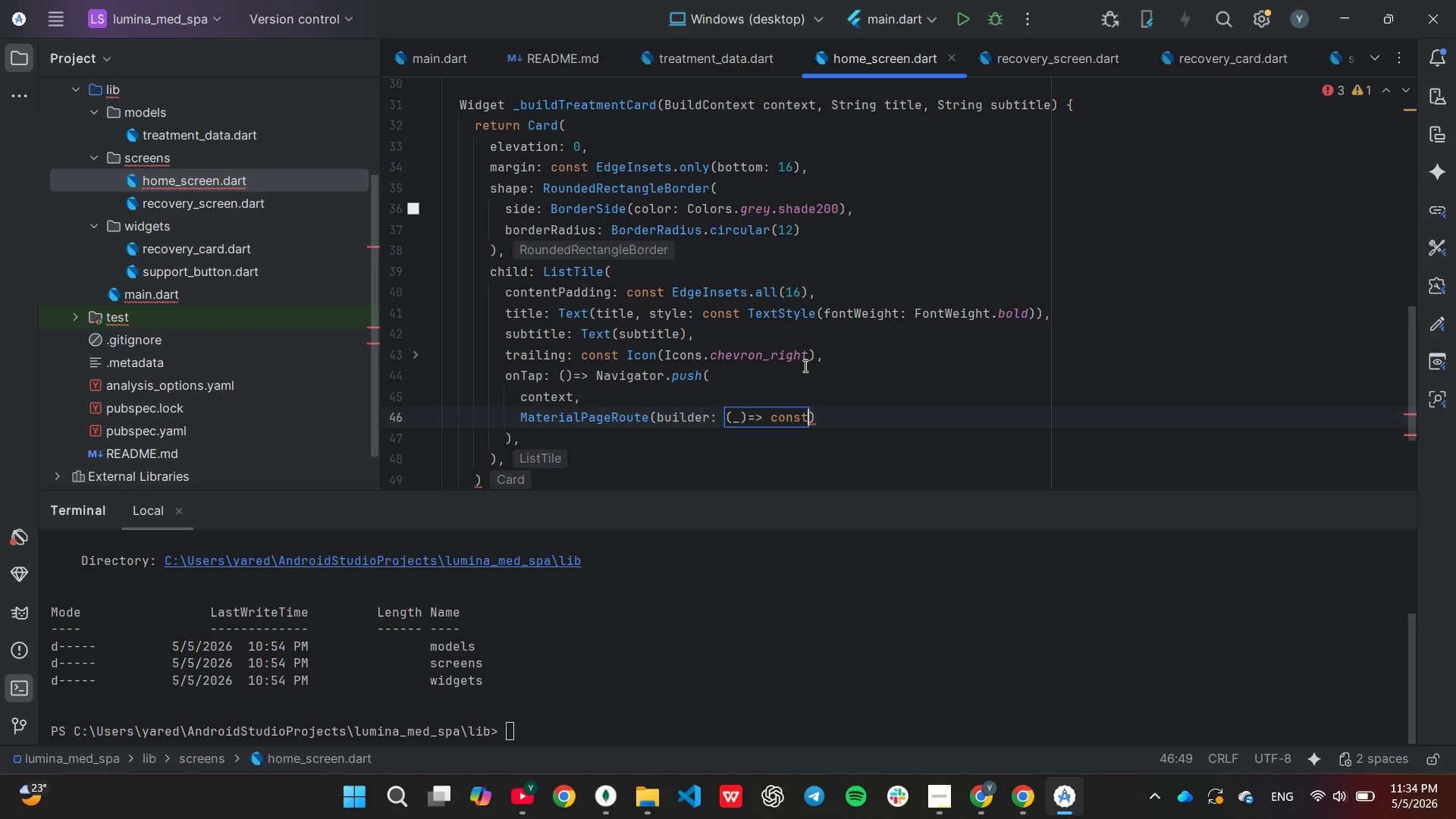 
type( Recovery)
key(Tab)
 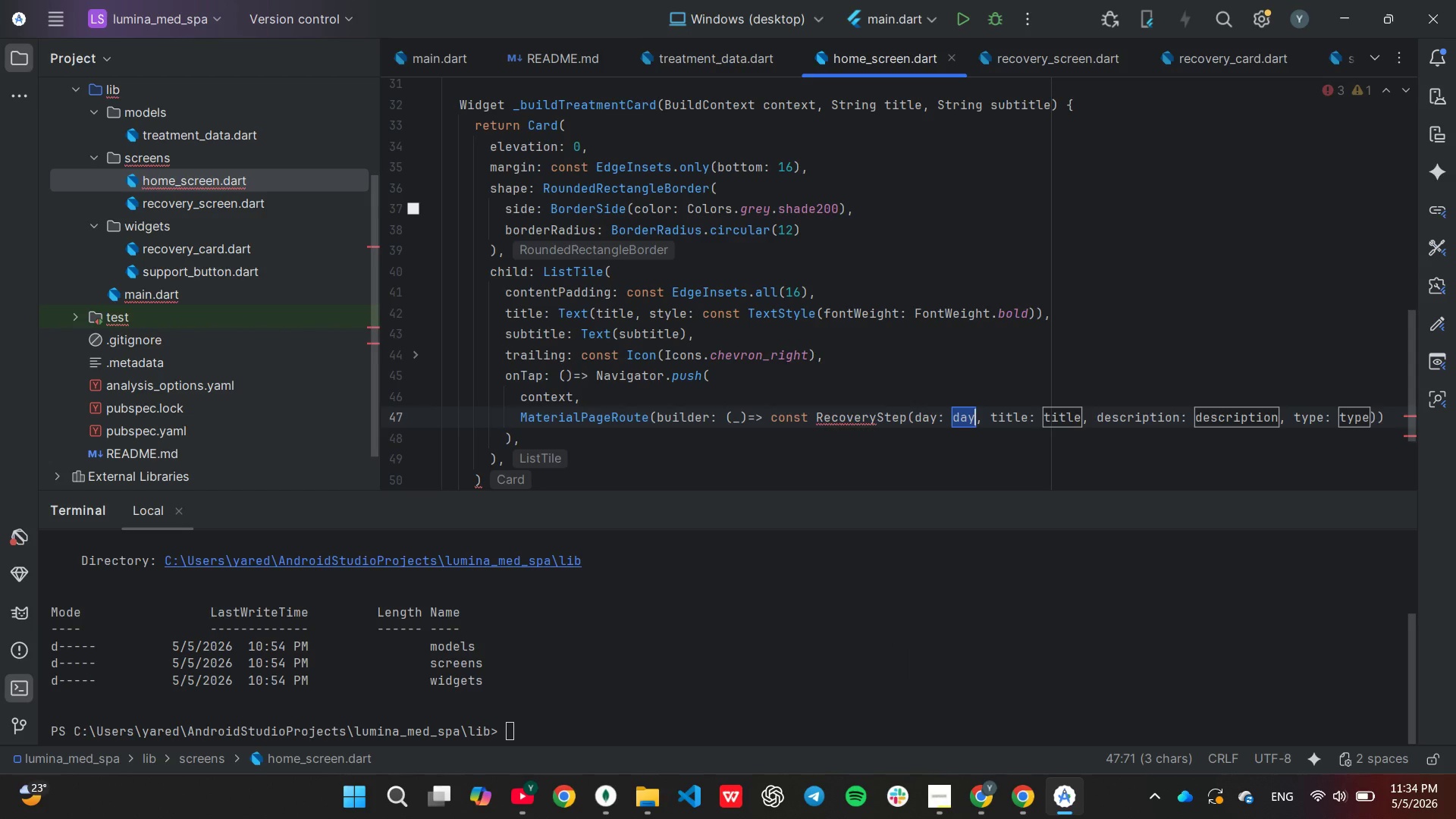 
key(Control+Z)
 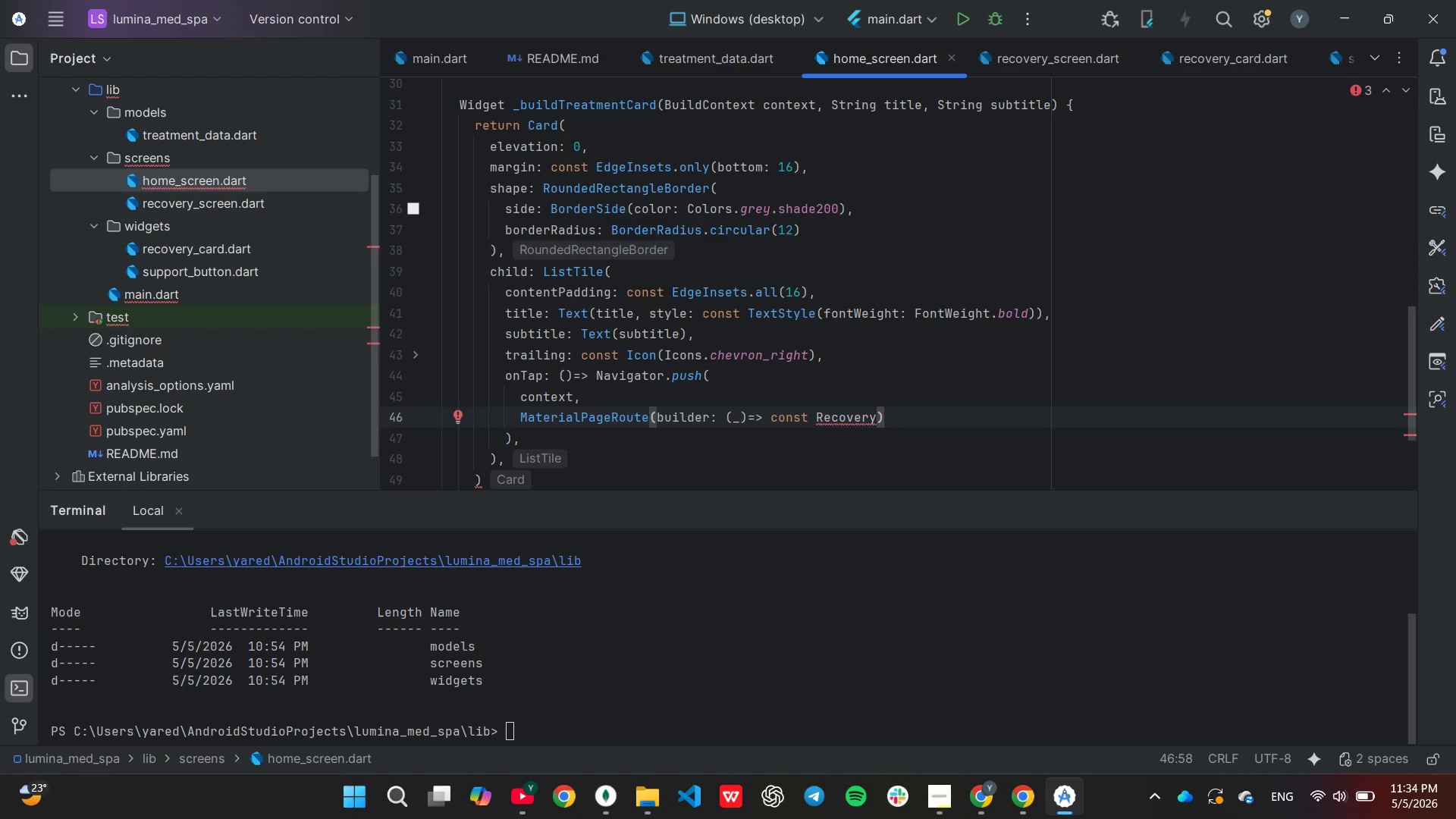 
key(Shift+ShiftLeft)
 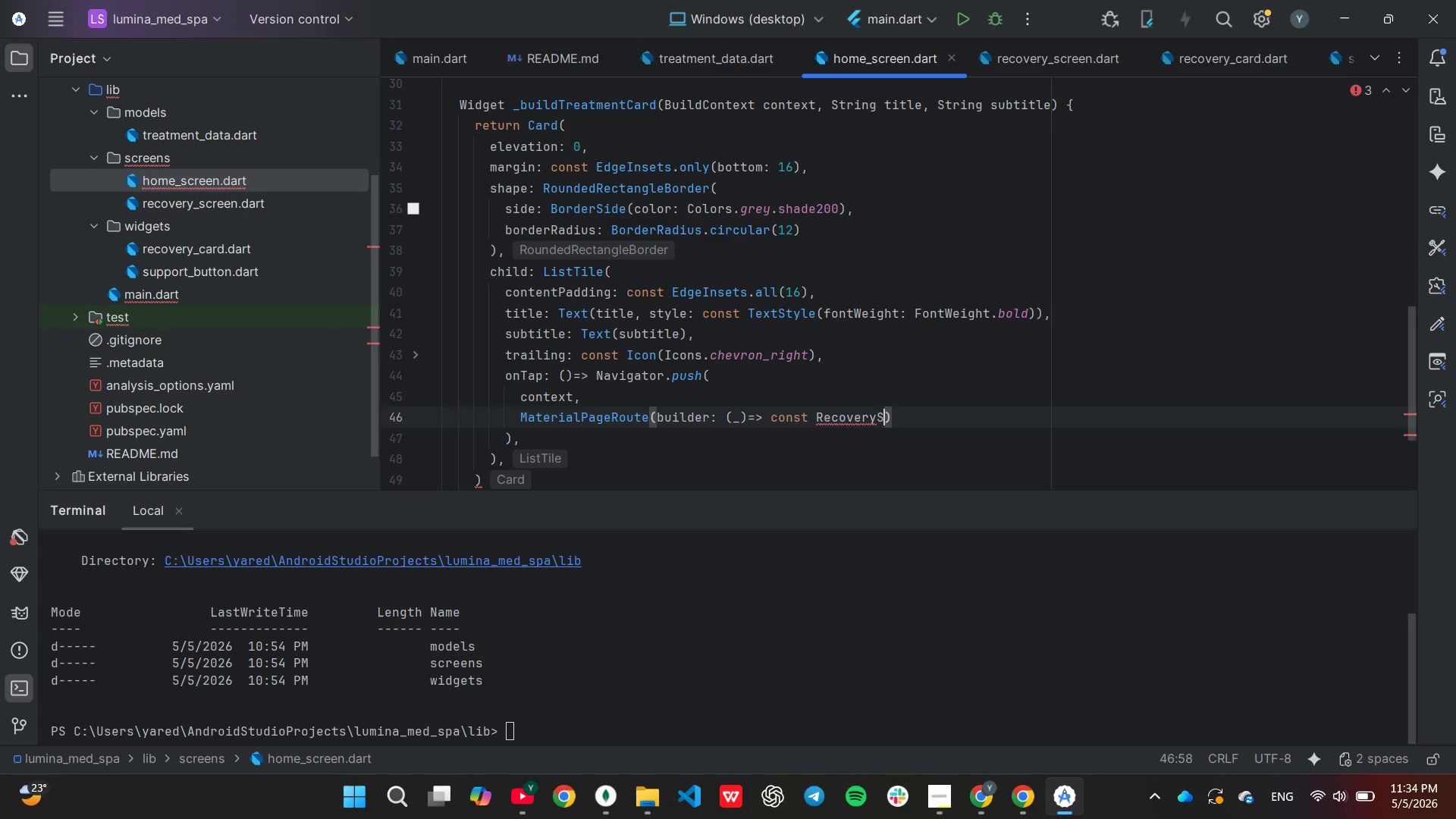 
key(Shift+S)
 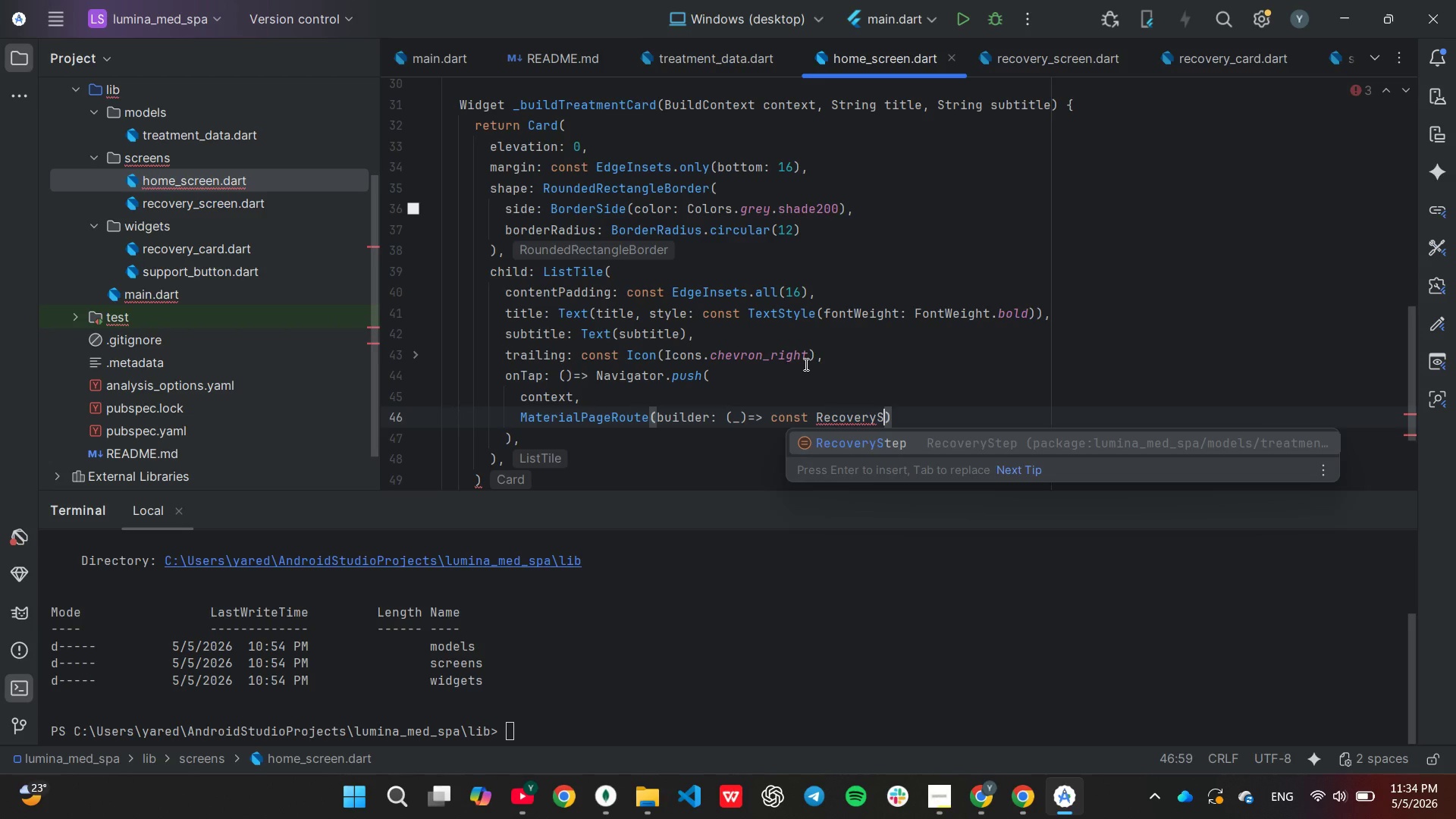 
type(creen()
 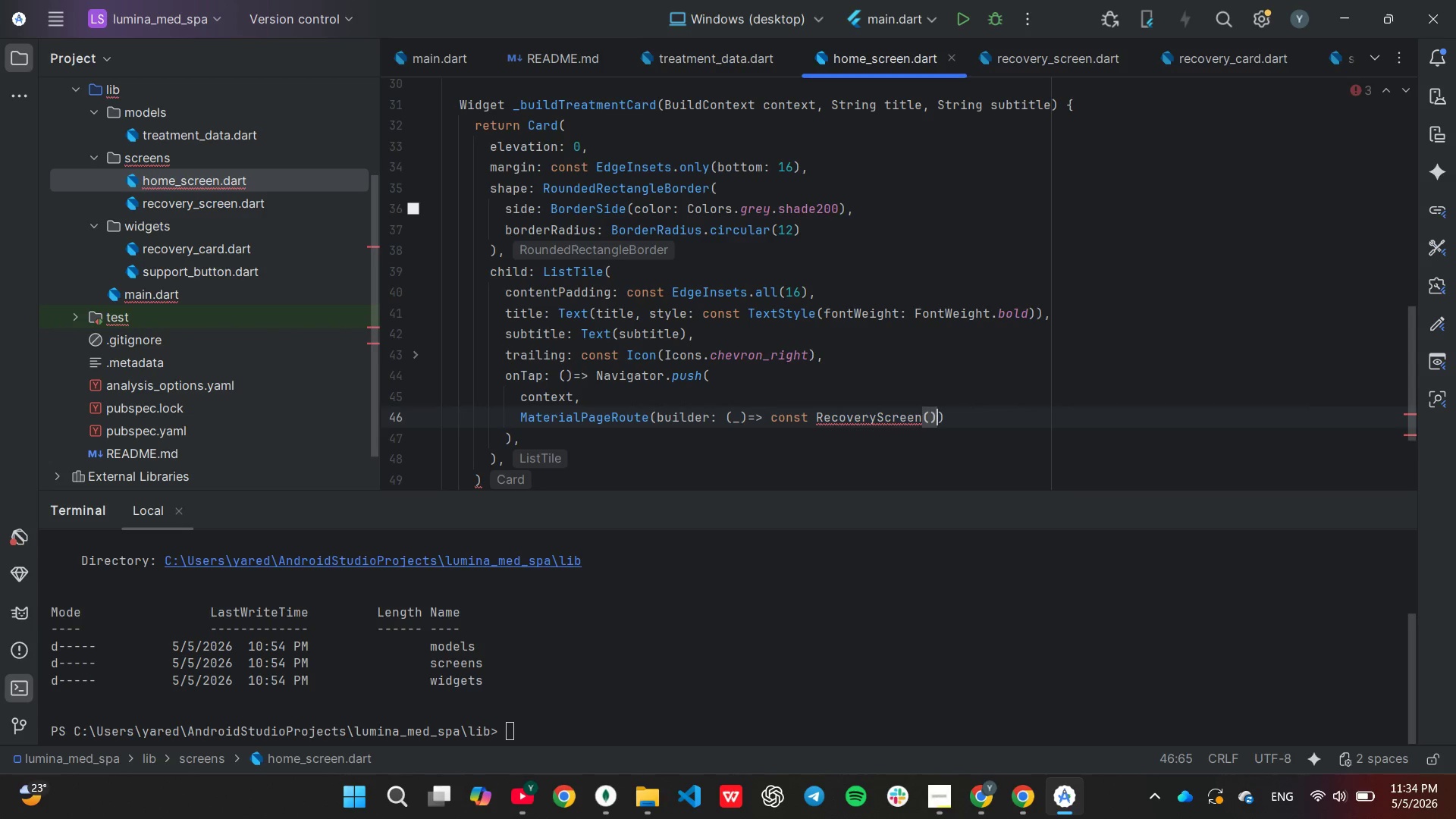 
key(ArrowRight)
 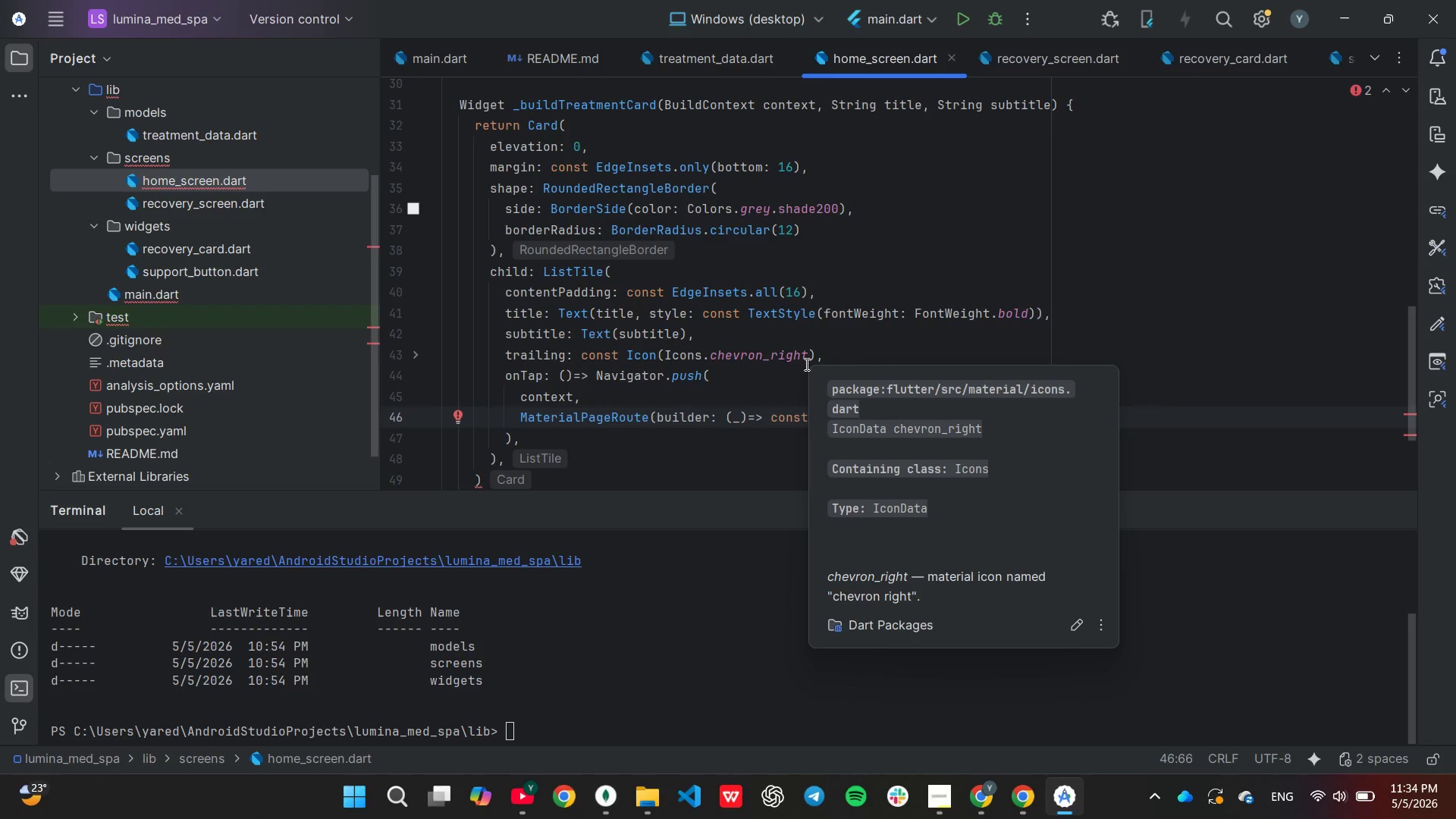 
key(ArrowDown)
 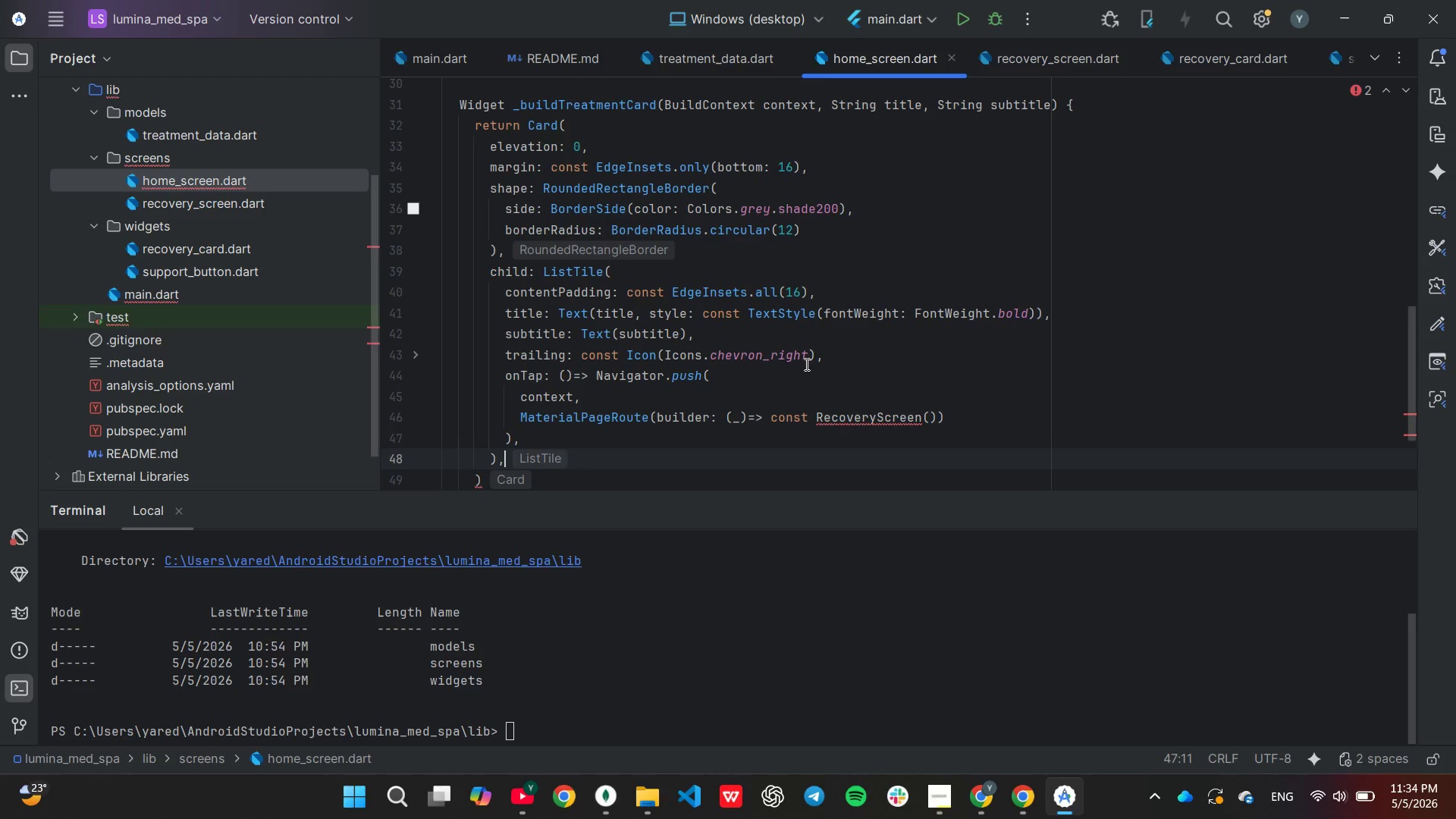 
key(ArrowDown)
 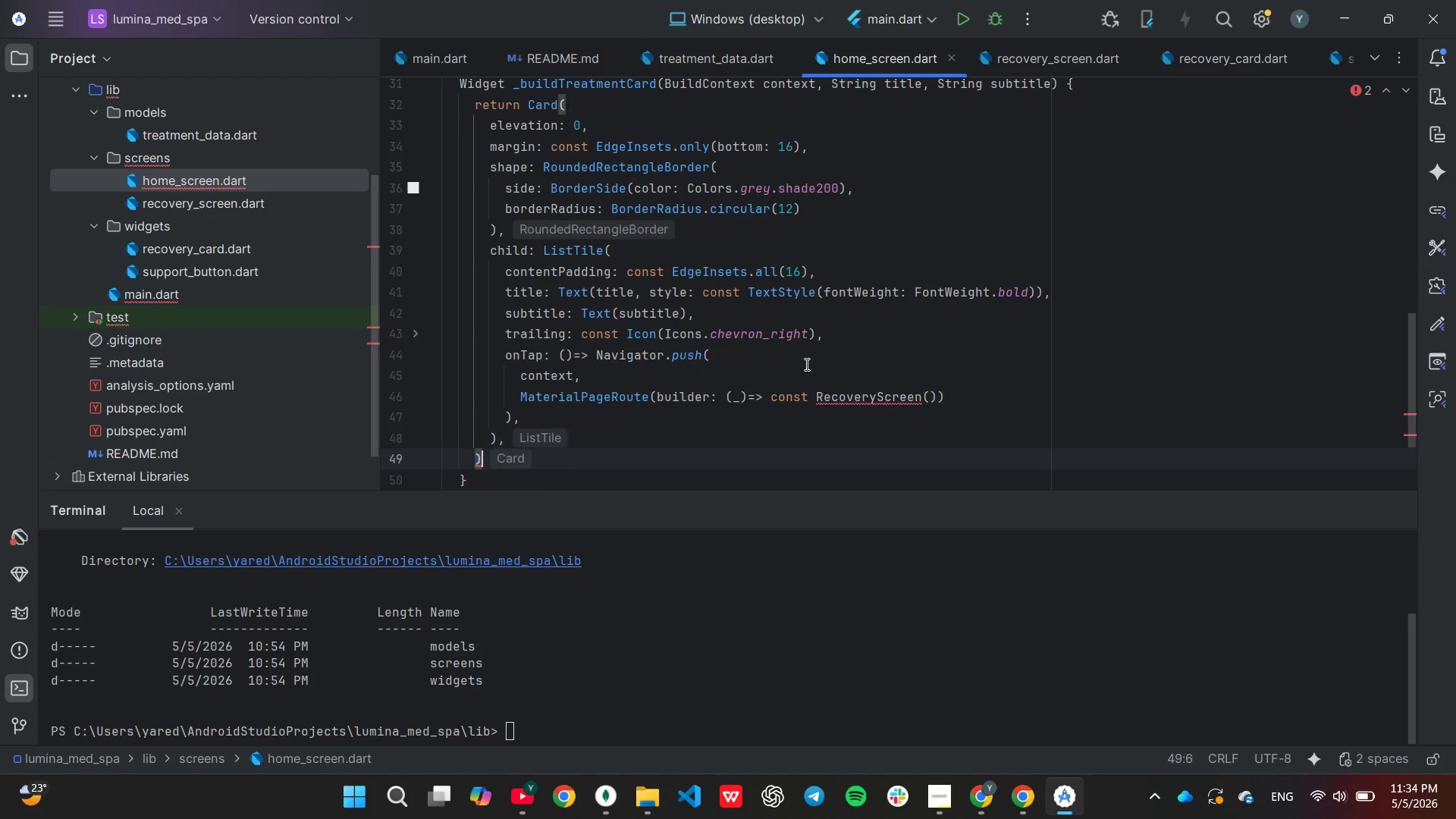 
key(ArrowDown)
 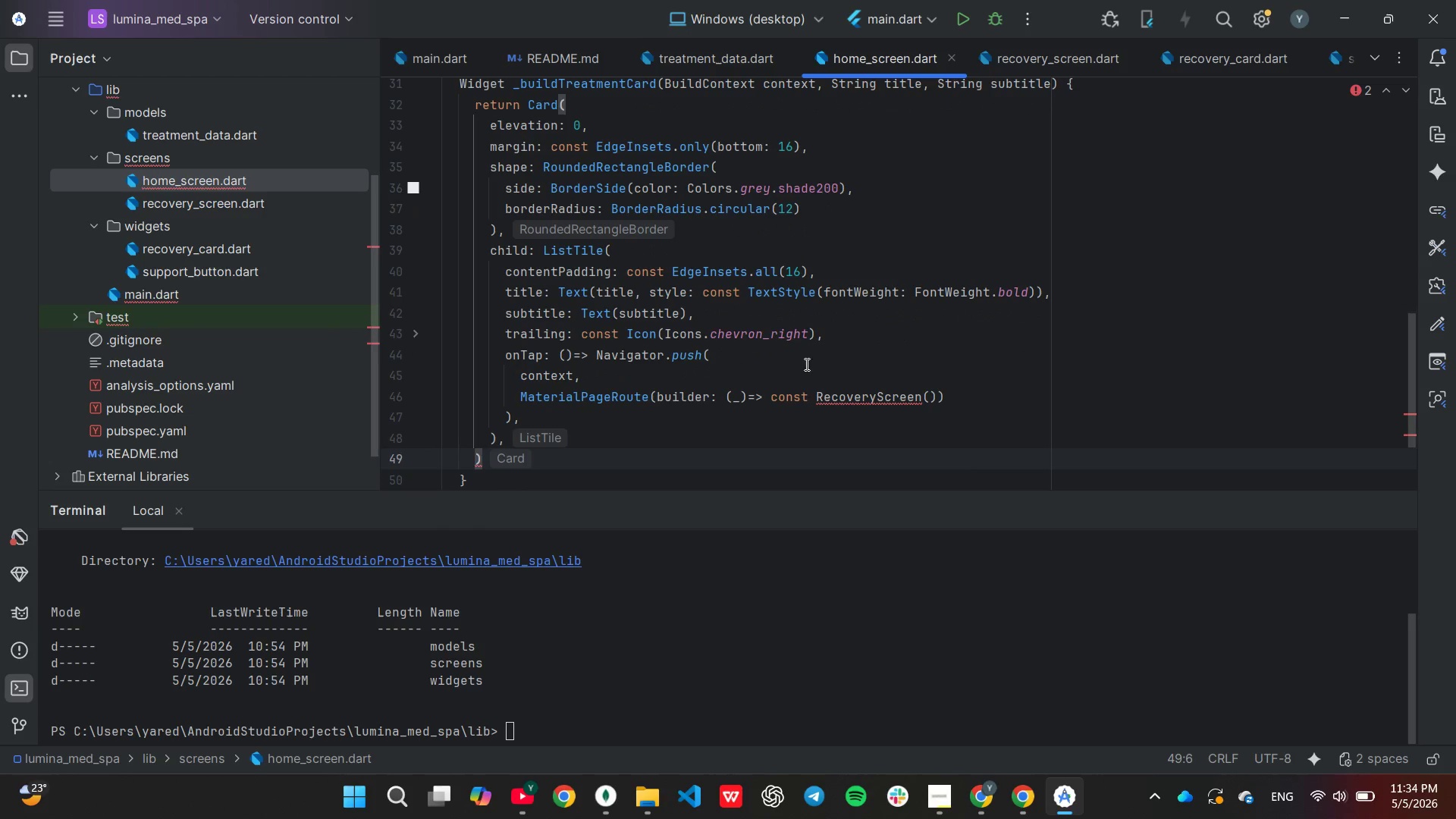 
key(Semicolon)
 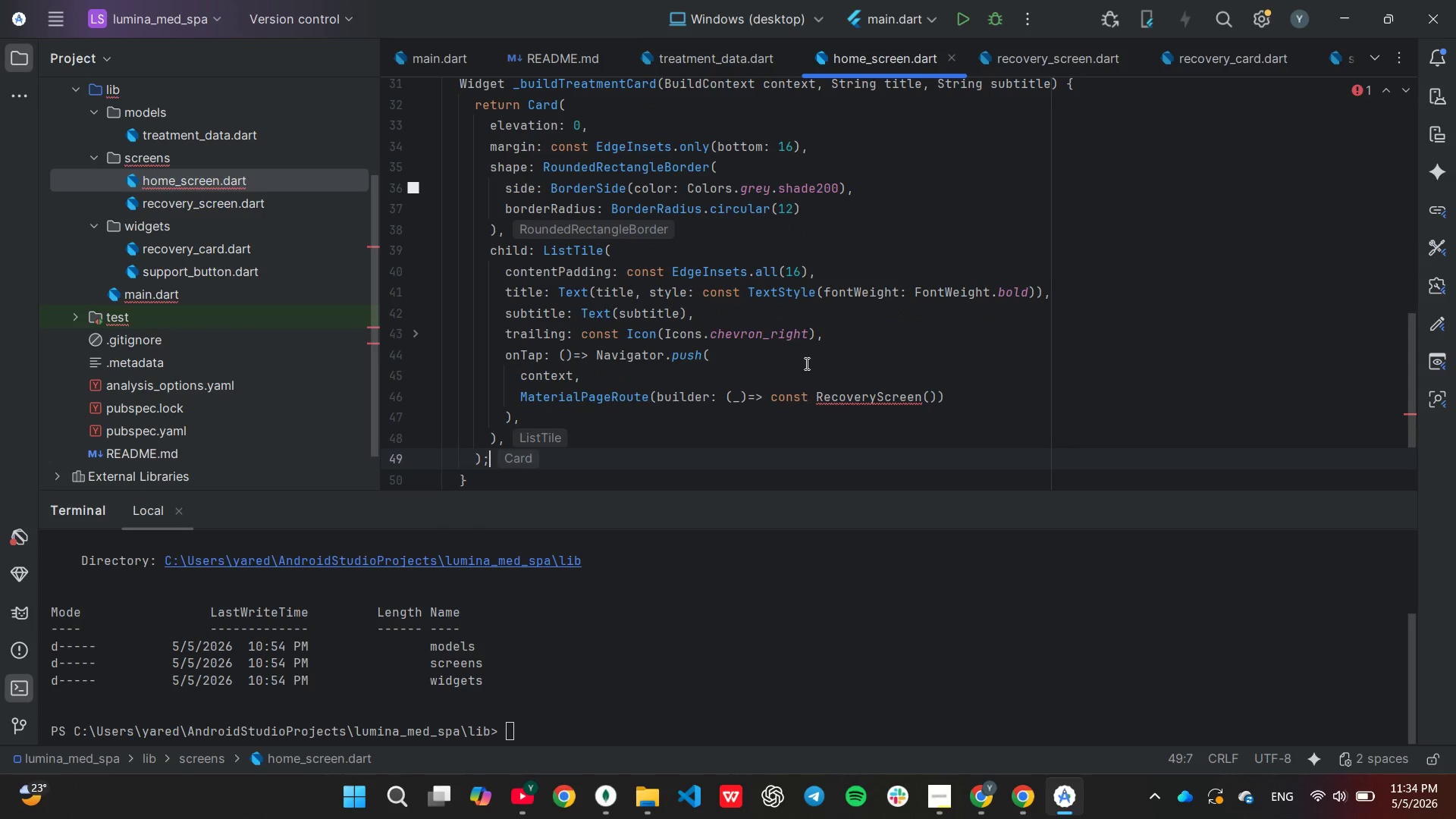 
key(ArrowDown)
 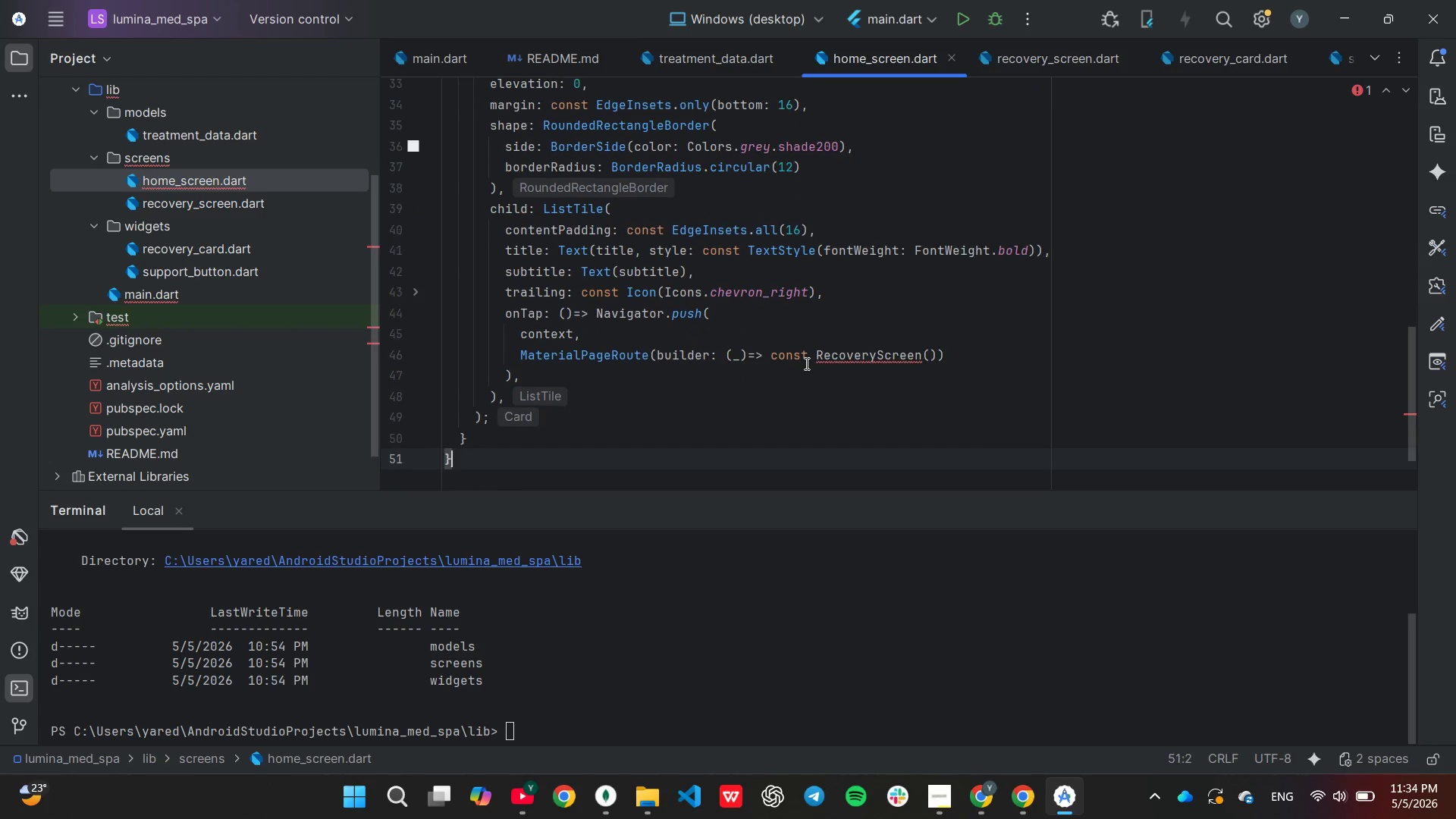 
key(ArrowDown)
 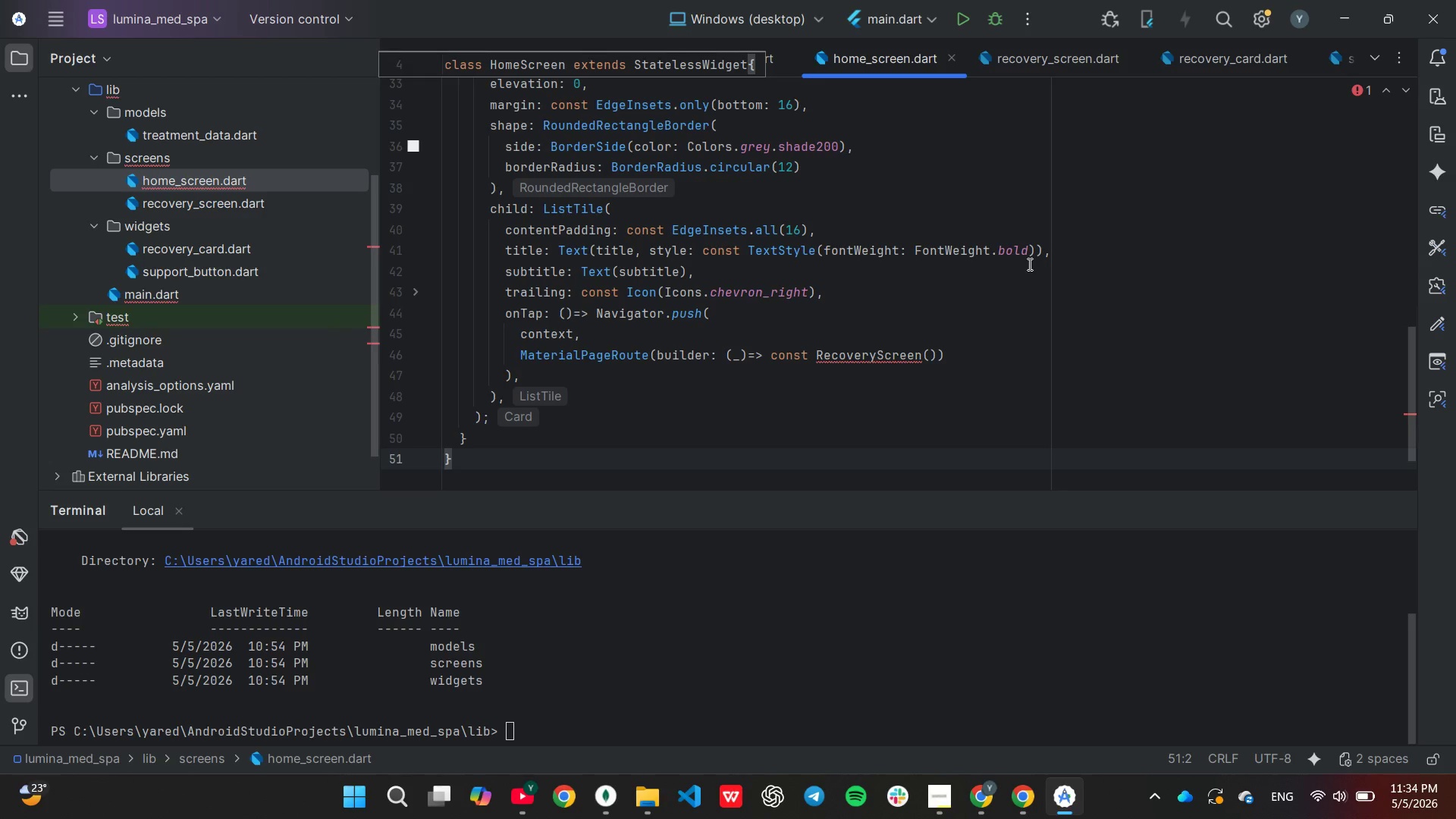 
wait(11.14)
 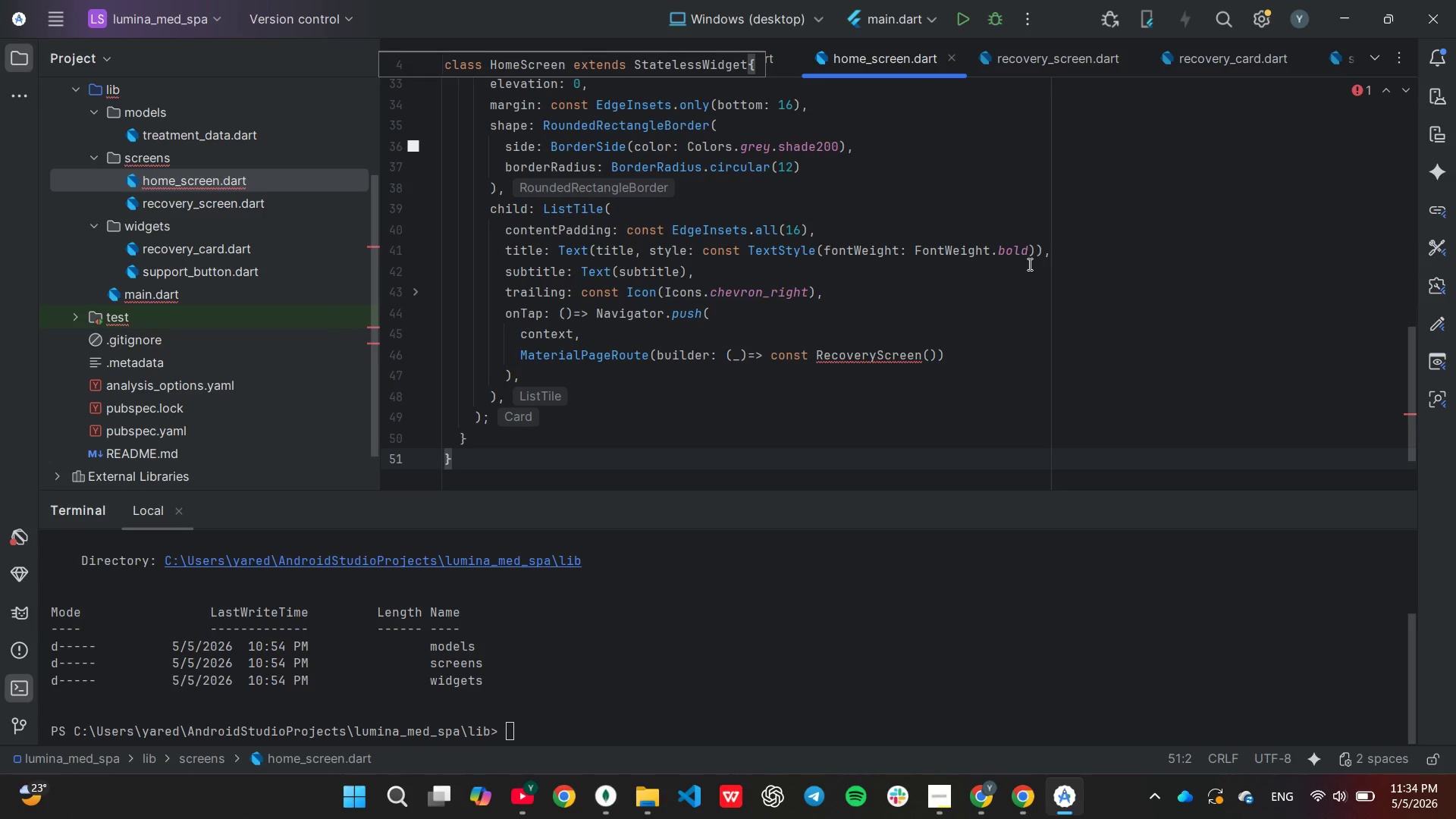 
double_click([231, 209])
 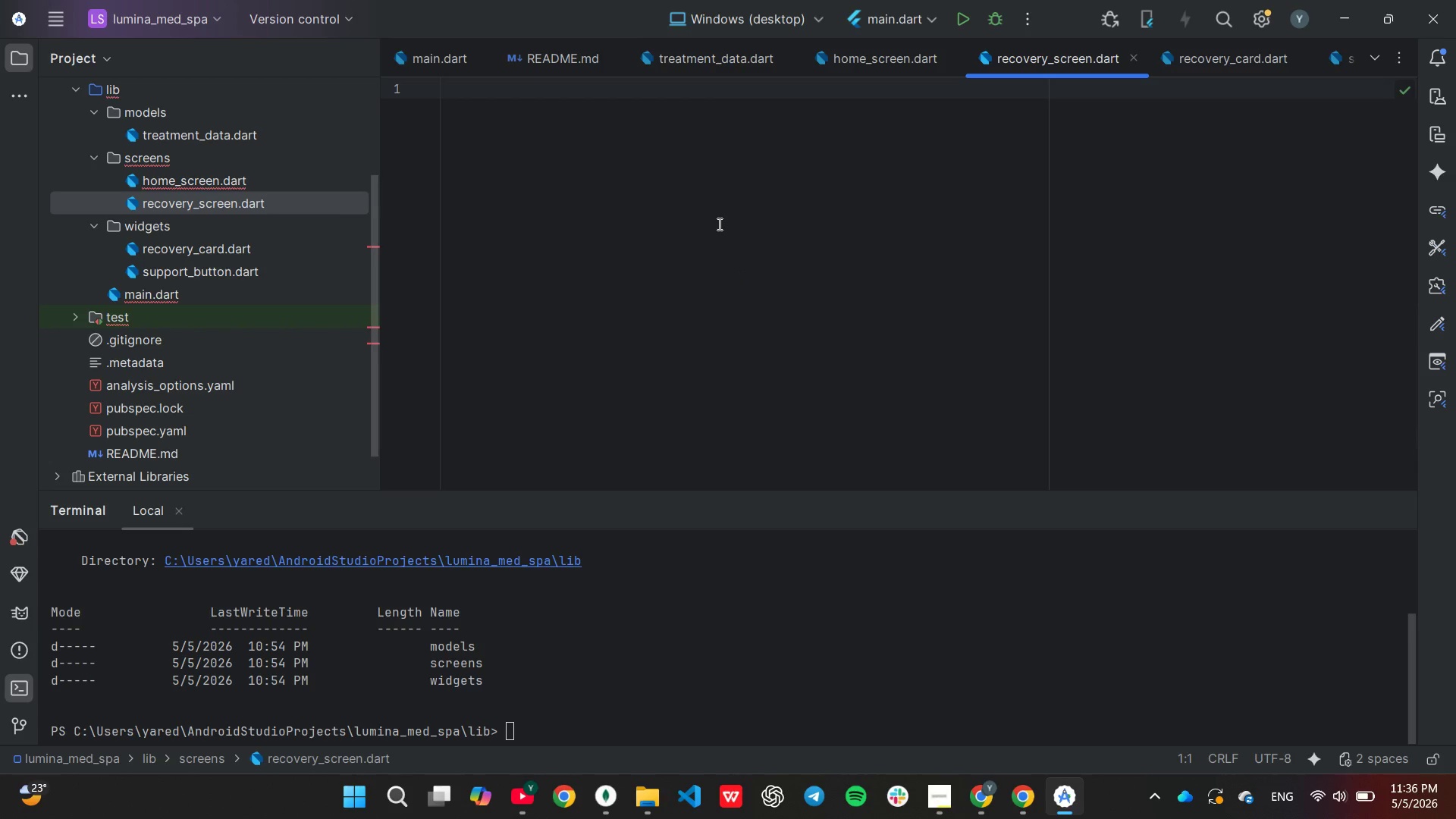 
wait(113.83)
 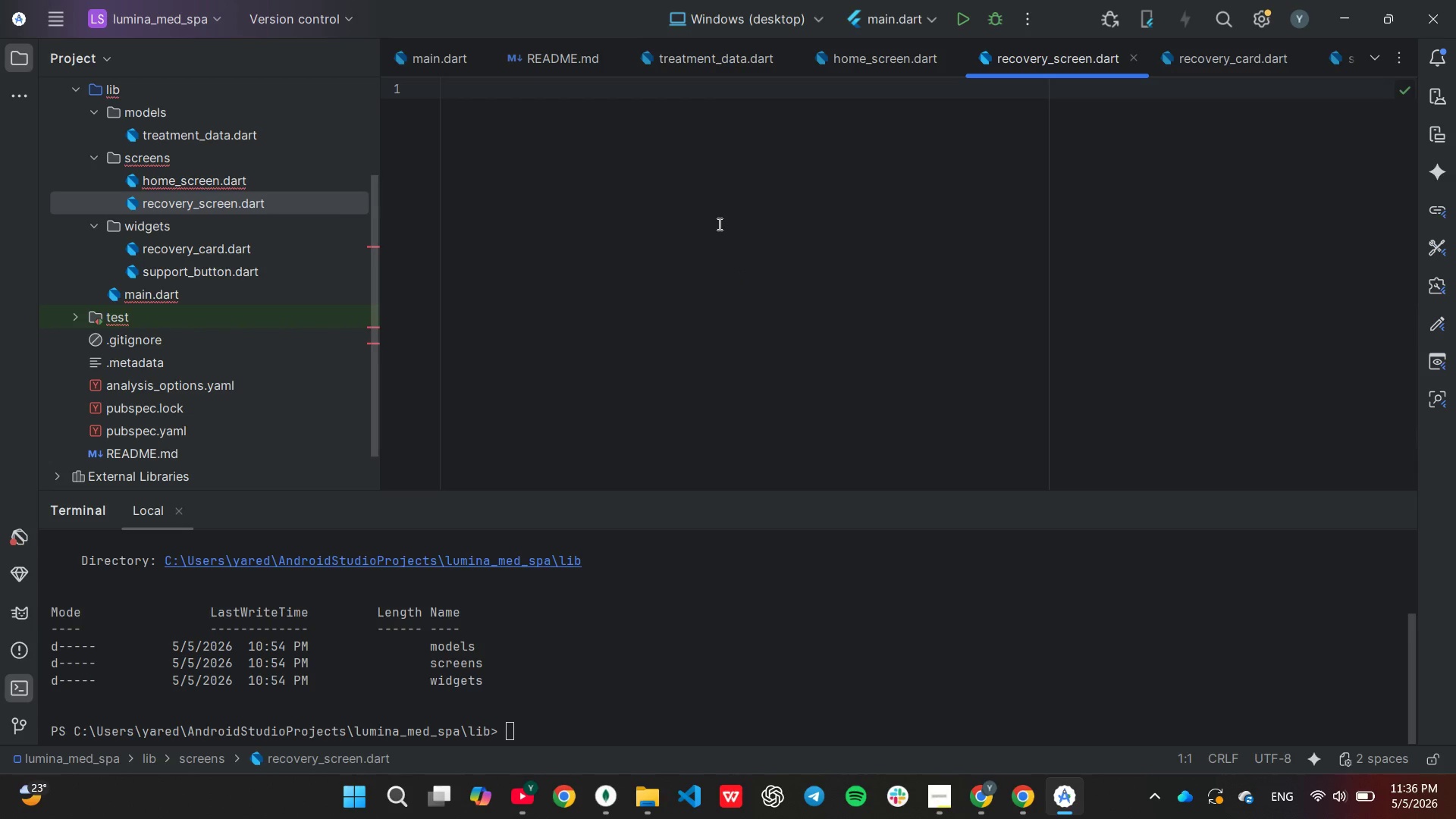 
double_click([719, 224])
 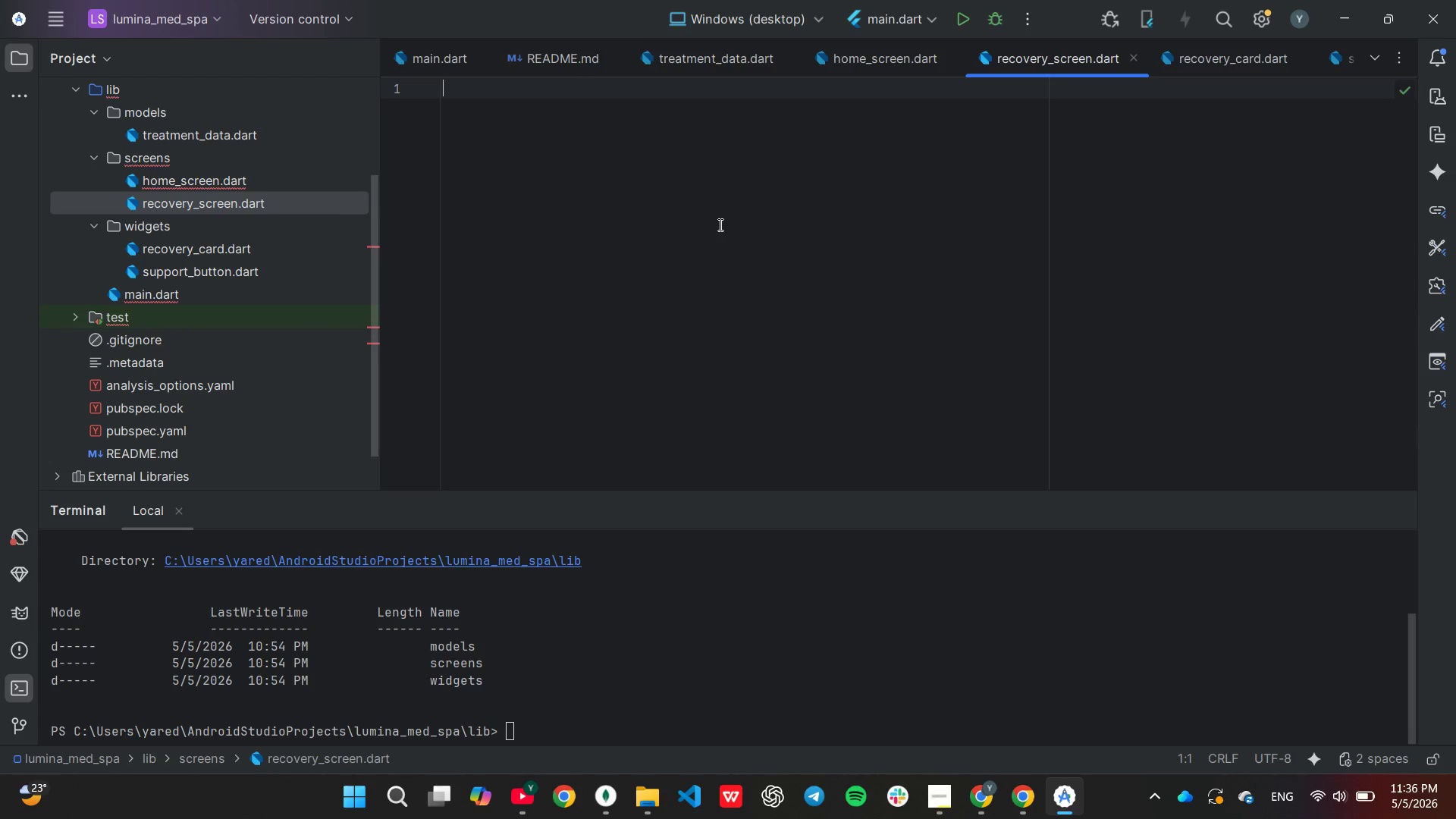 
triple_click([719, 224])
 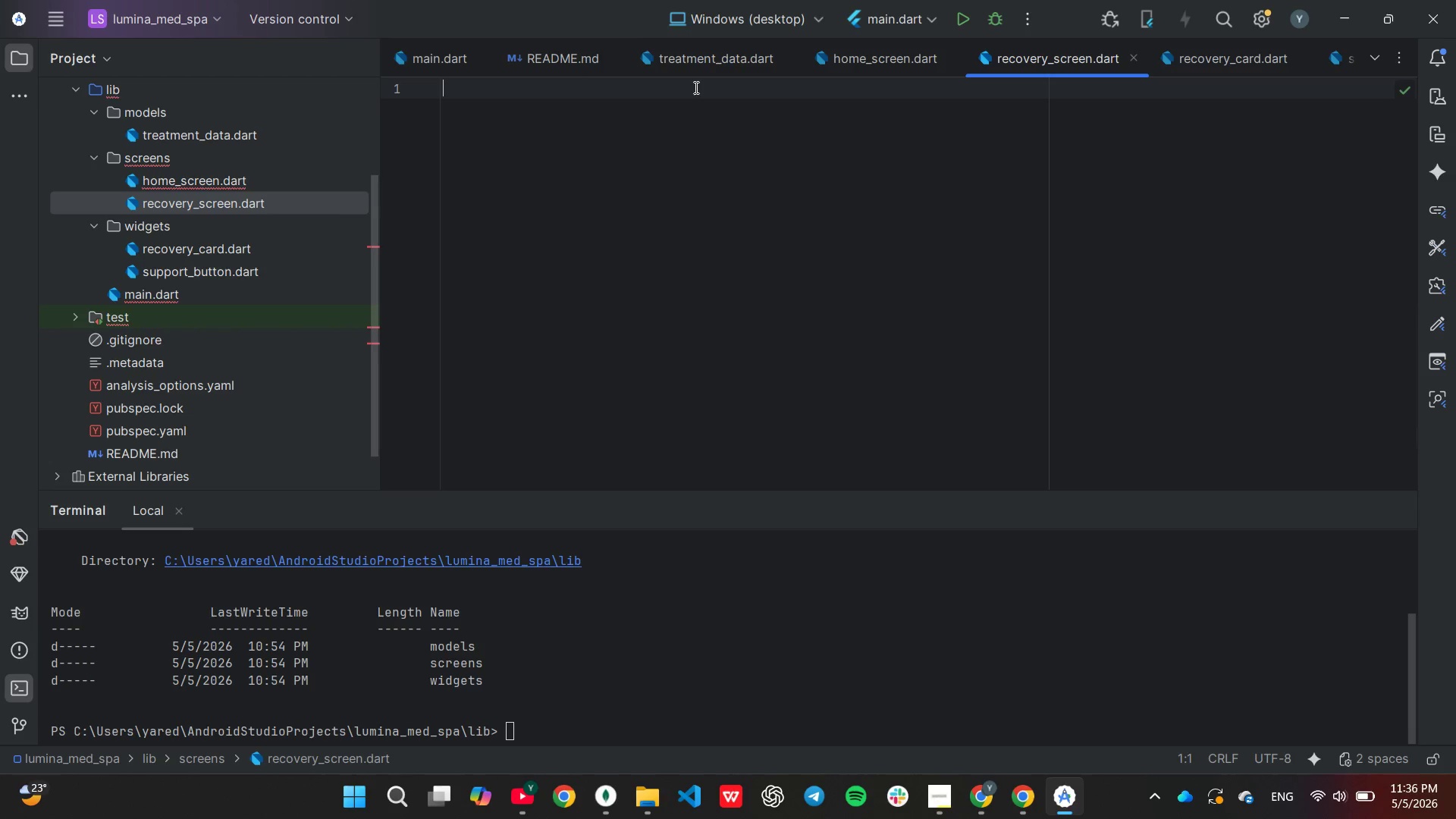 
left_click([695, 87])
 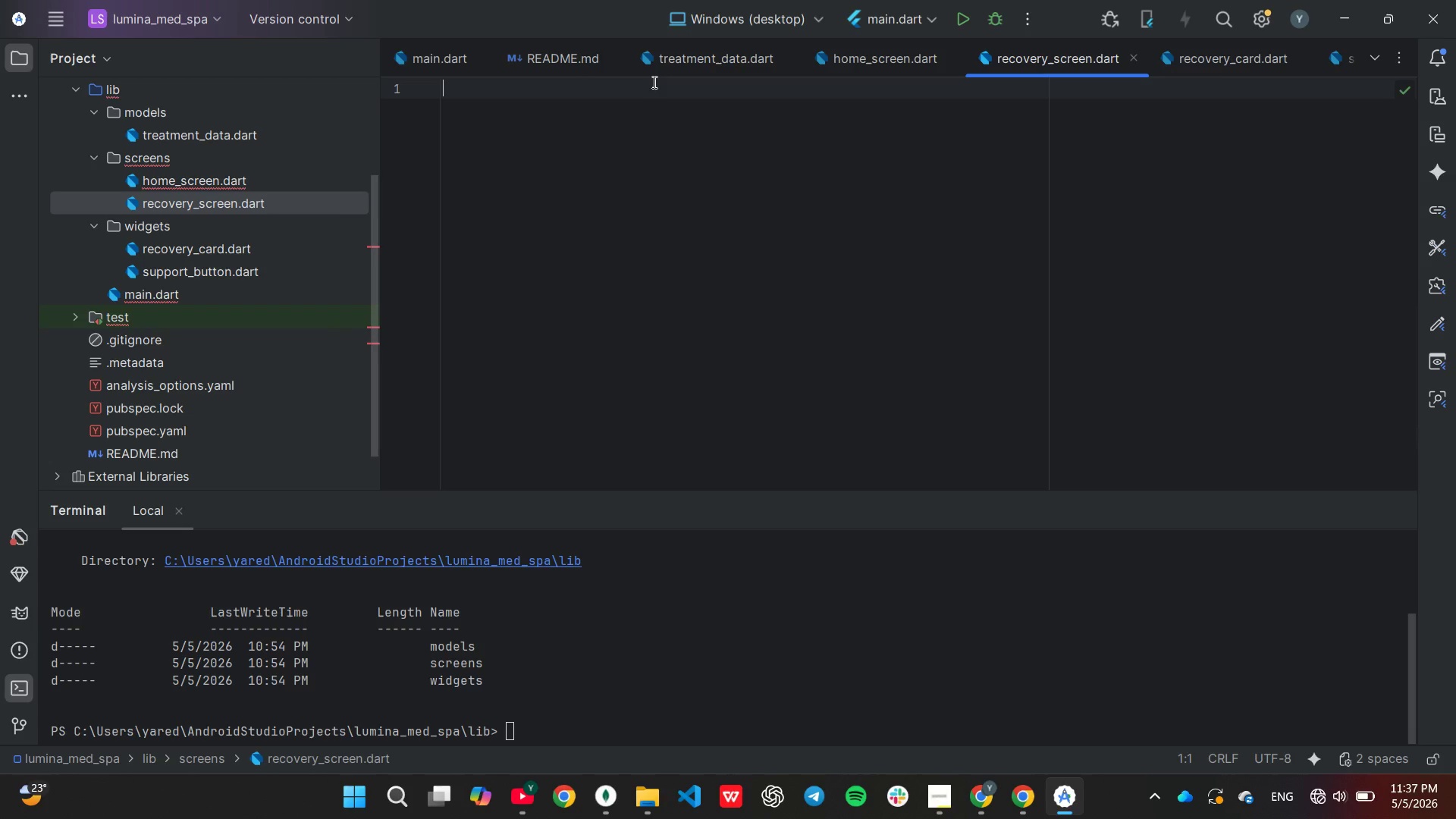 
wait(21.03)
 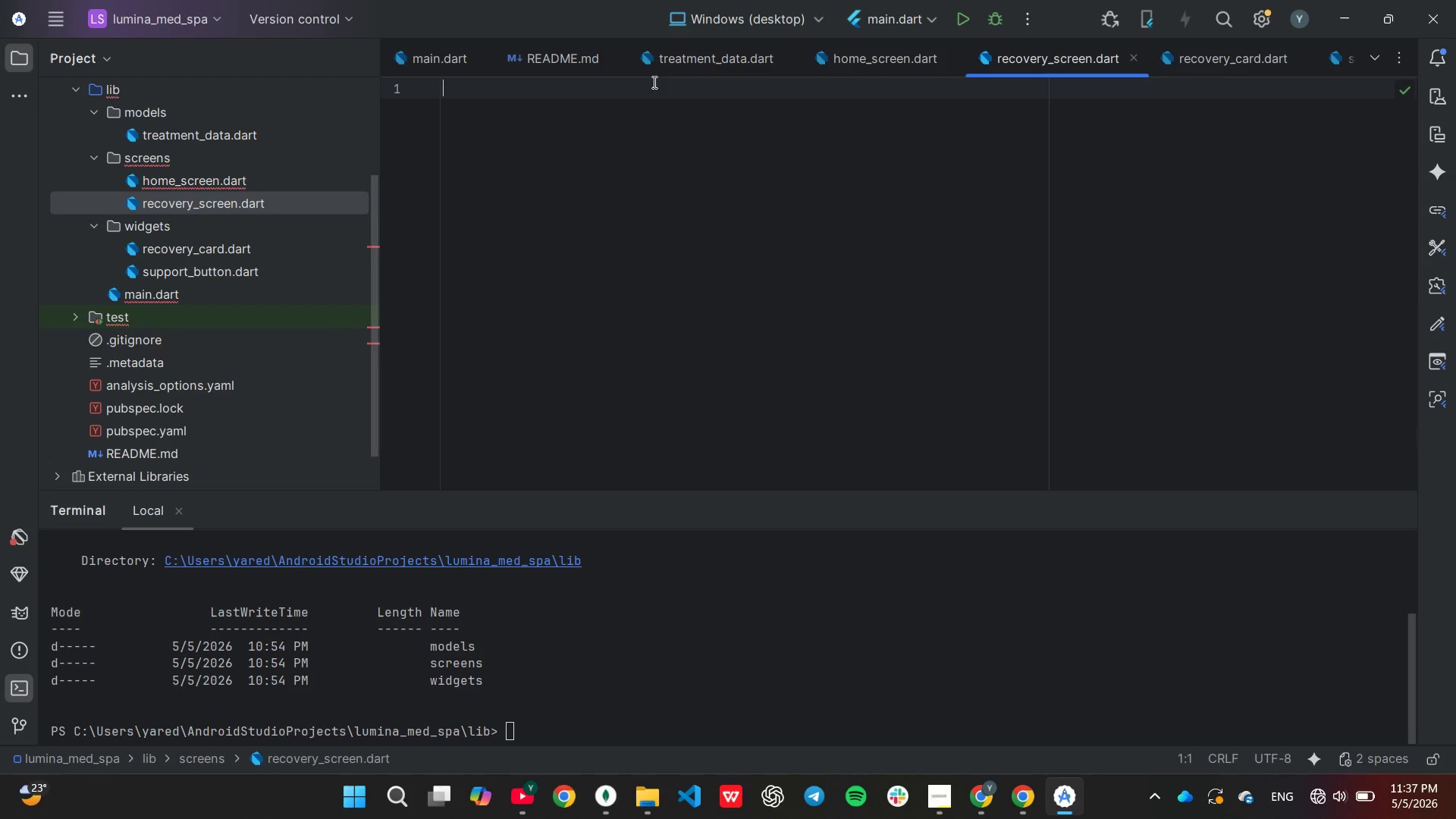 
left_click([136, 300])
 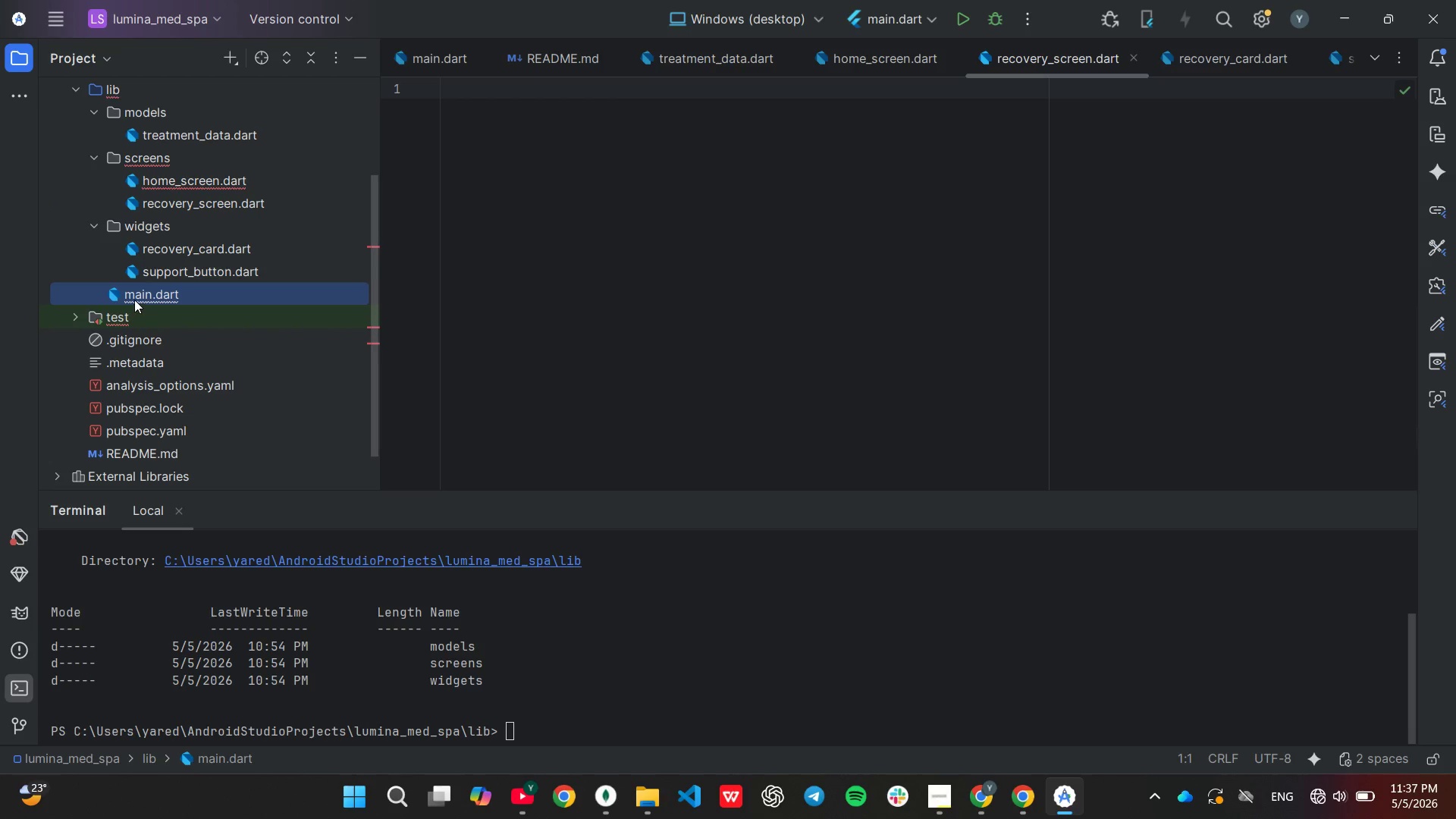 
left_click([127, 308])
 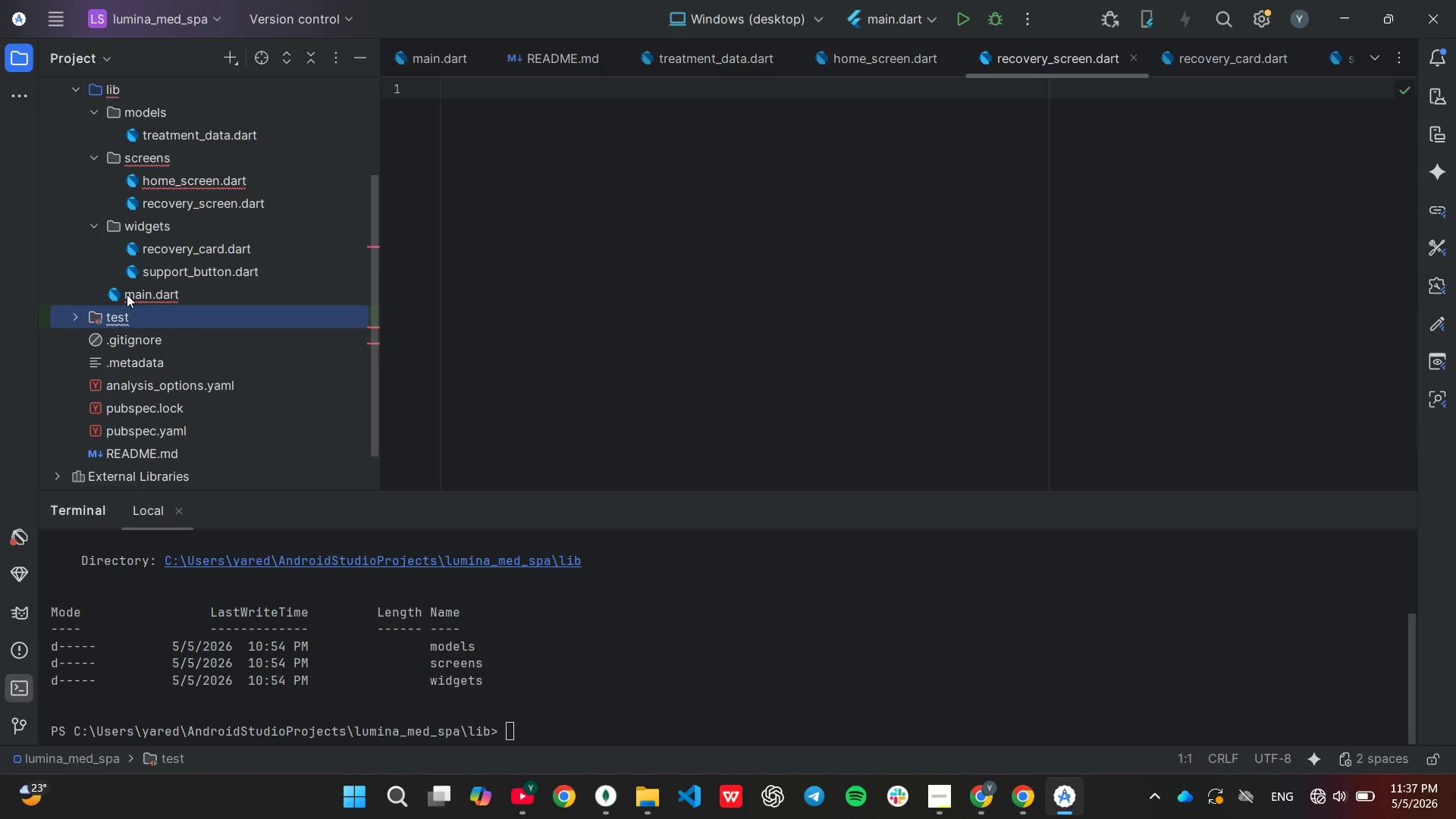 
left_click([127, 294])
 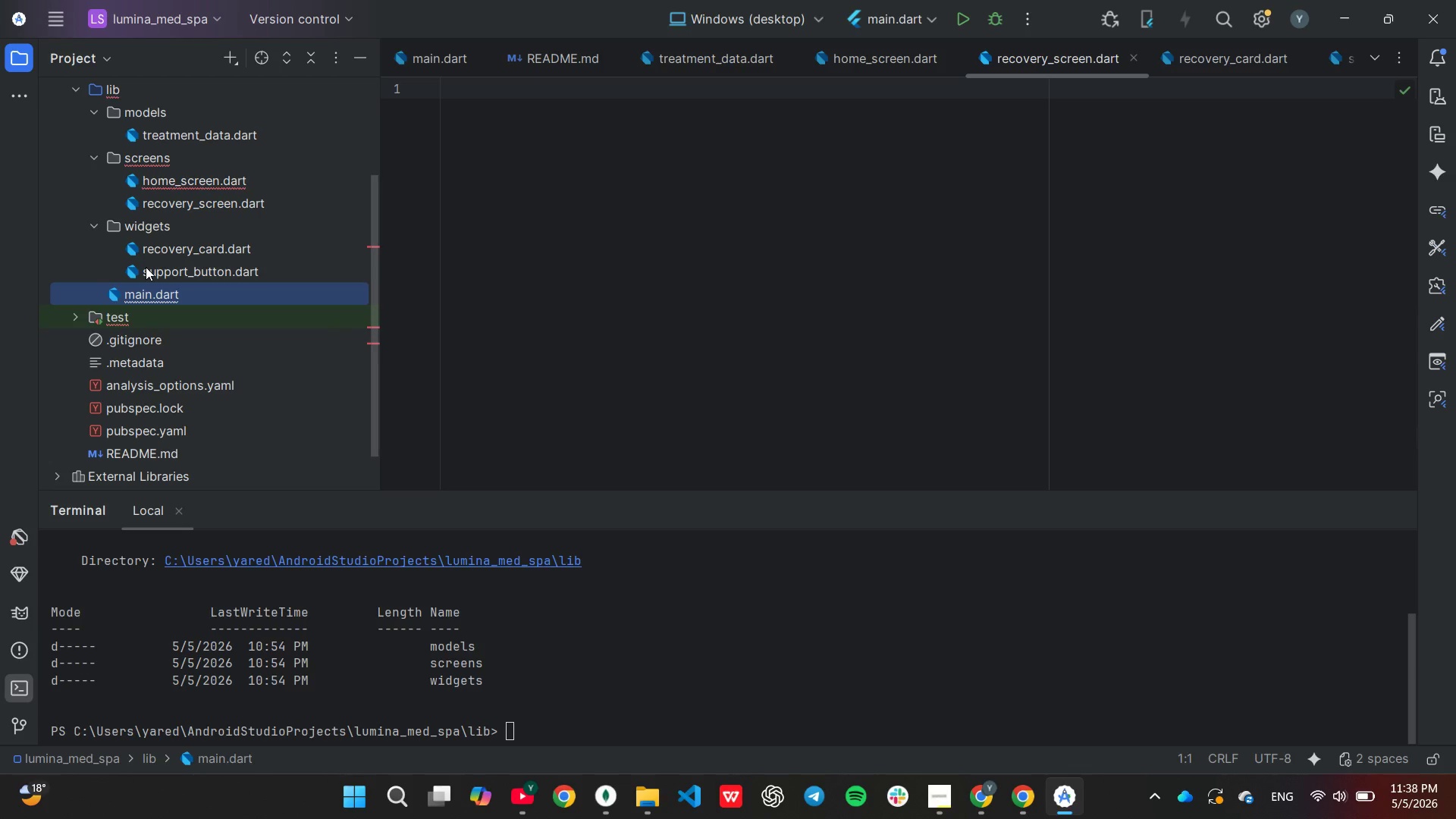 
wait(91.03)
 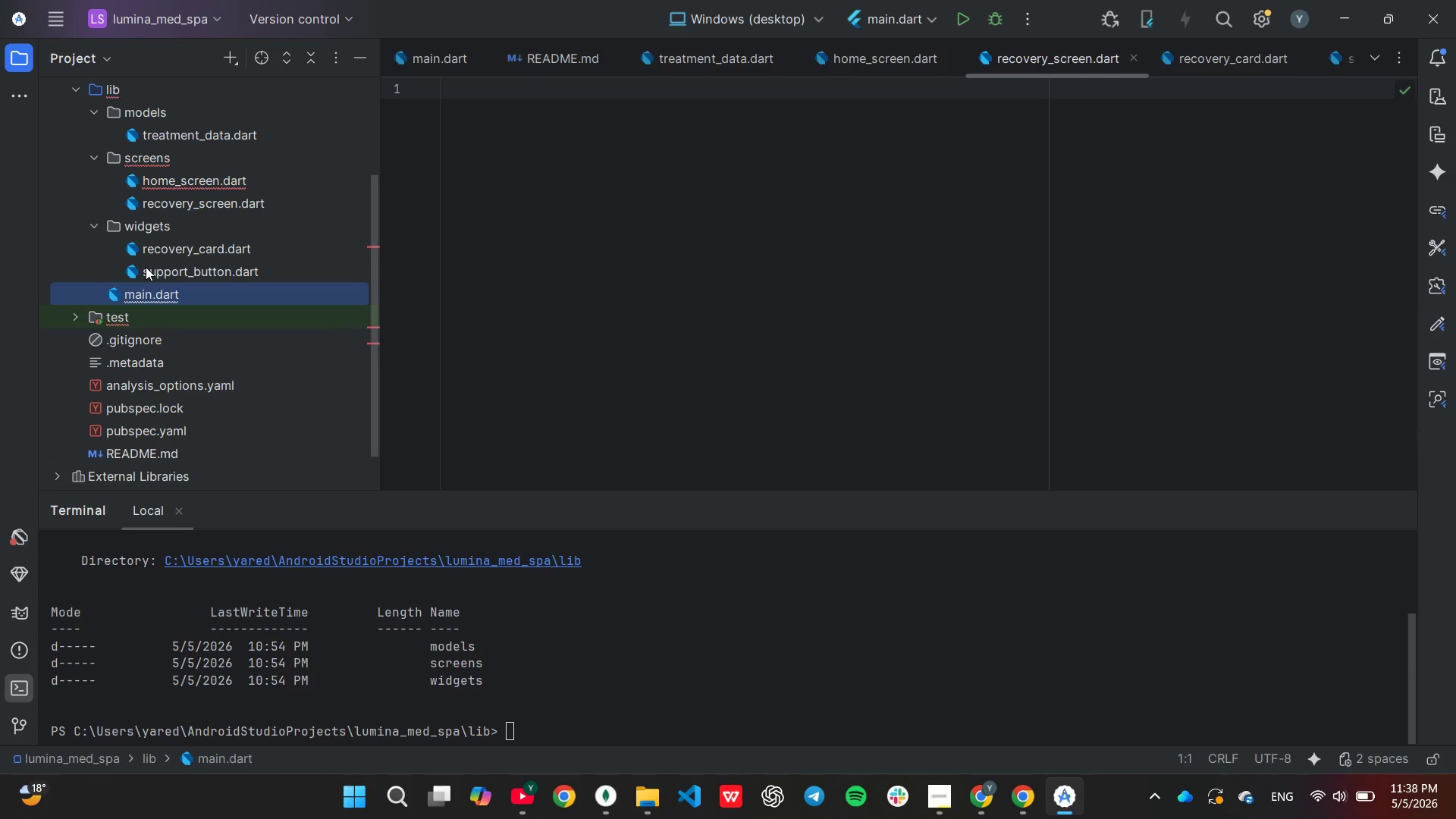 
scroll: coordinate [539, 347], scroll_direction: up, amount: 3.0
 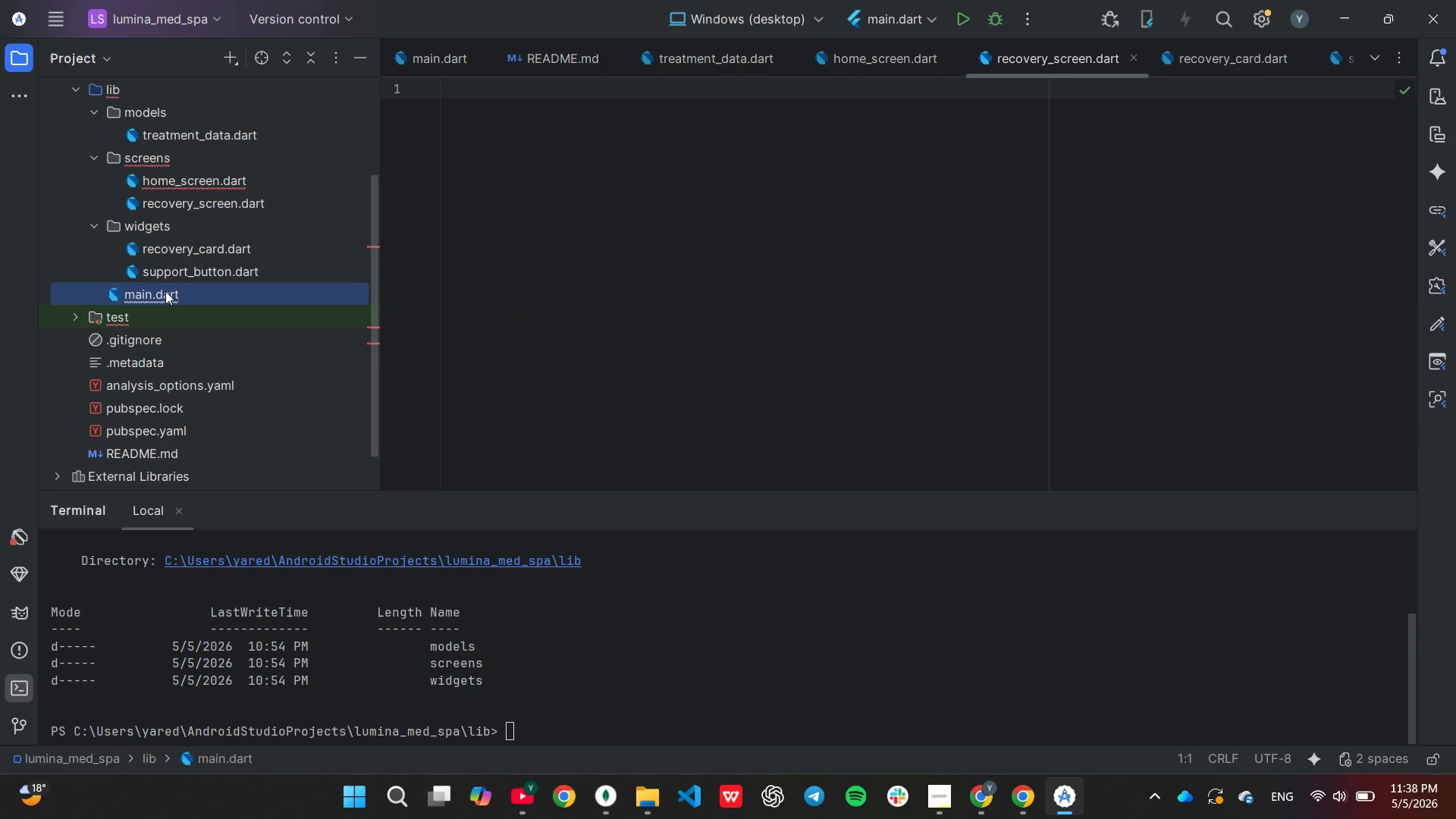 
double_click([165, 291])
 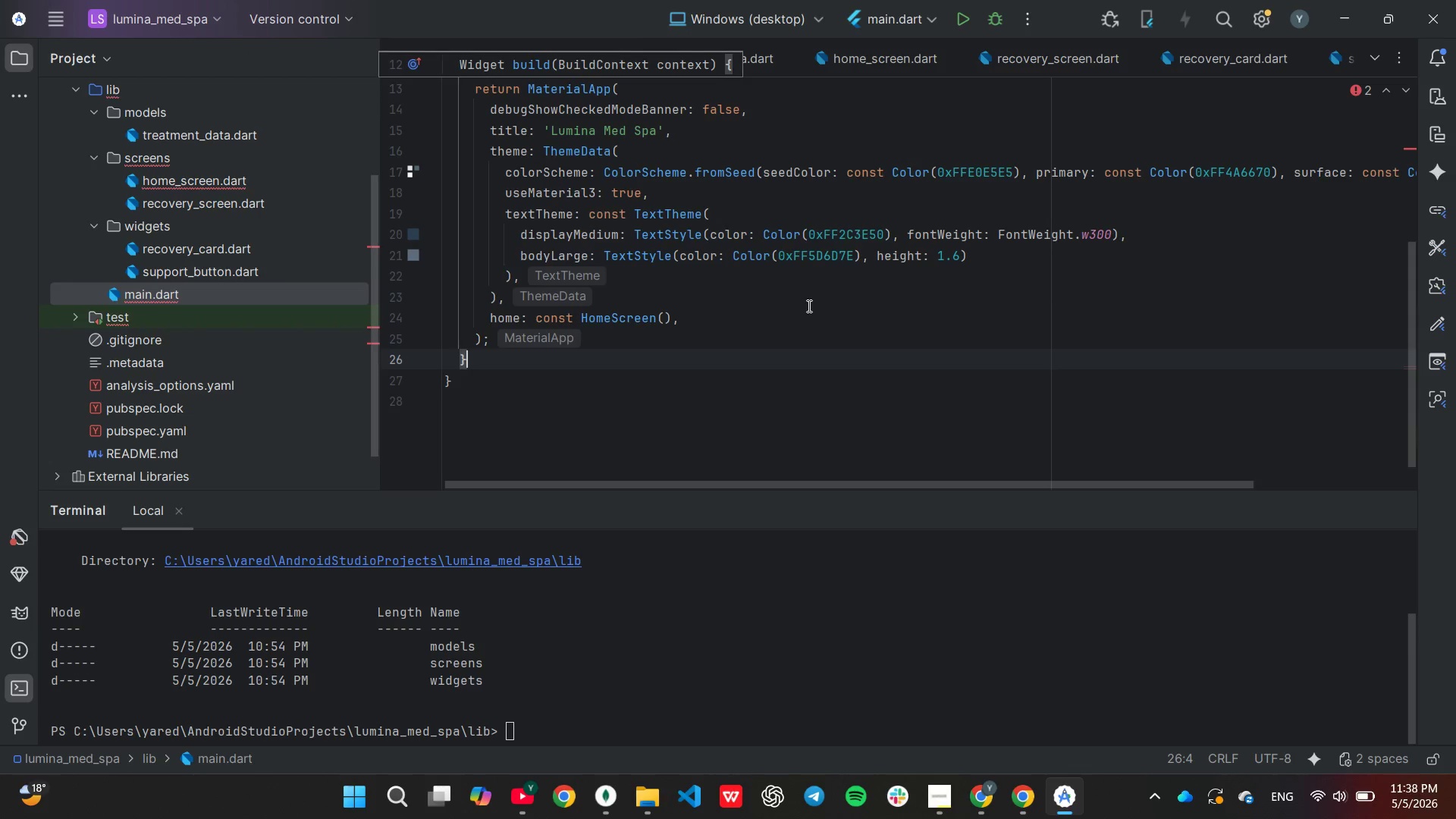 
scroll: coordinate [808, 306], scroll_direction: up, amount: 4.0
 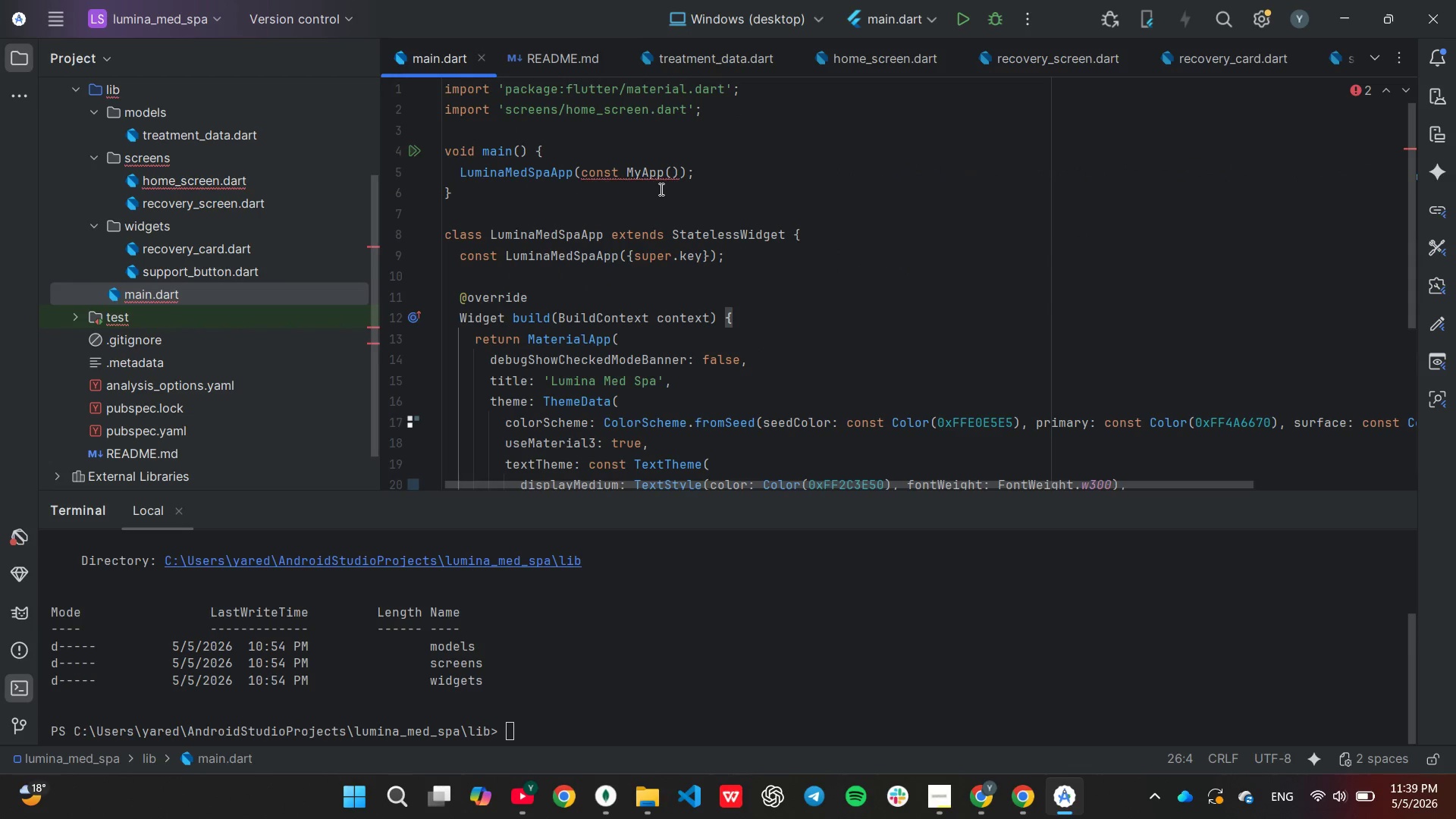 
left_click([641, 174])
 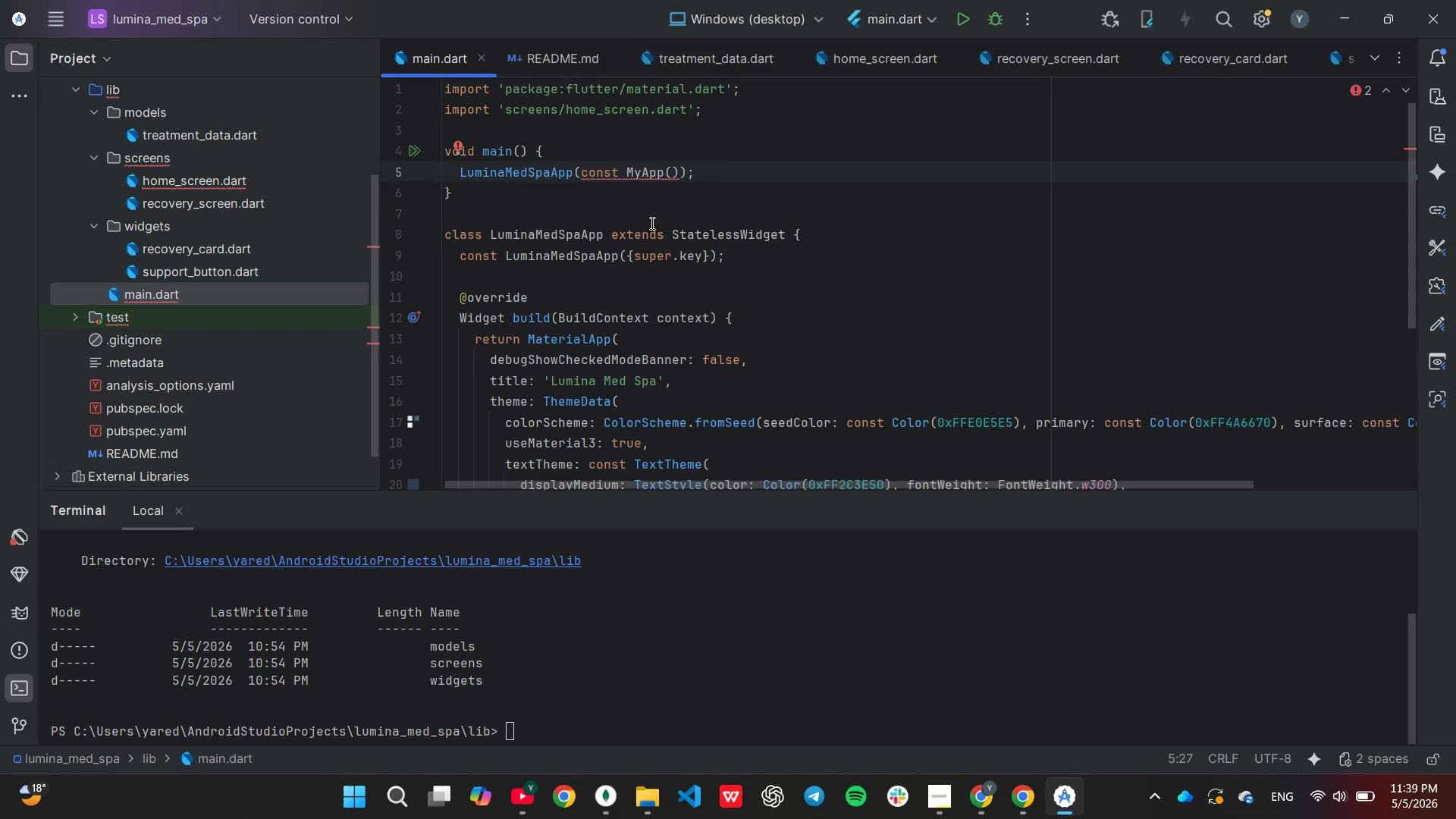 
key(Backspace)
 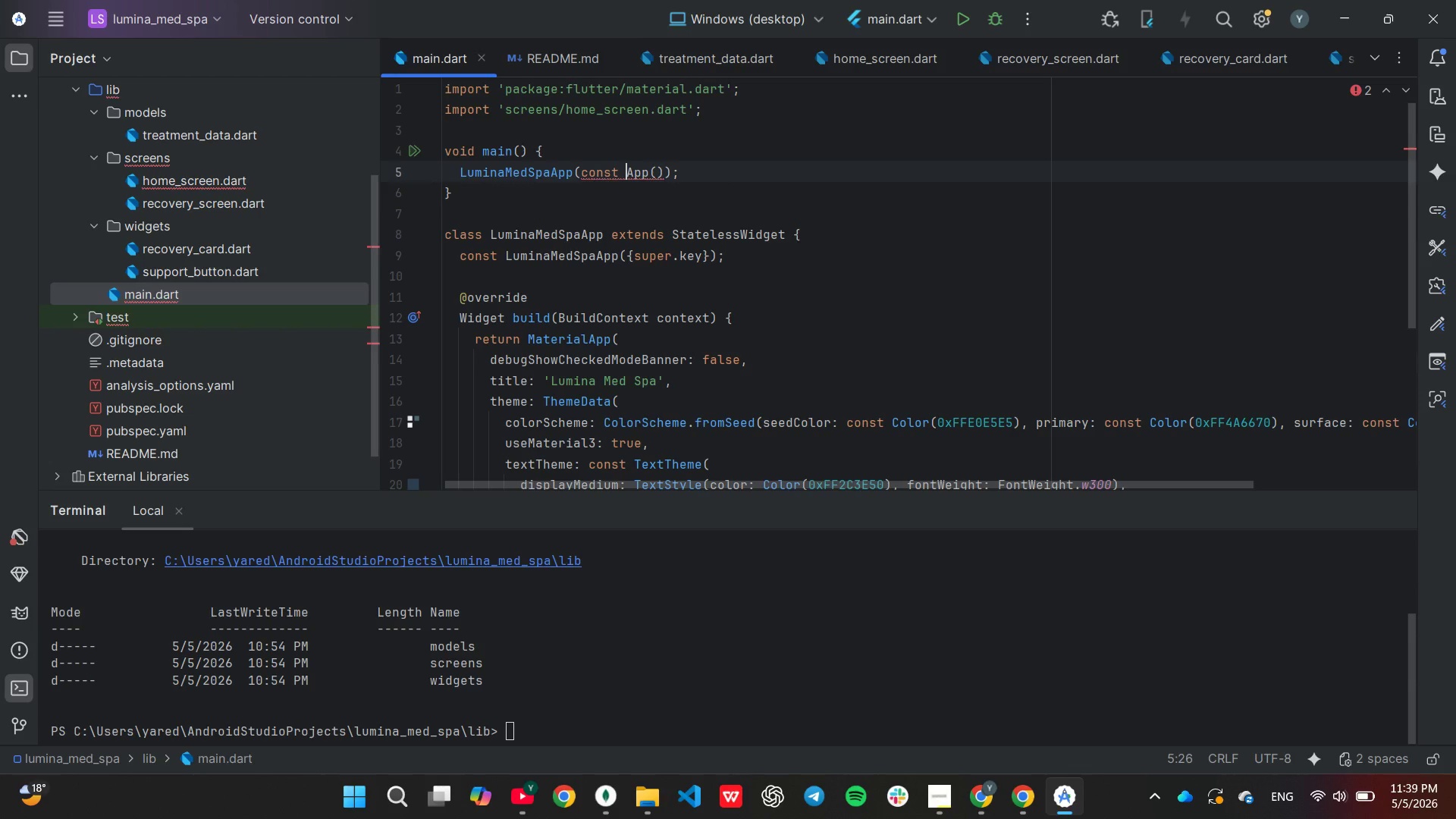 
key(Backspace)
 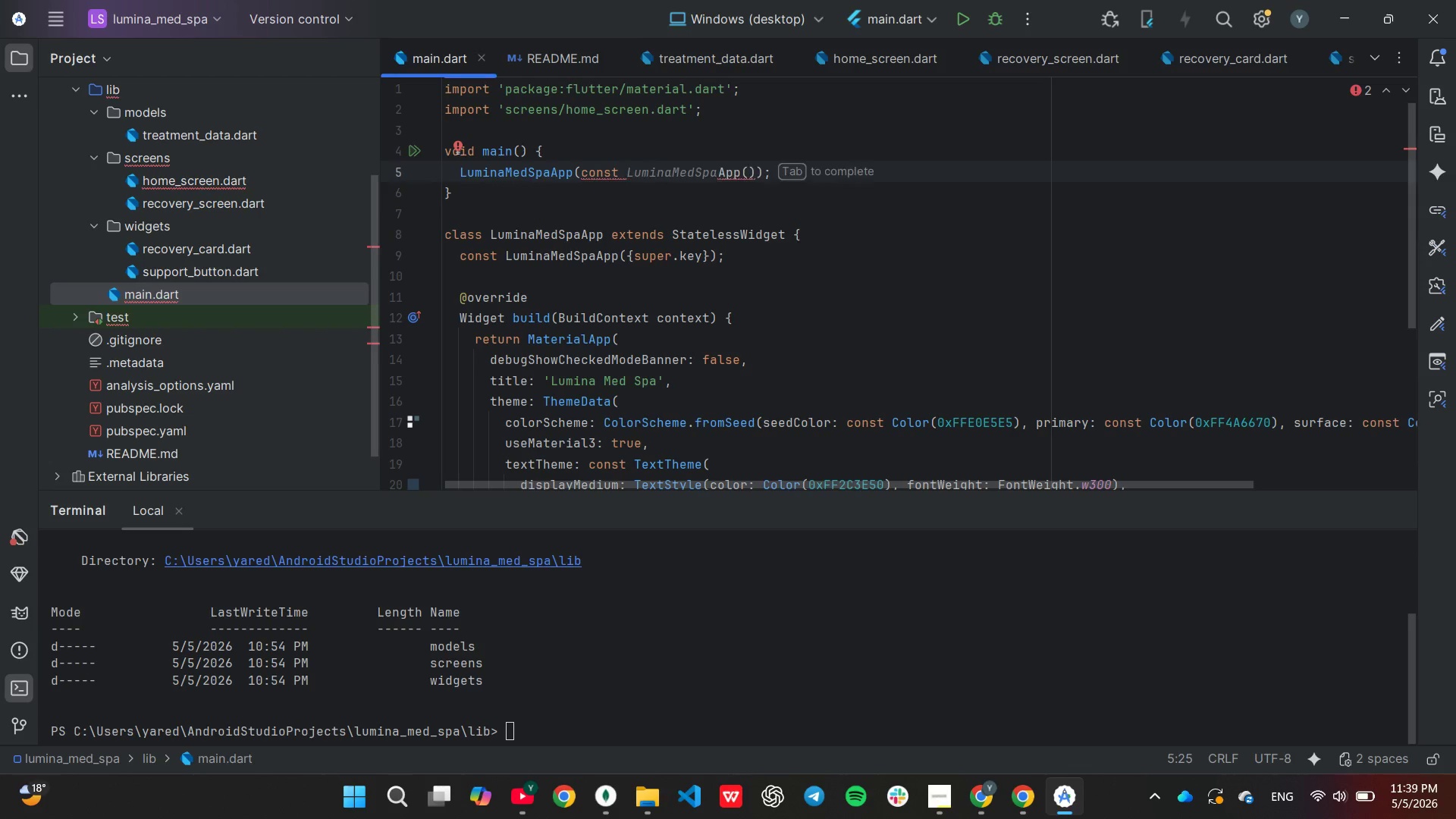 
key(CapsLock)
 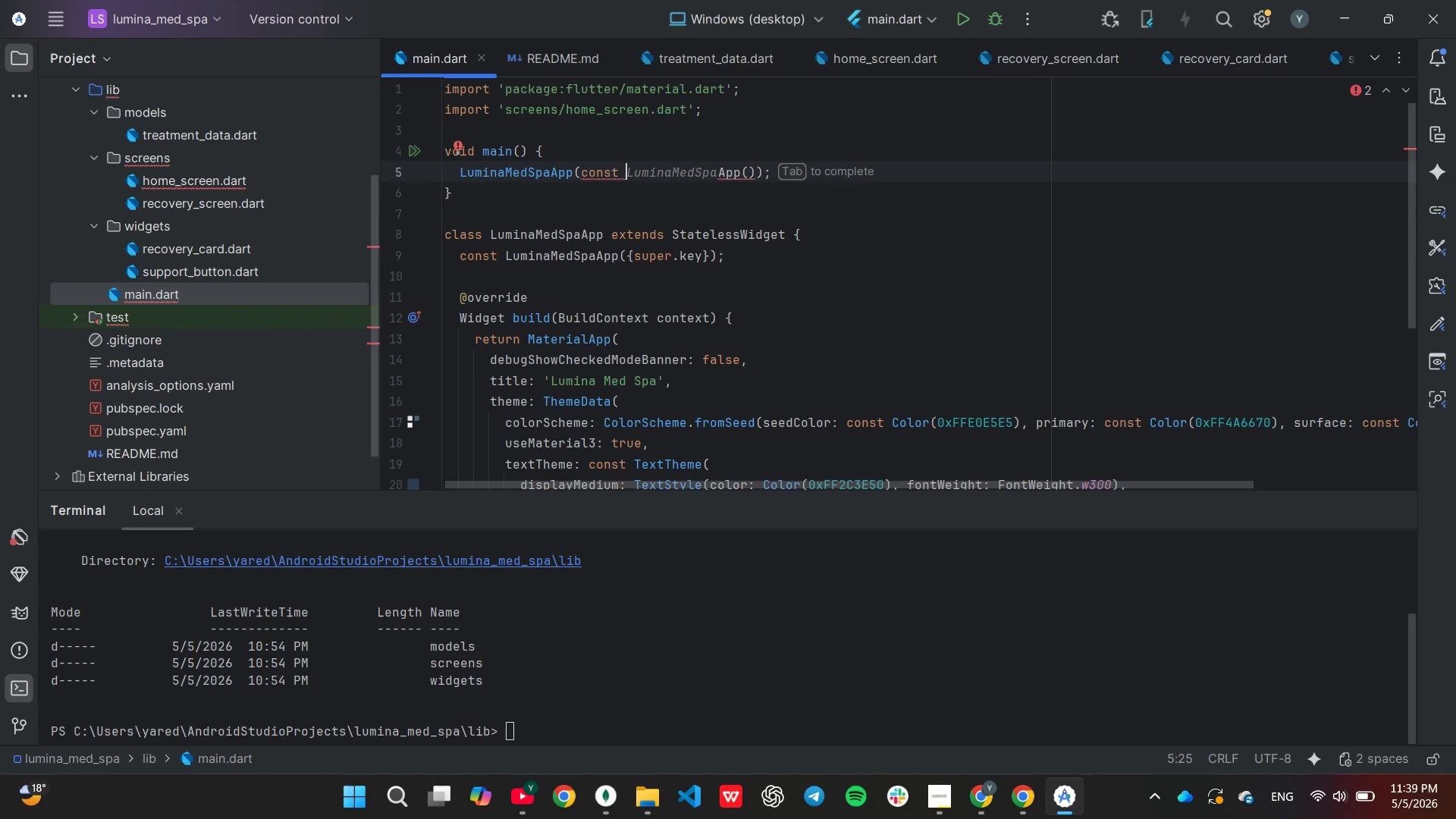 
key(CapsLock)
 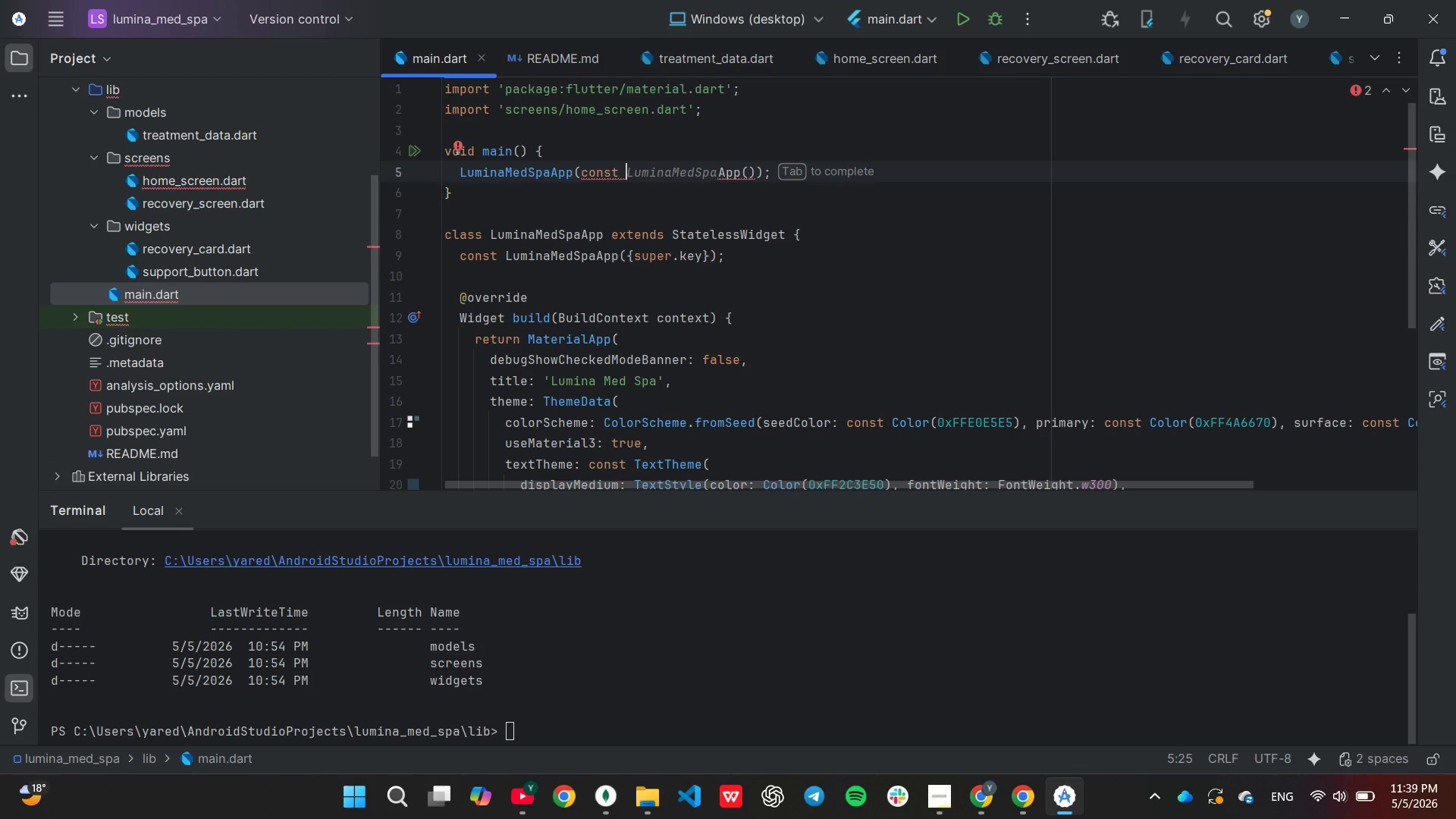 
key(Tab)
 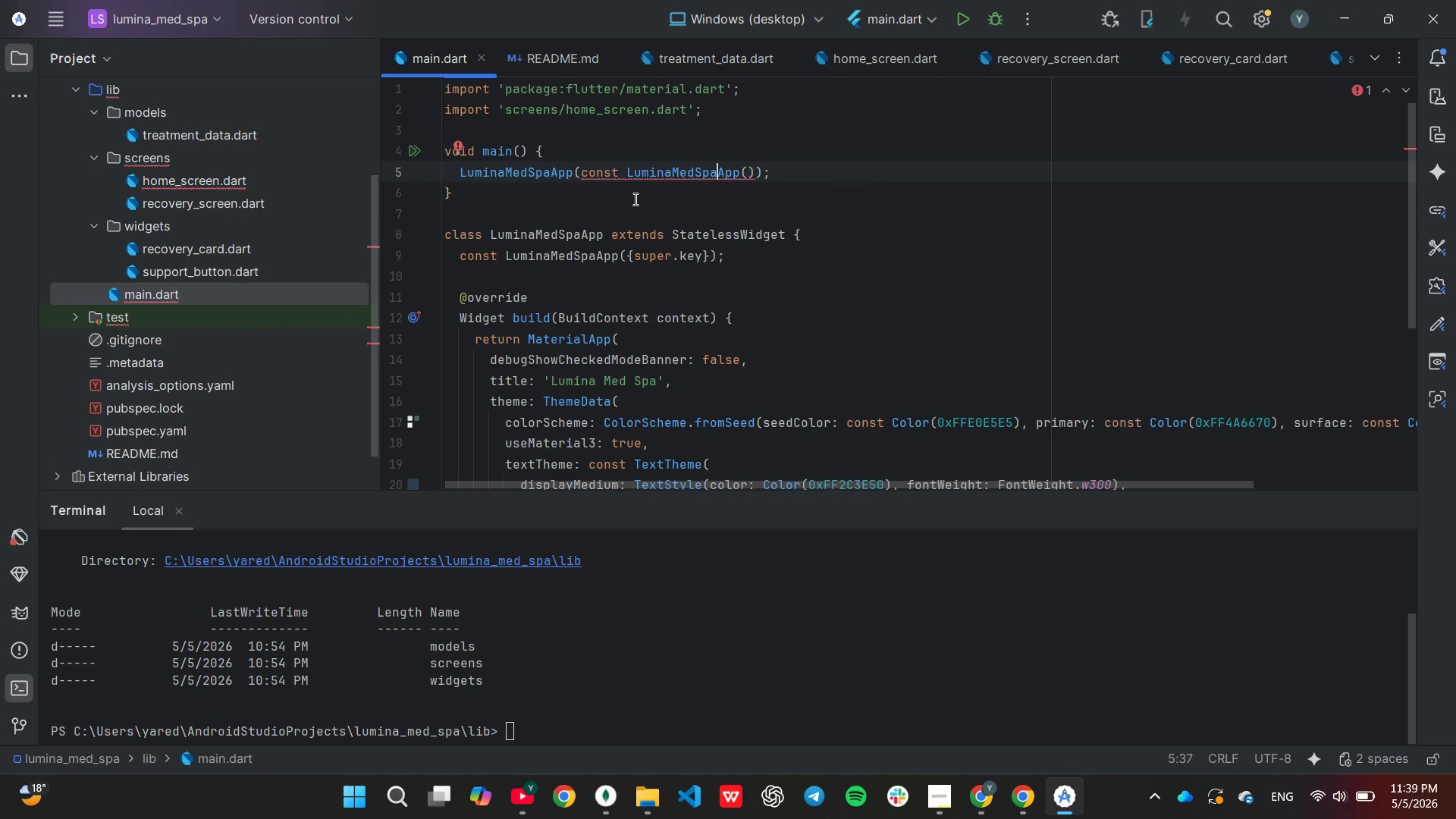 
left_click([630, 190])
 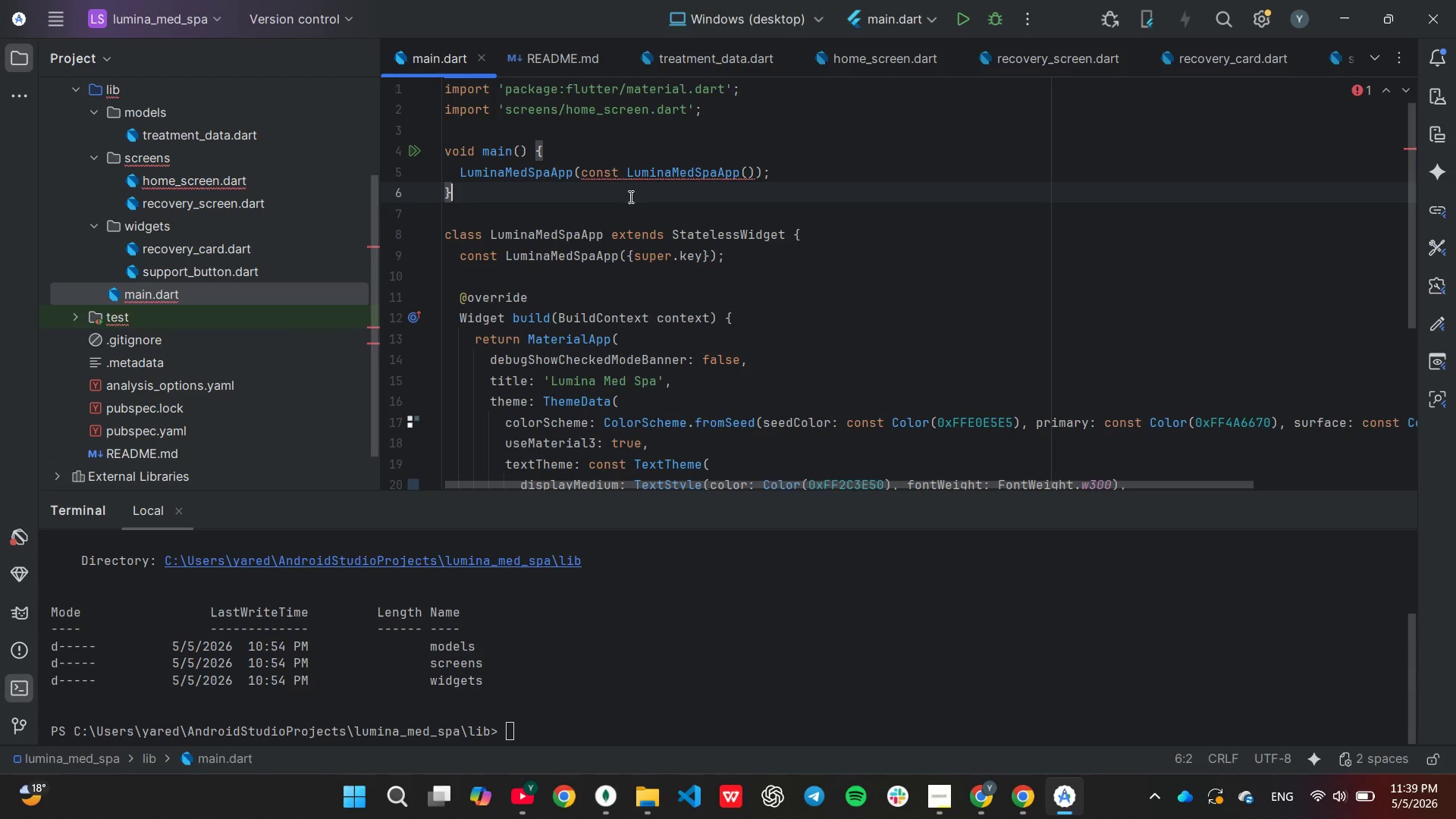 
wait(27.34)
 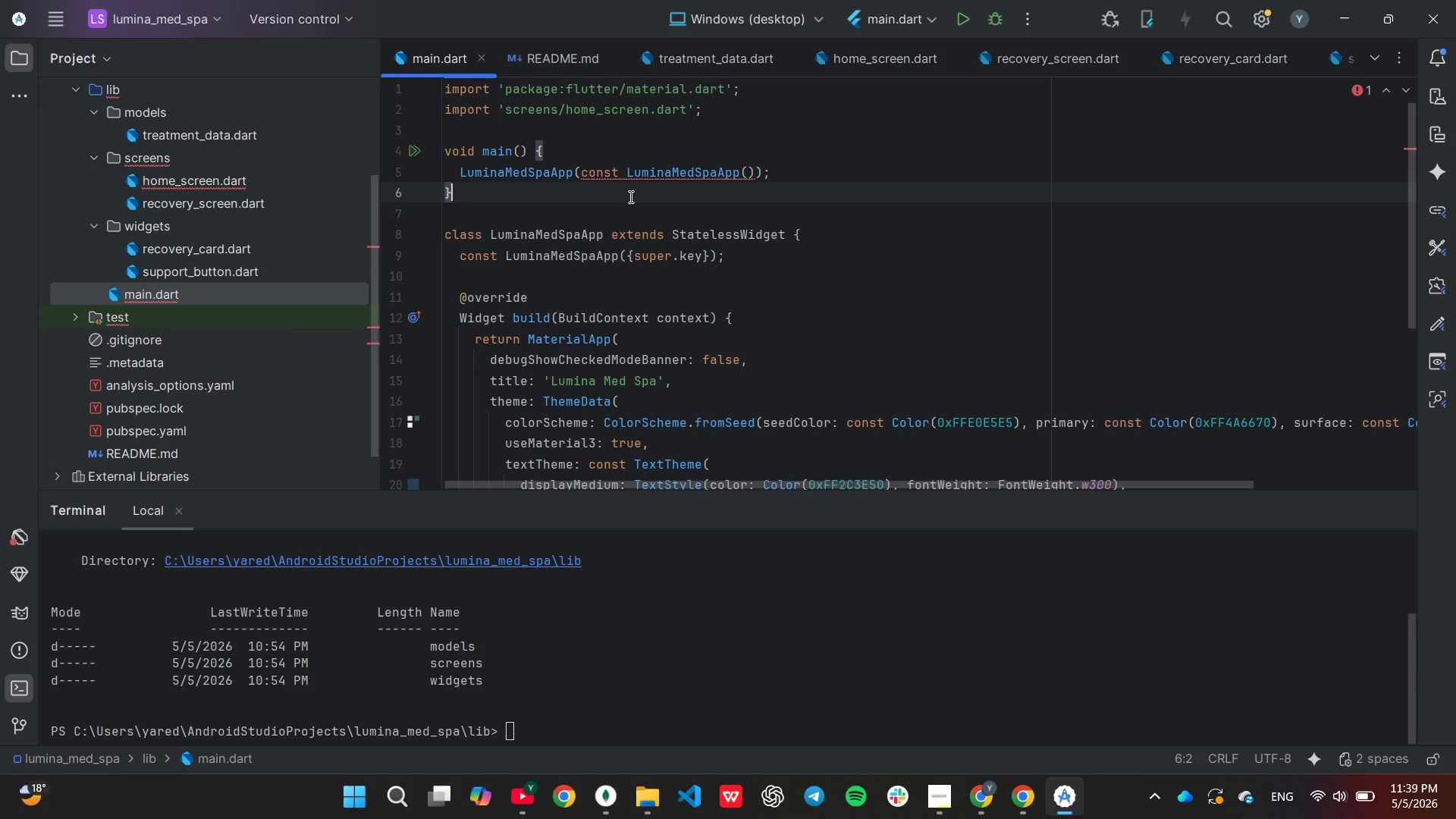 
key(Backspace)
 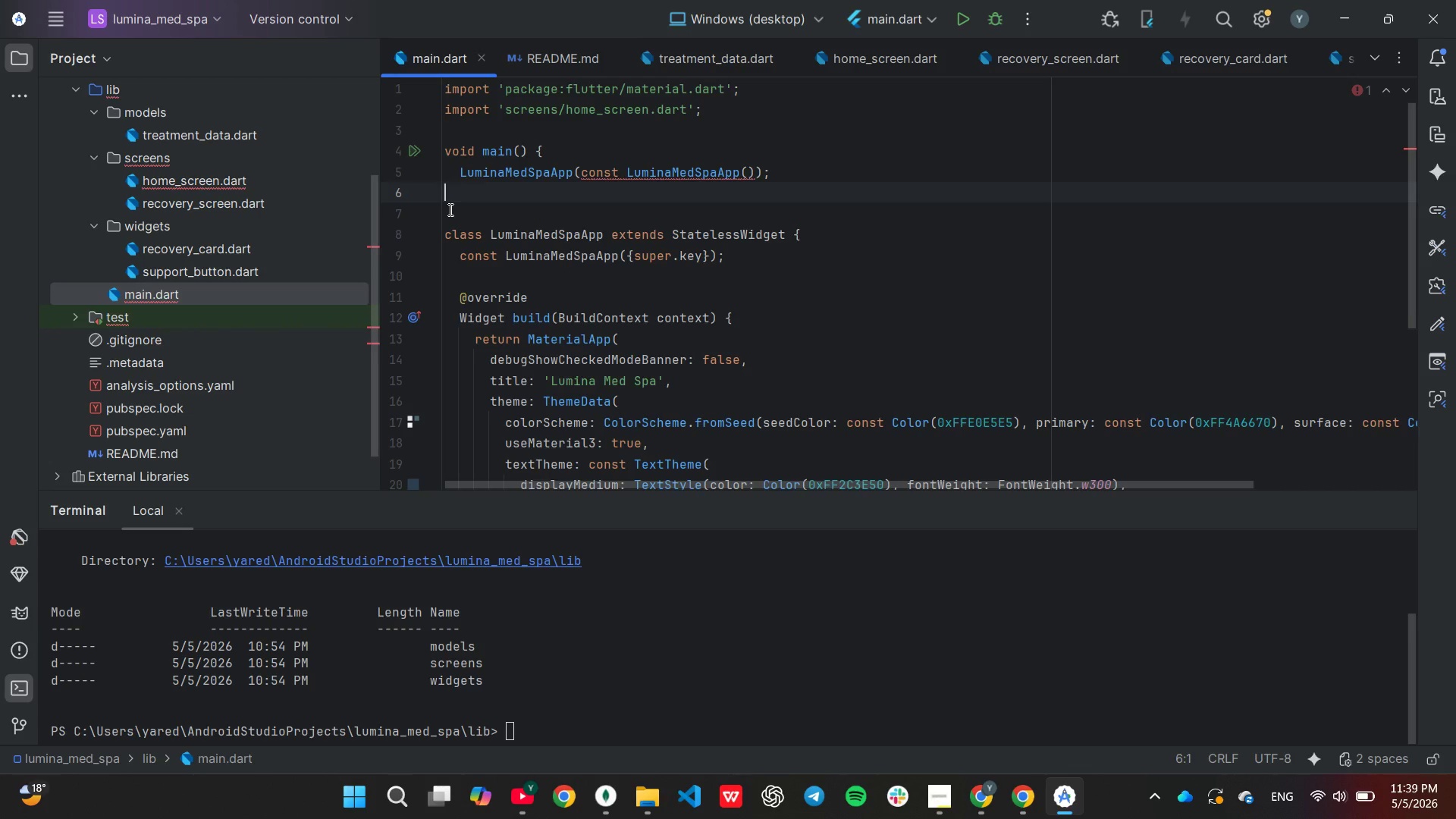 
key(Backspace)
 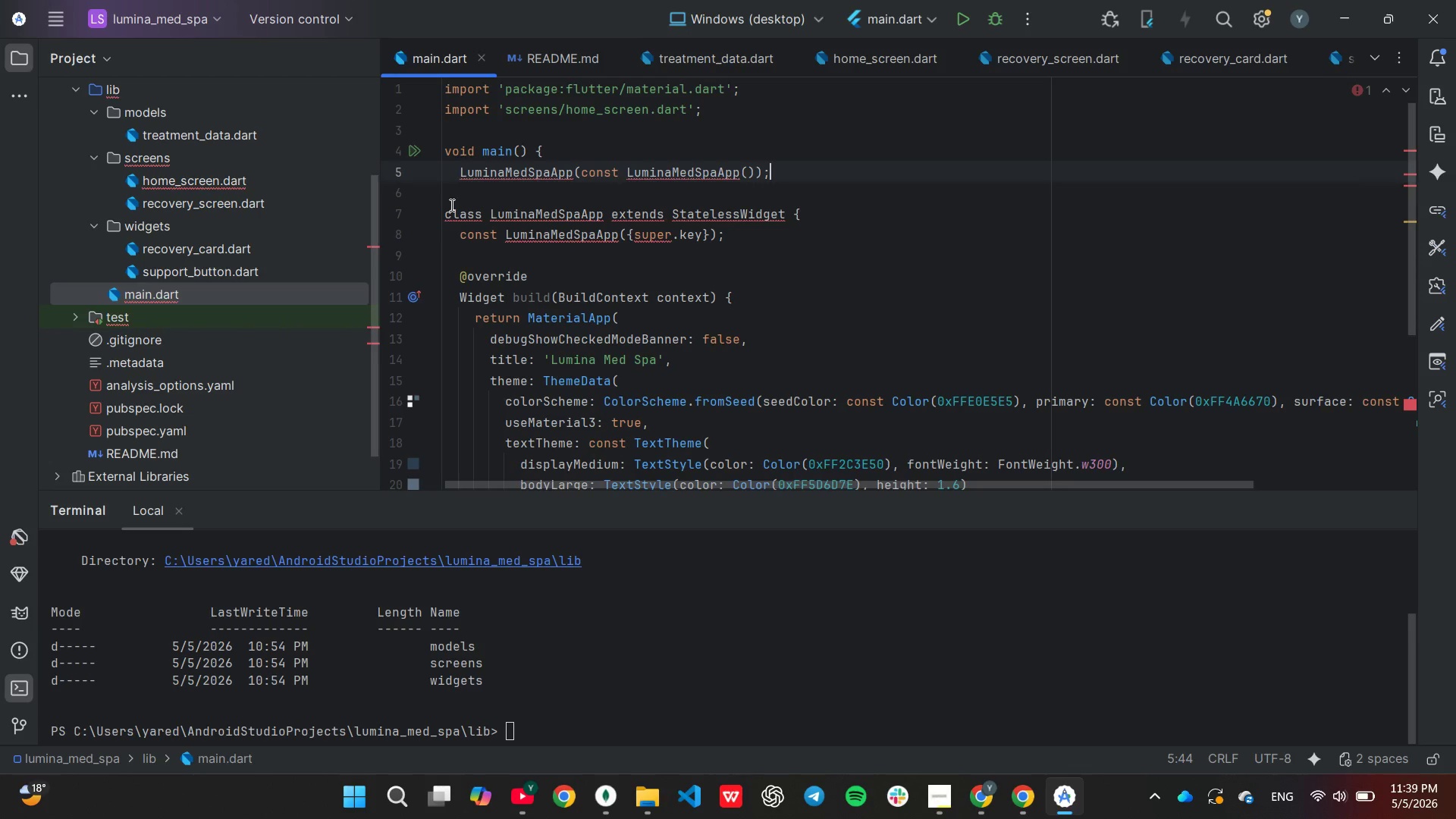 
hold_key(key=ArrowLeft, duration=0.98)
 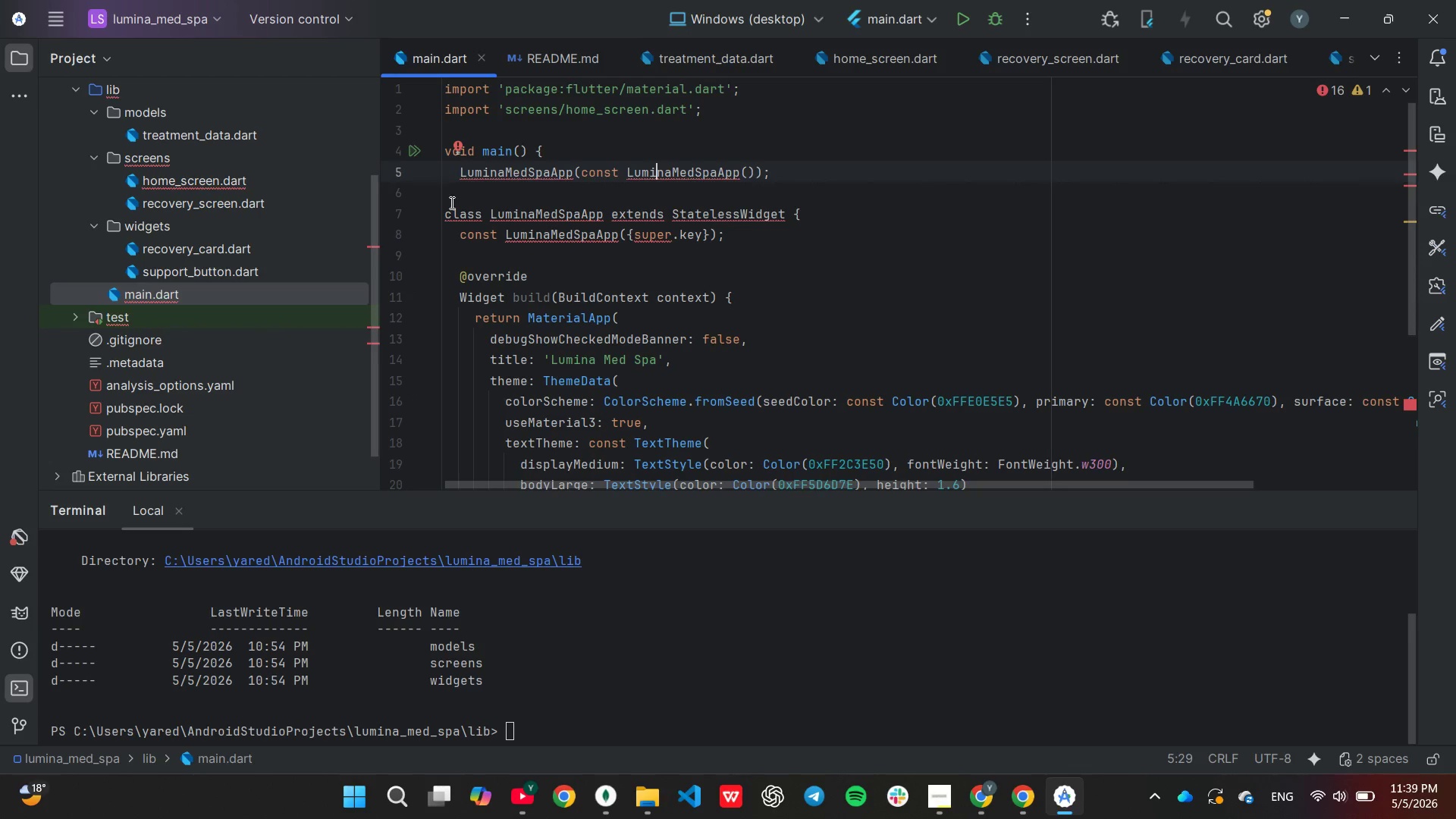 
hold_key(key=ArrowLeft, duration=0.69)
 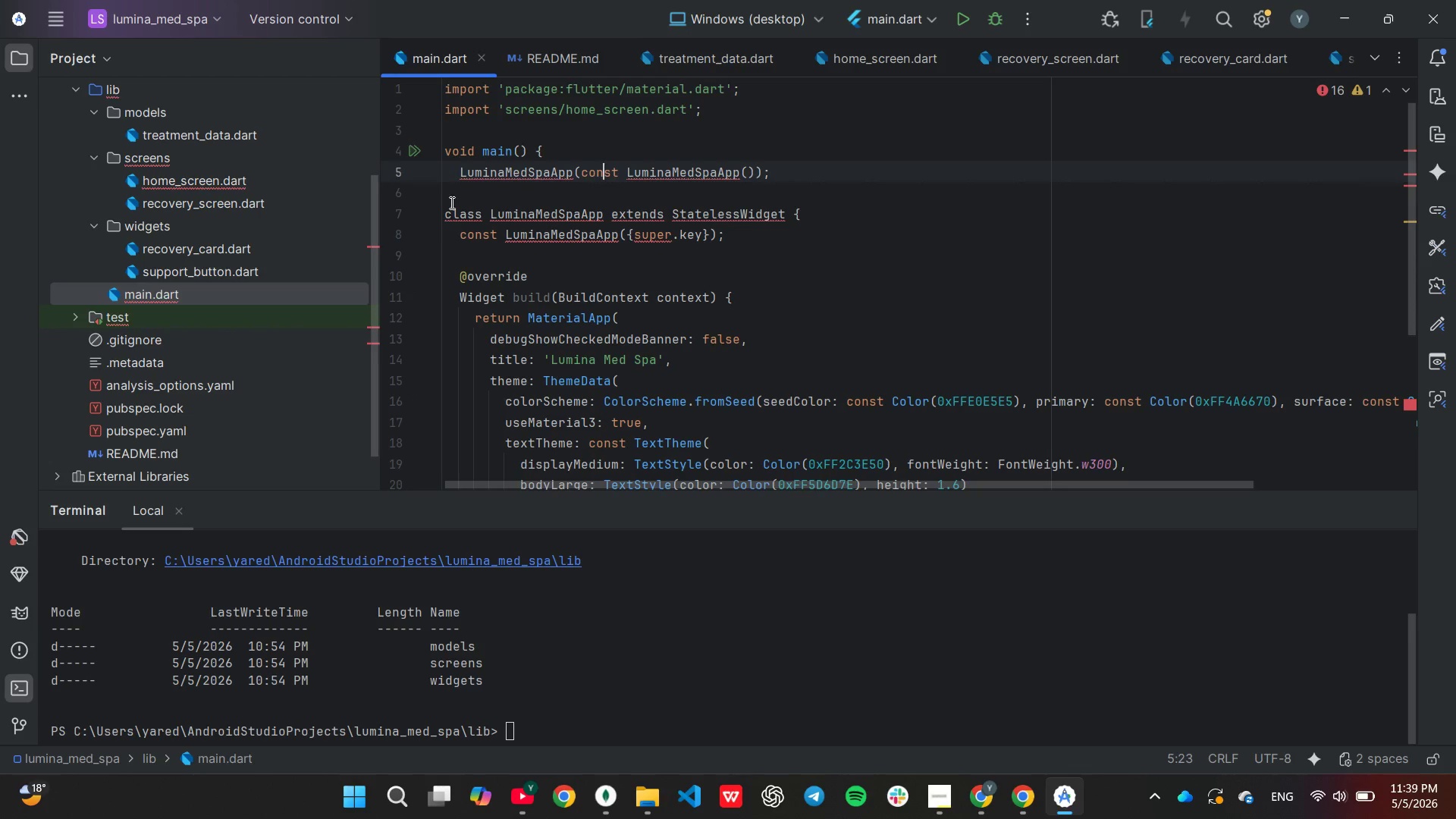 
hold_key(key=ArrowLeft, duration=0.62)
 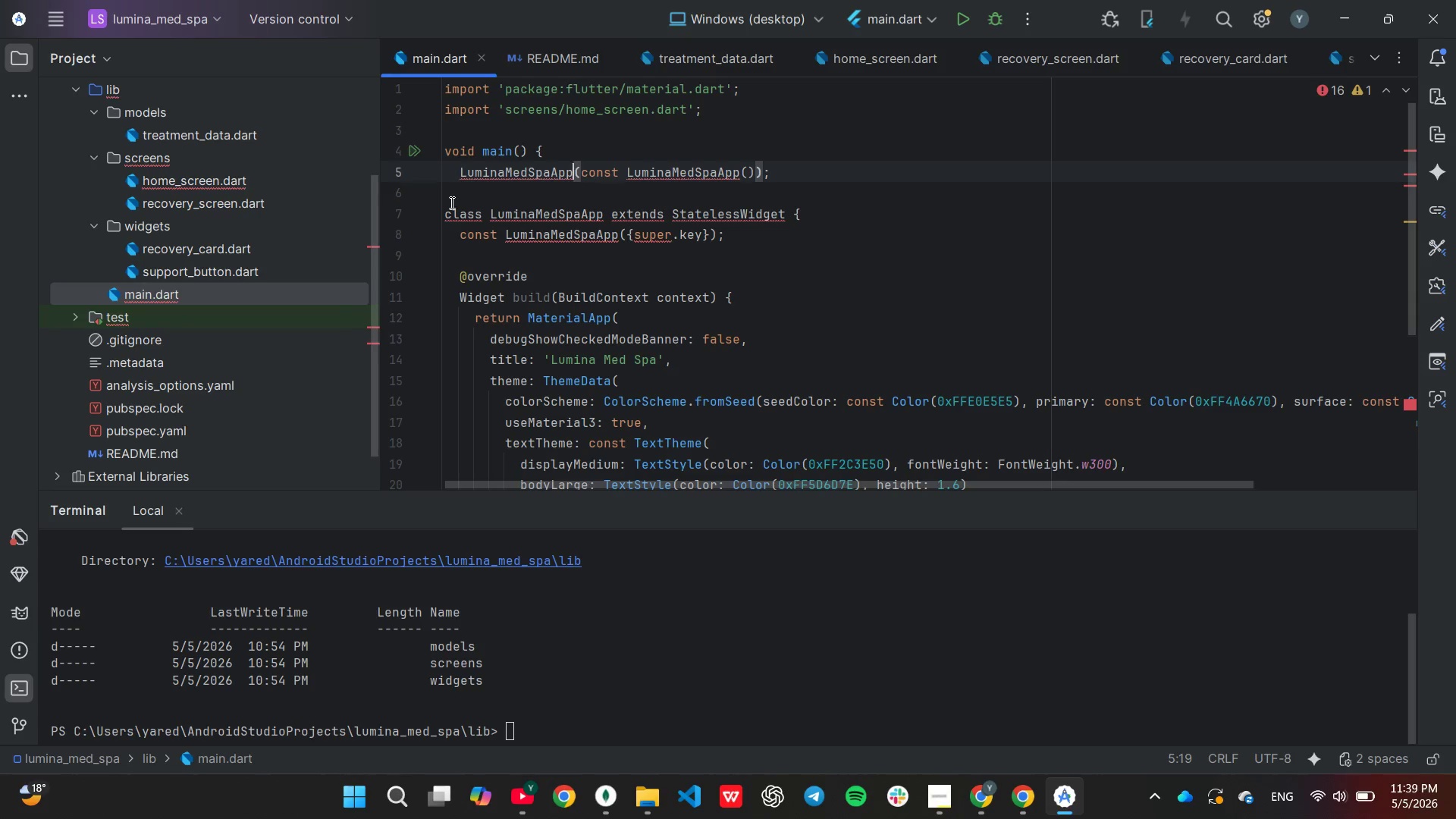 
key(ArrowLeft)
 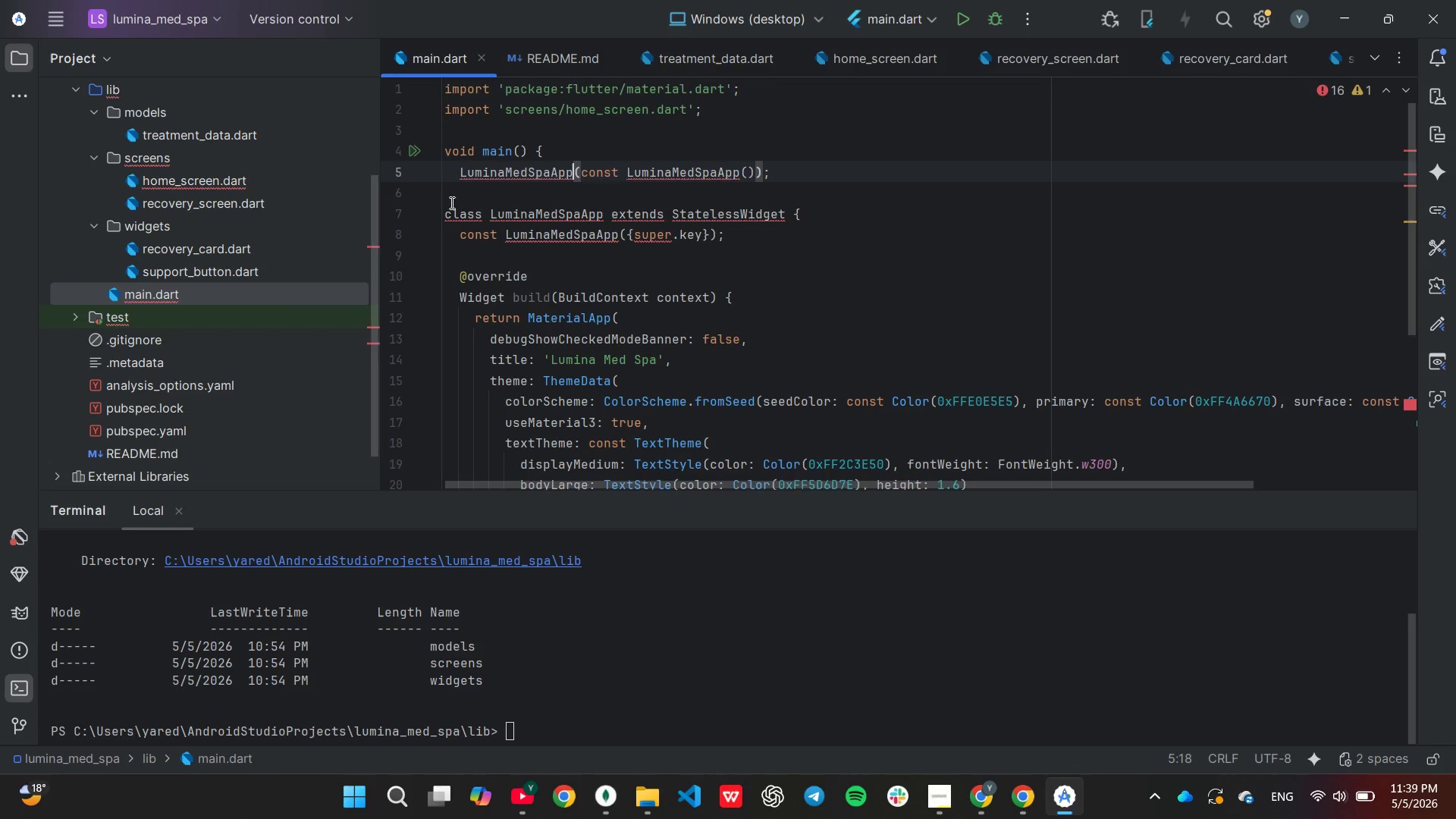 
hold_key(key=Backspace, duration=0.86)
 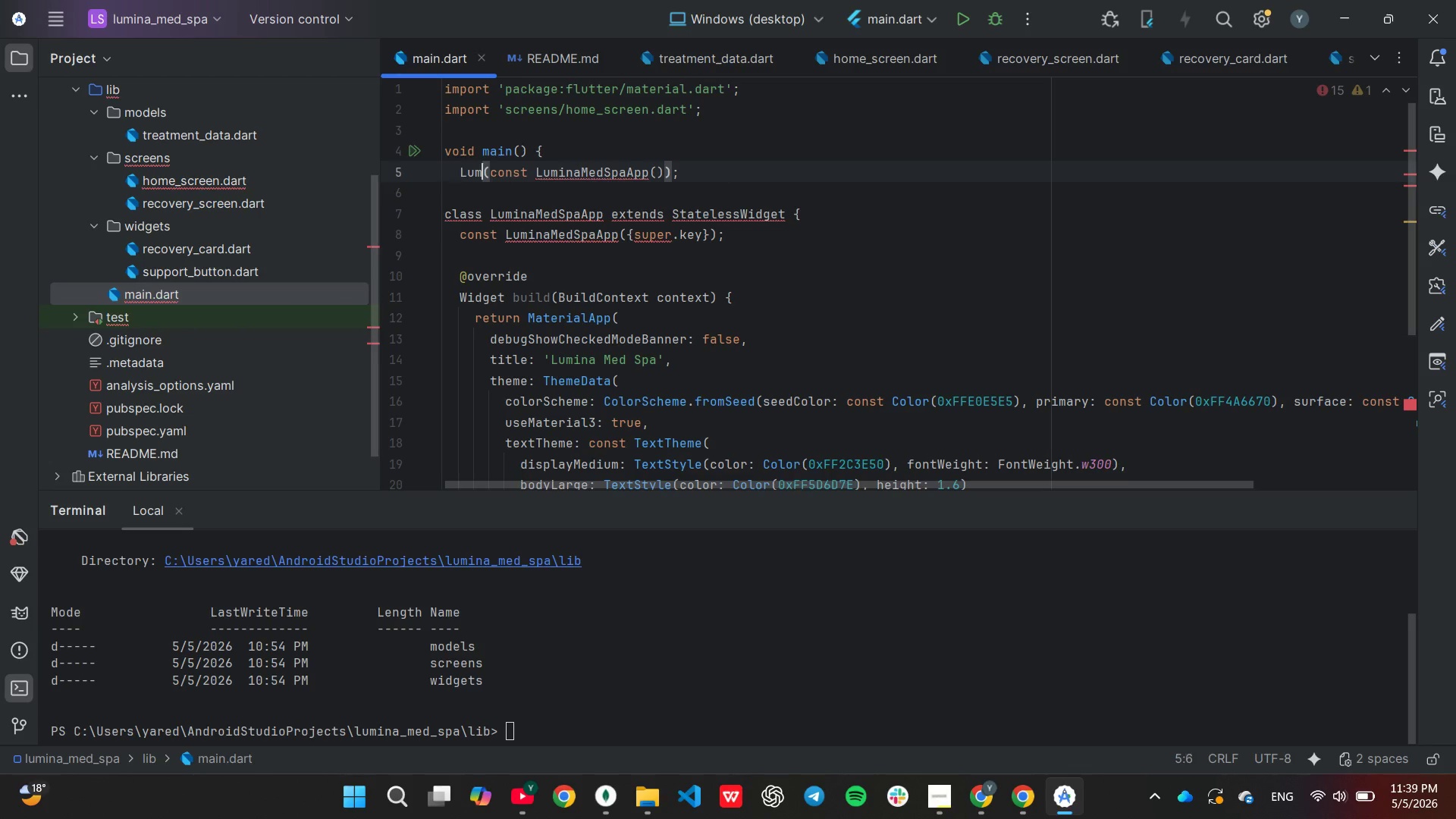 
key(Backspace)
 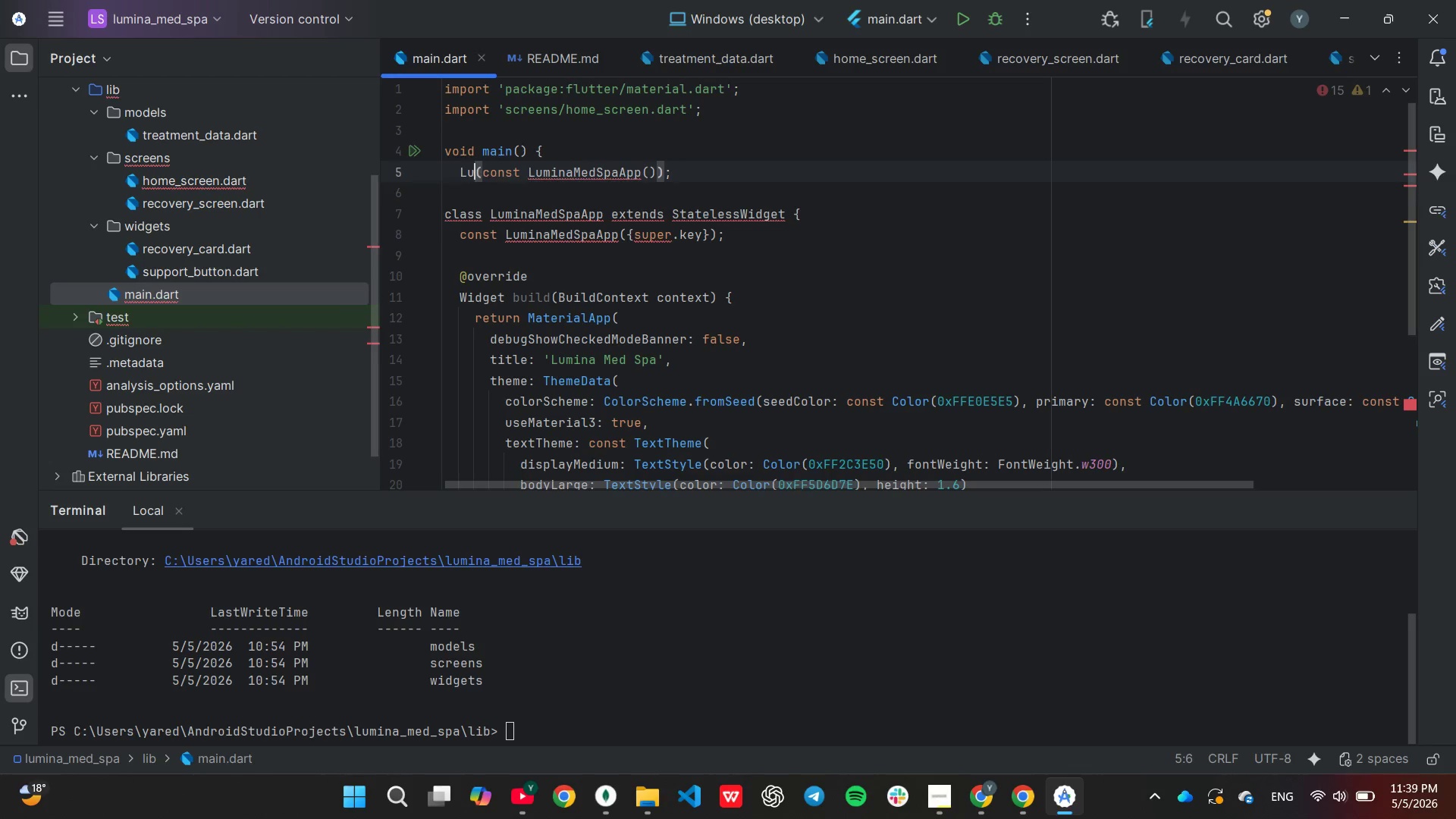 
key(Backspace)
 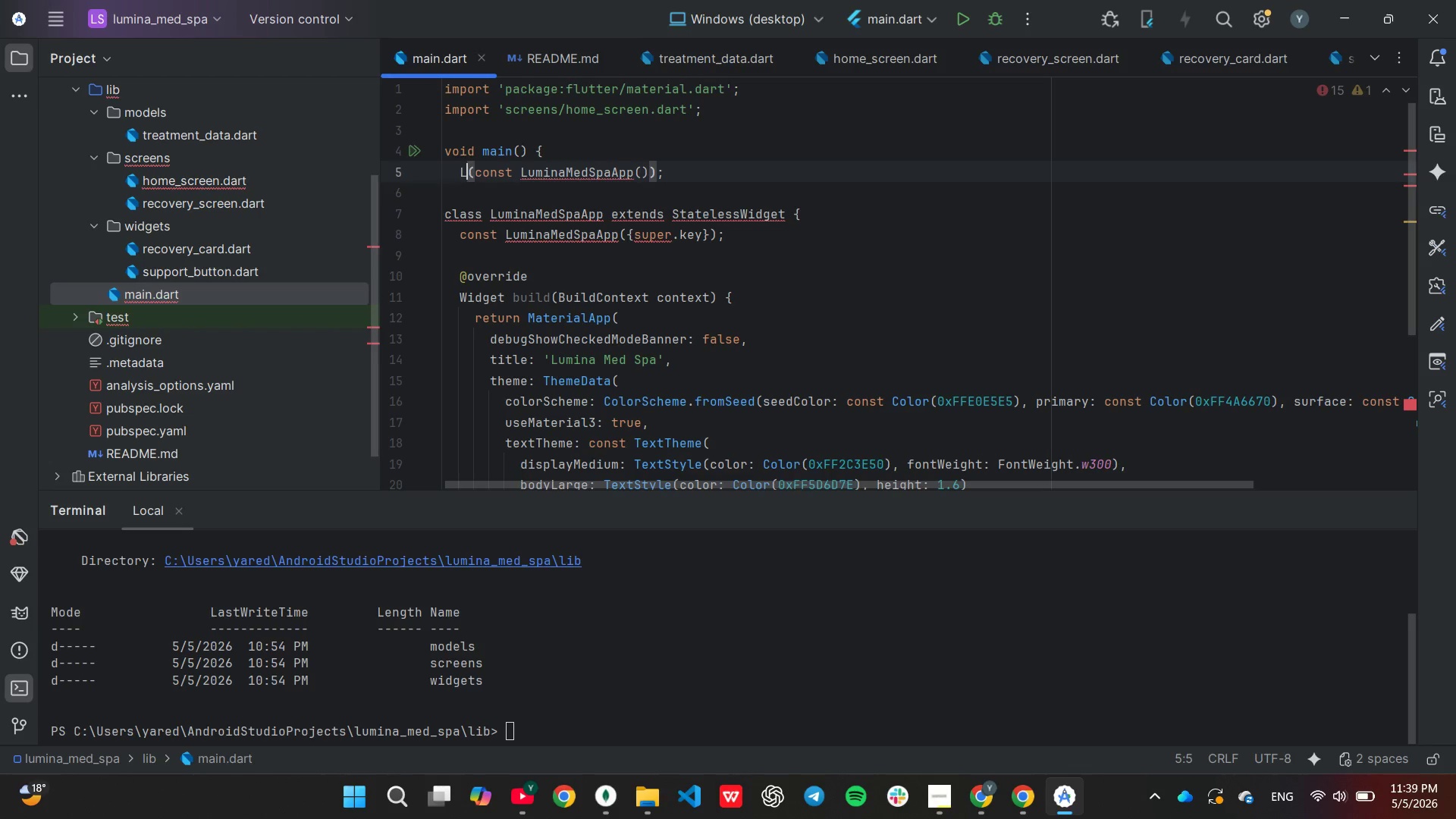 
key(Backspace)
 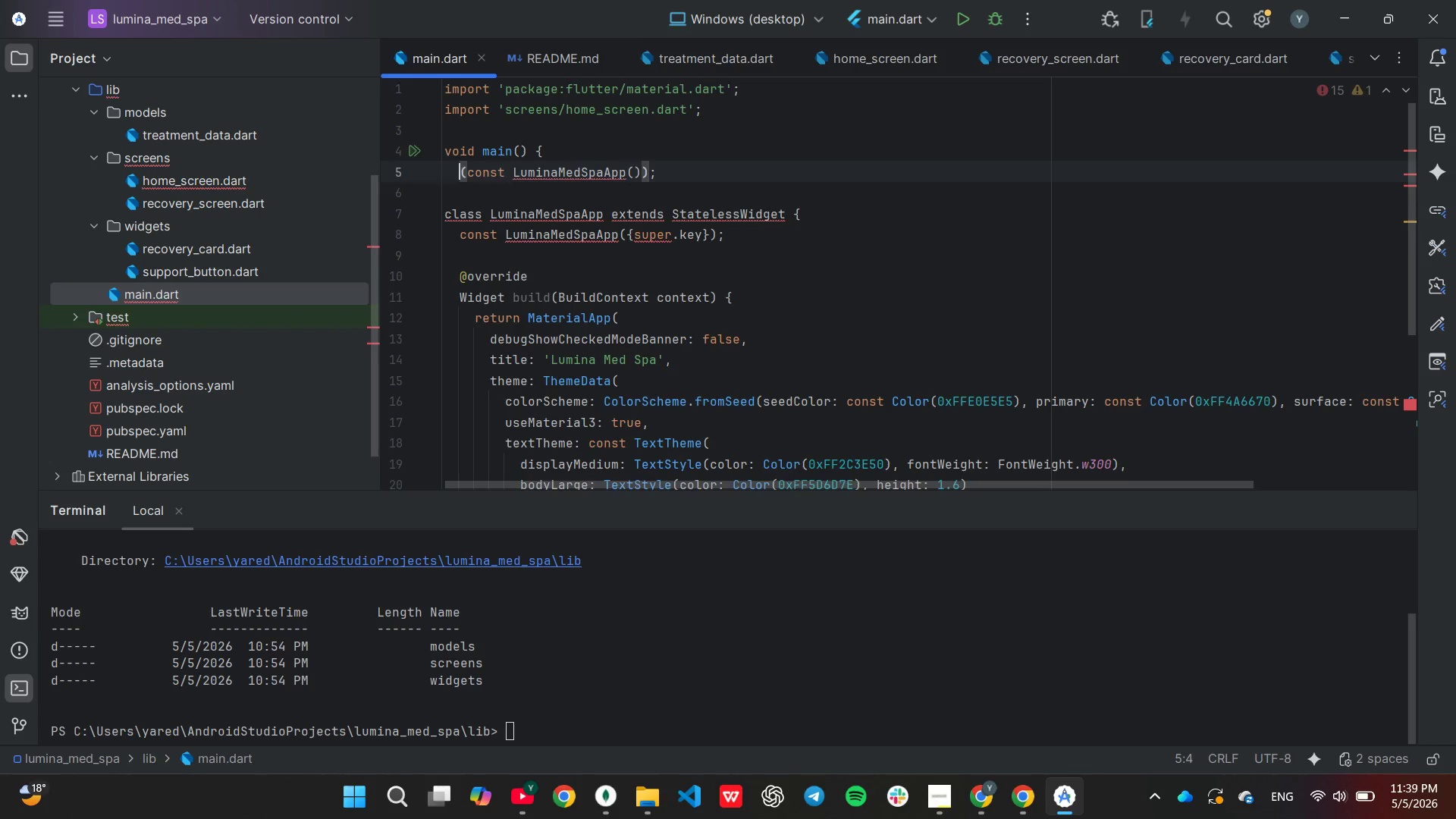 
key(Backspace)
 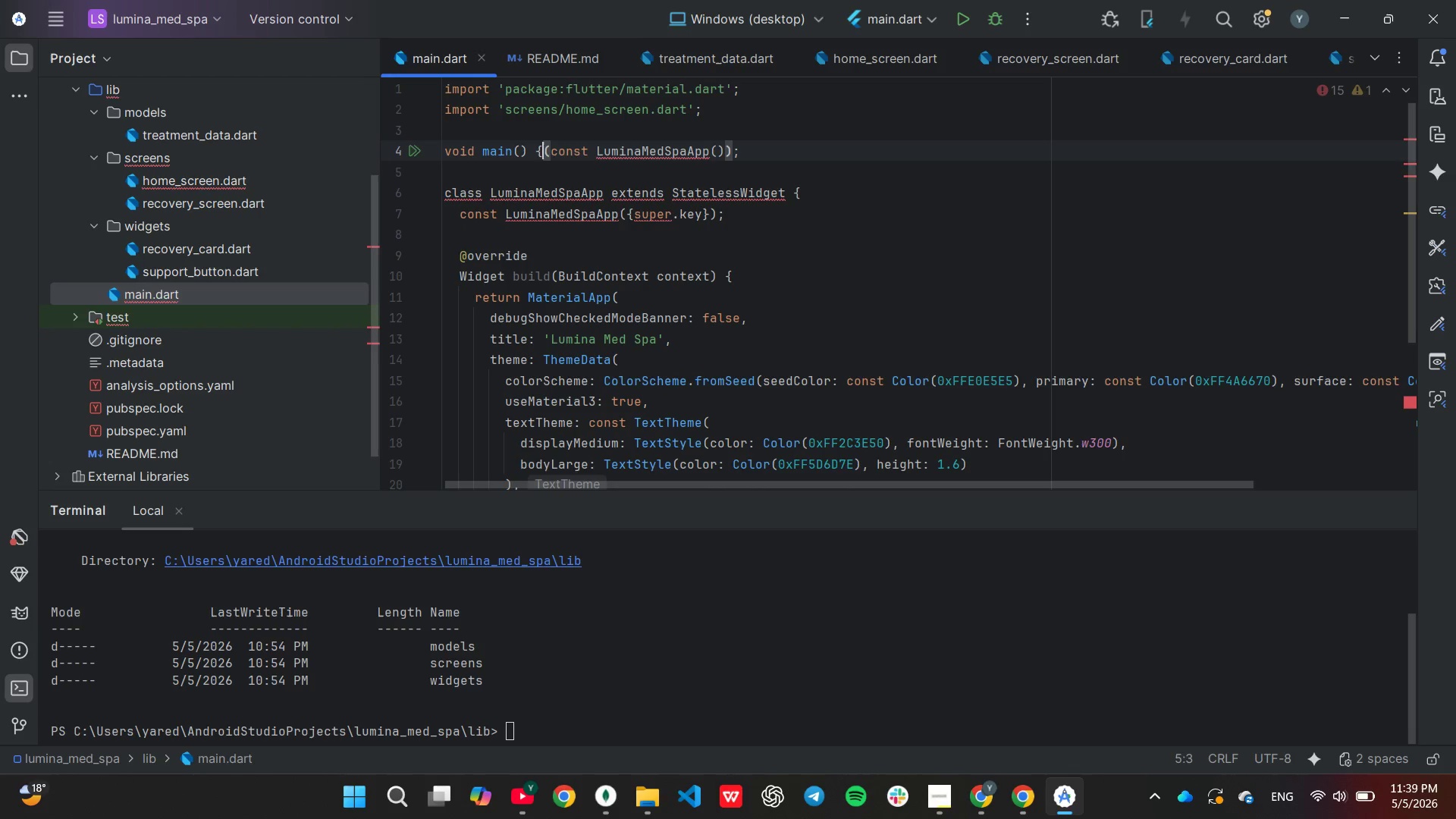 
key(Backspace)
 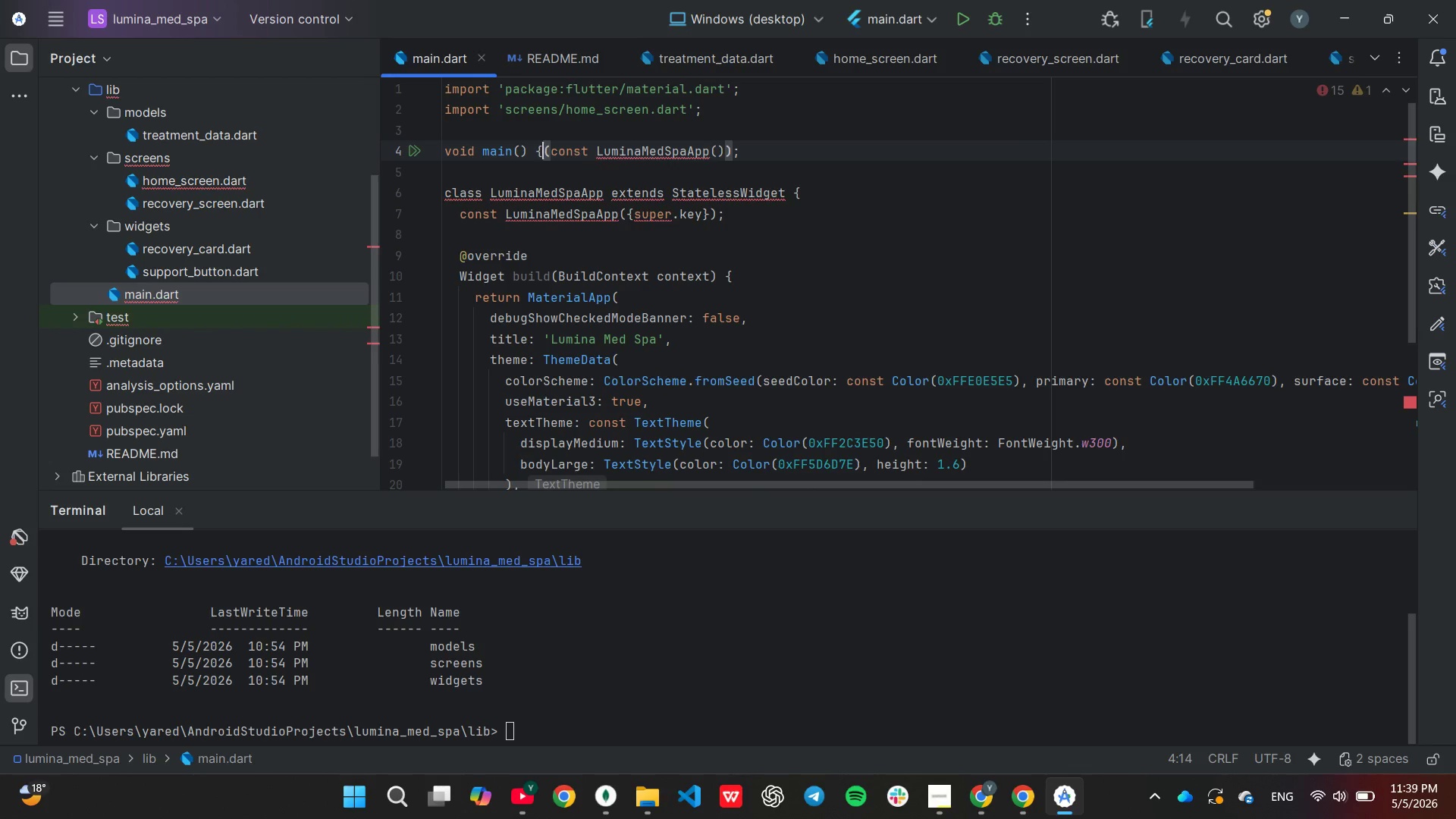 
key(Backspace)
 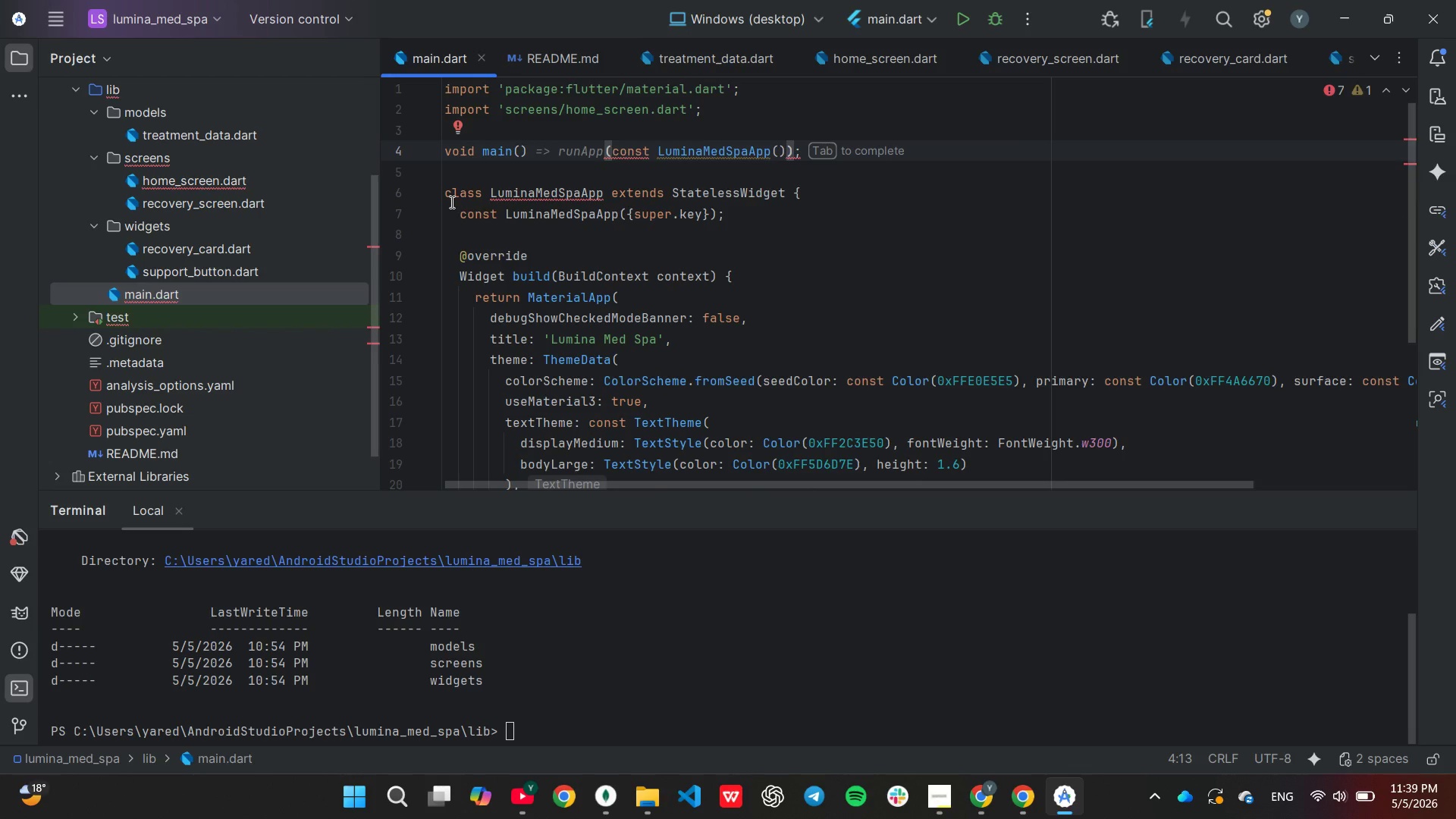 
key(Tab)
 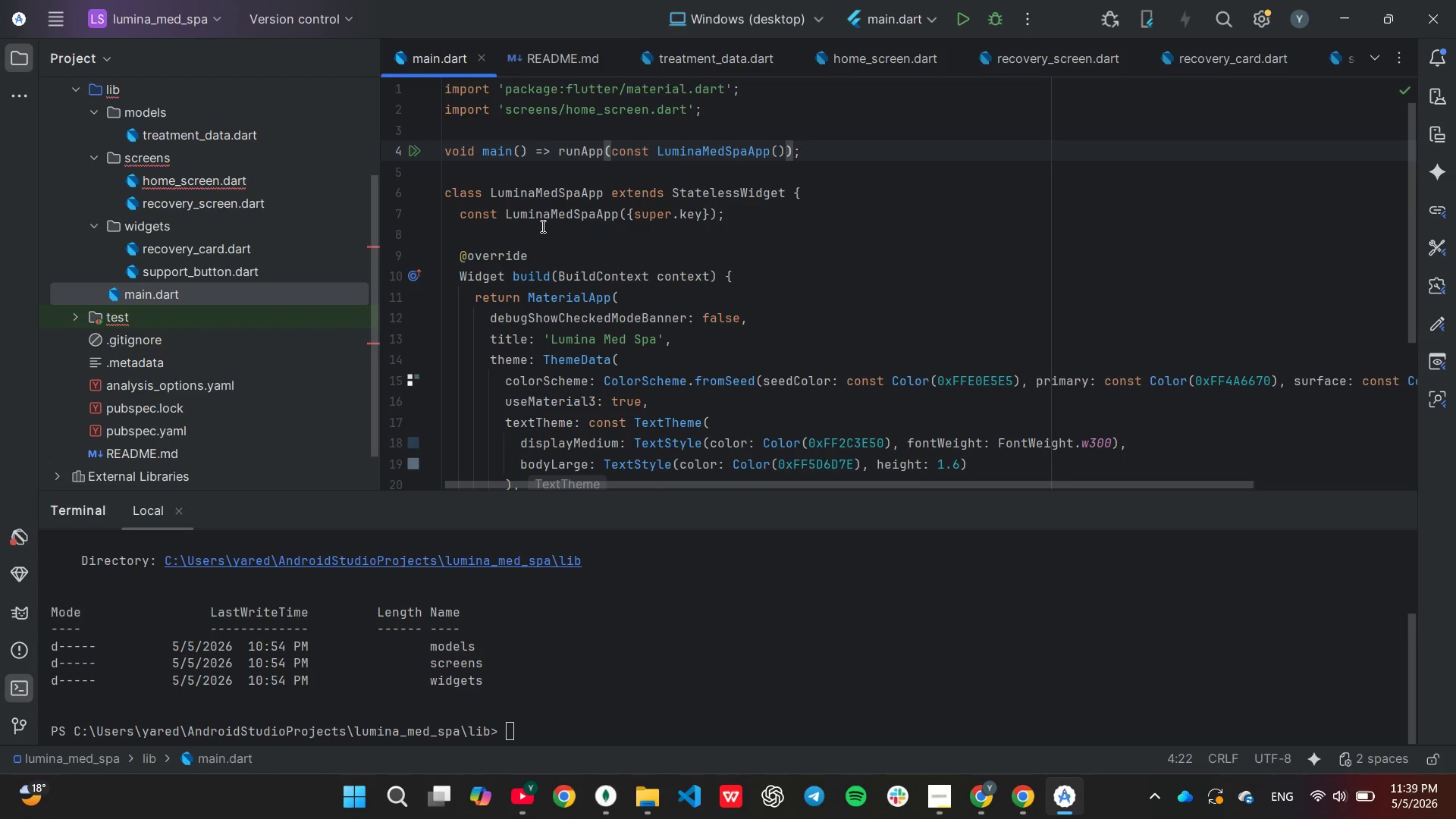 
left_click([545, 236])
 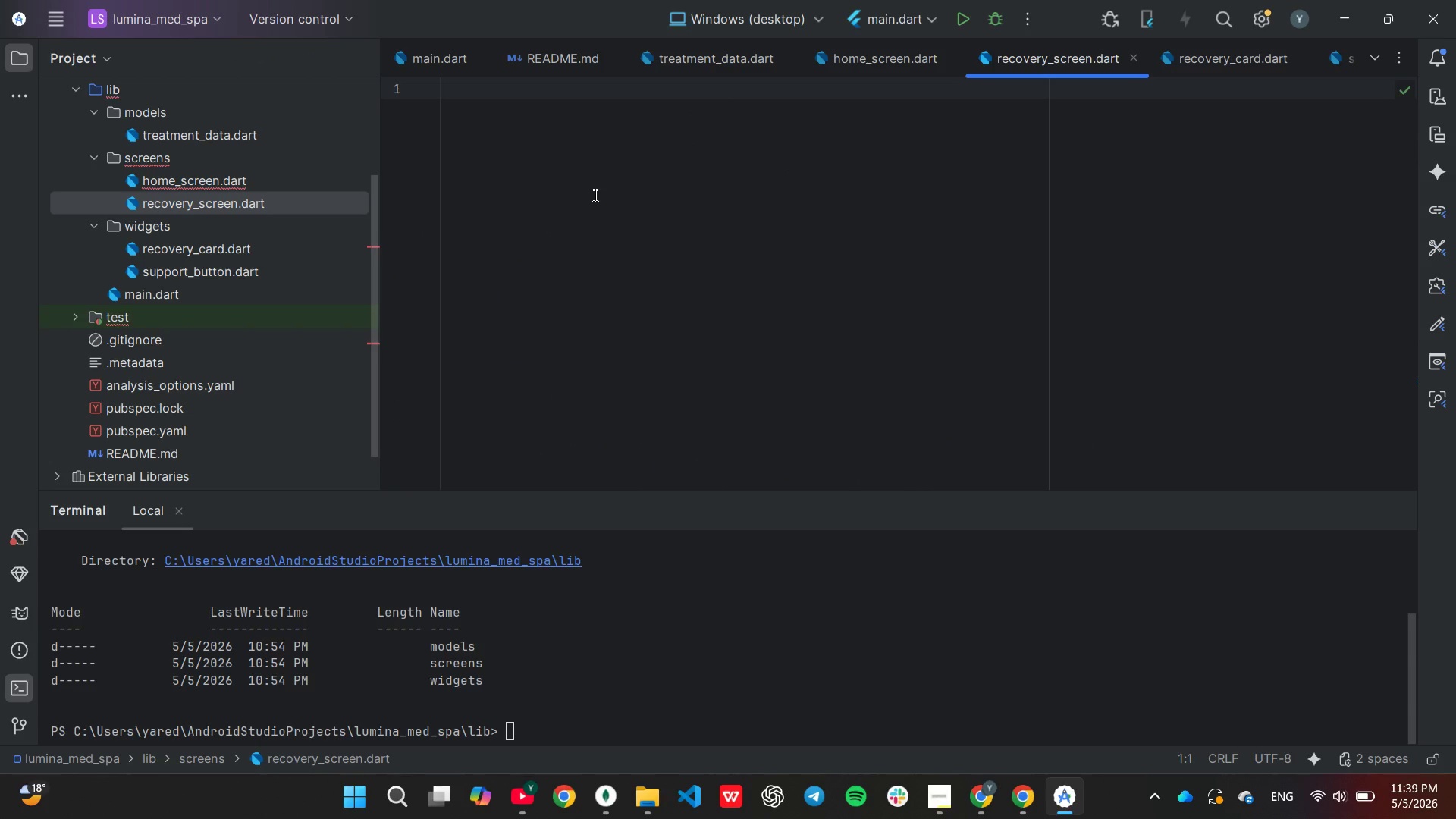 
wait(9.01)
 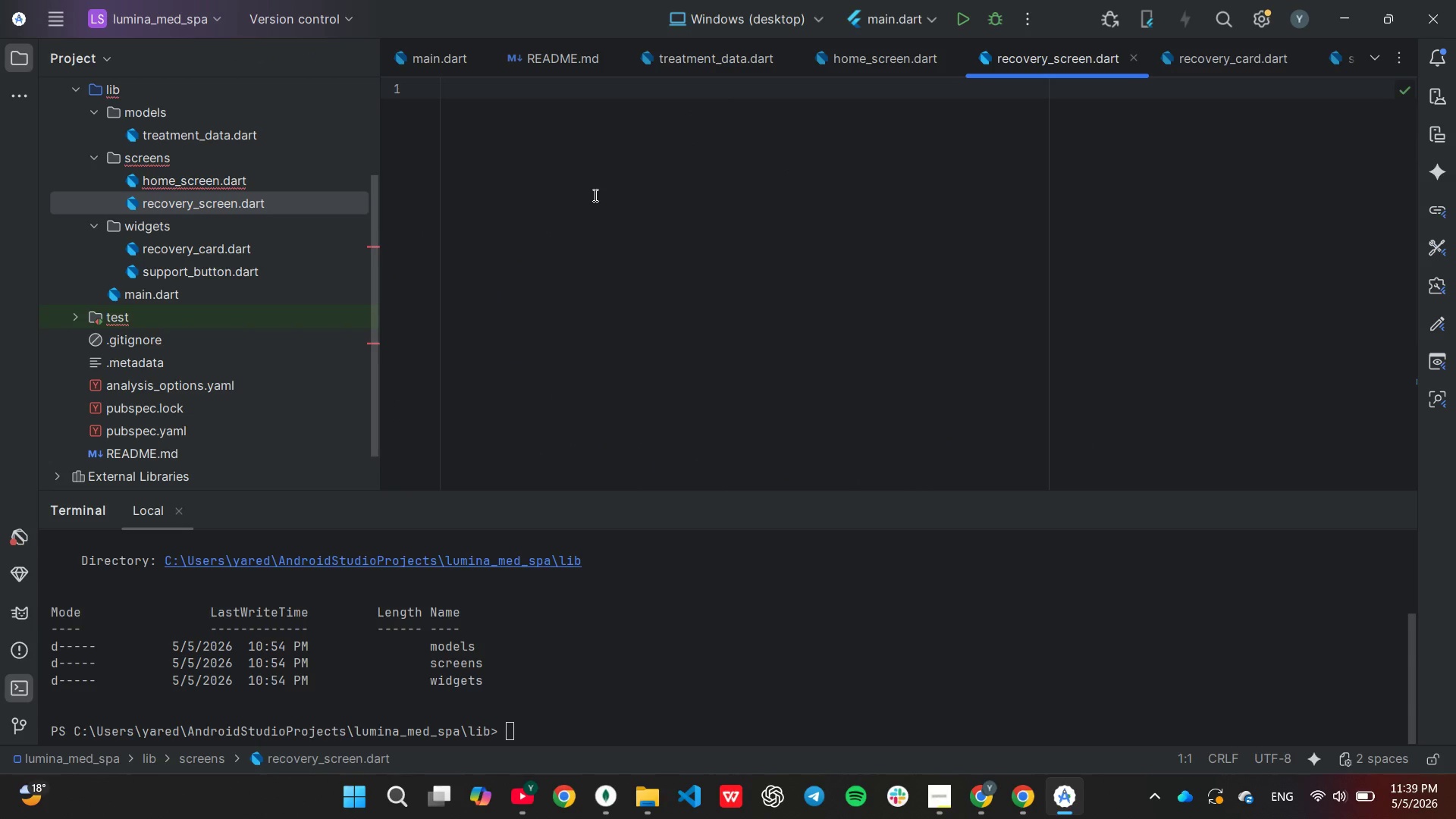 
type(im)
 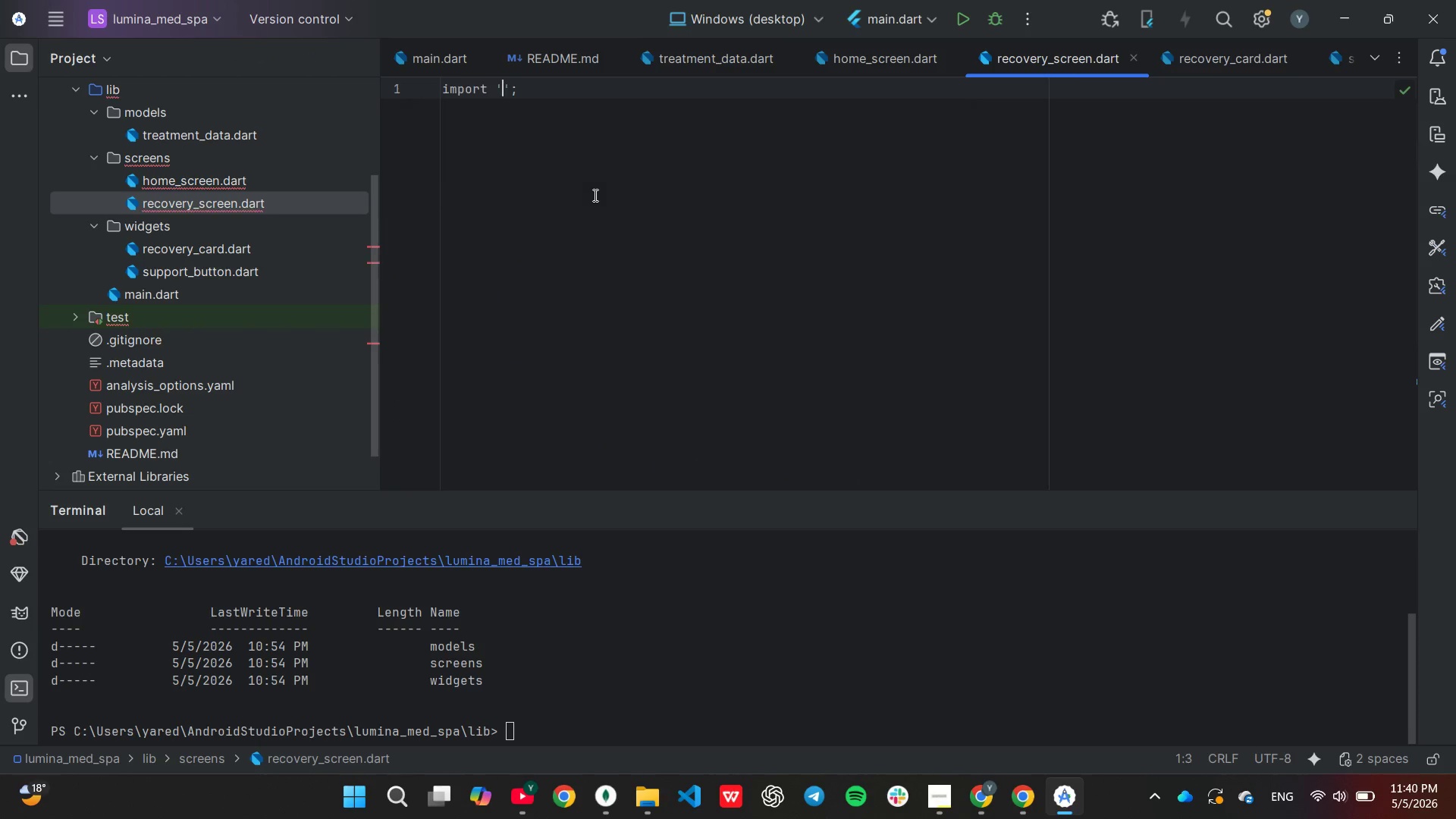 
key(Enter)
 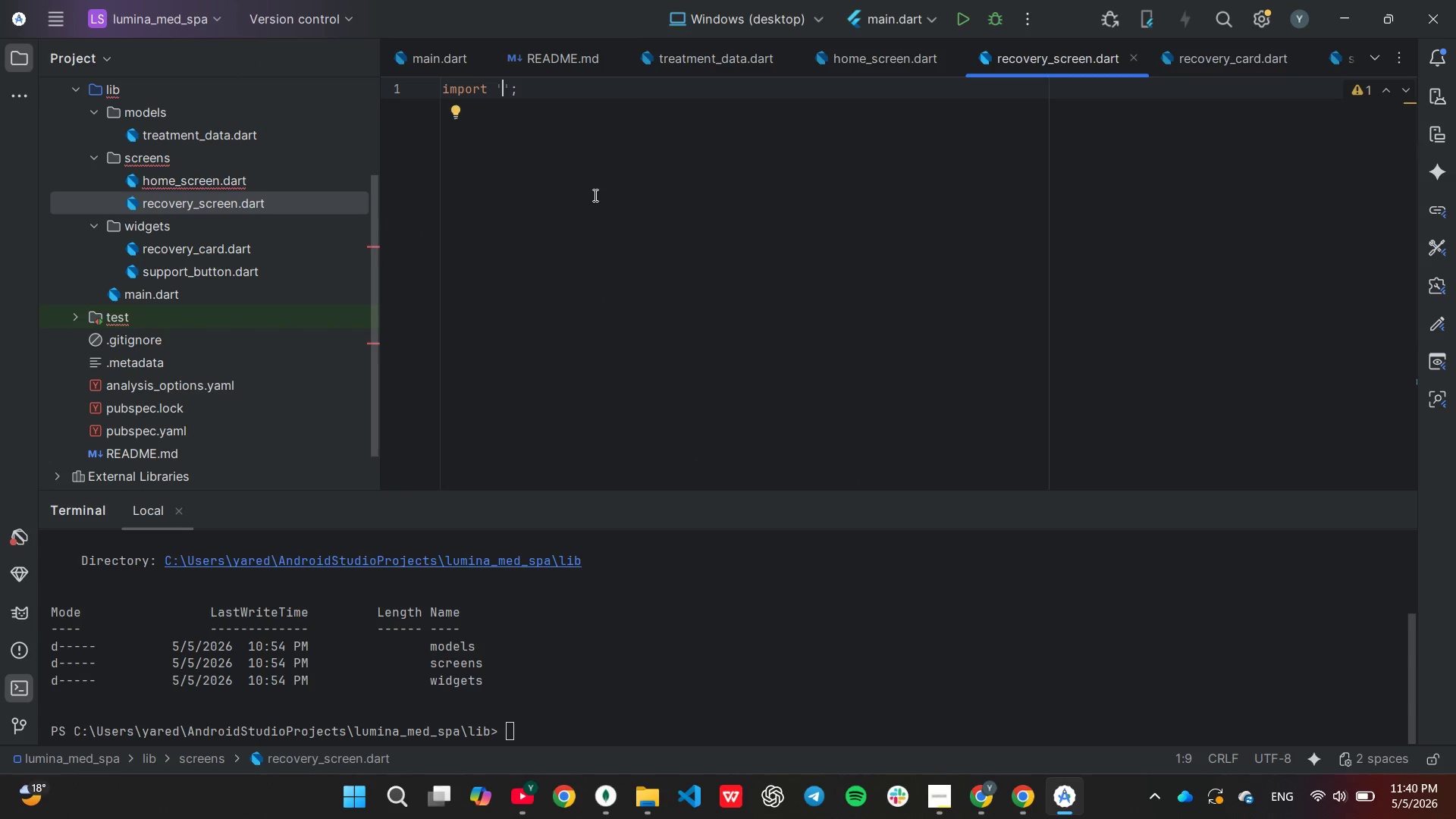 
type(pa)
 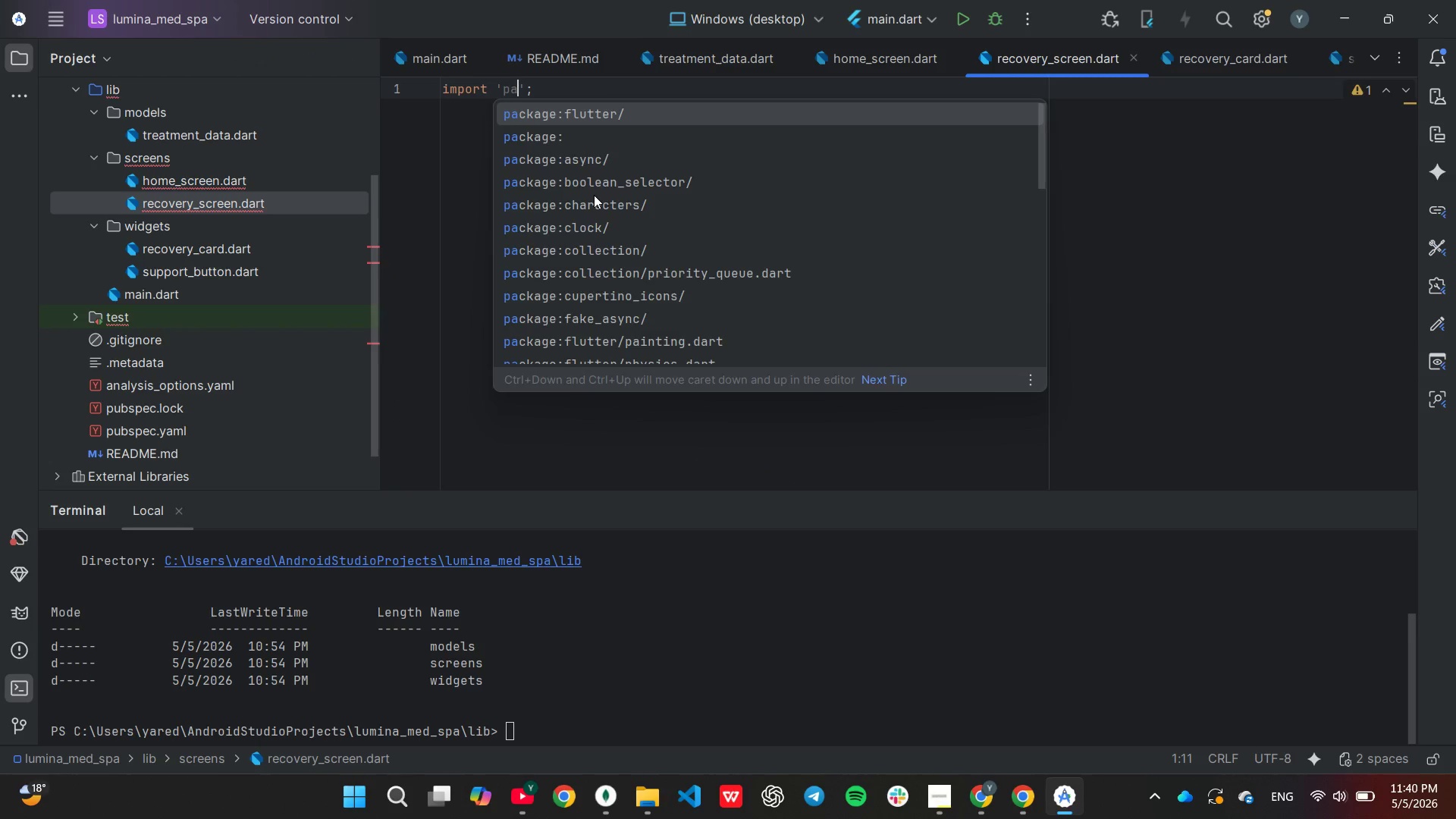 
key(Enter)
 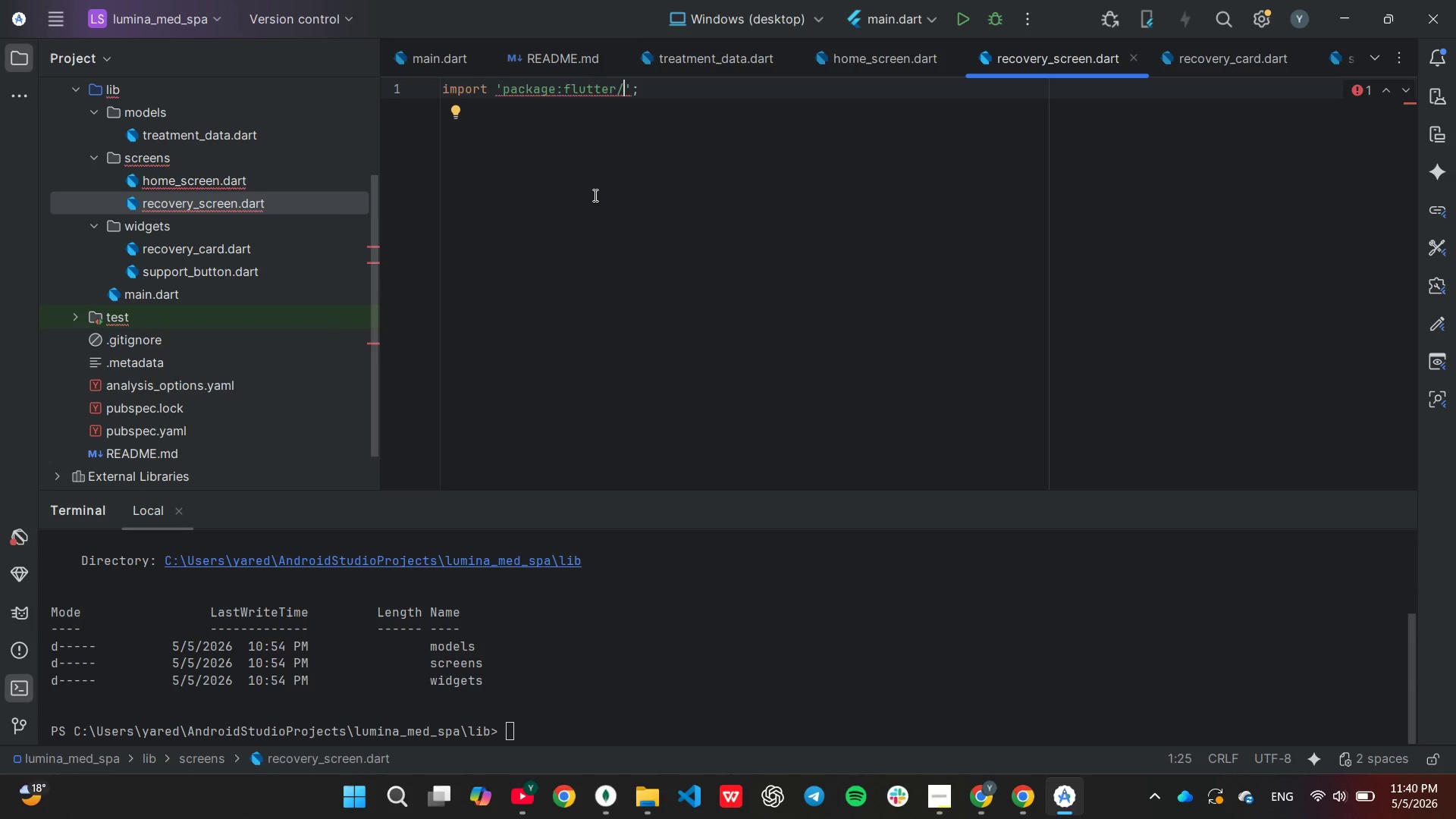 
type(ma)
 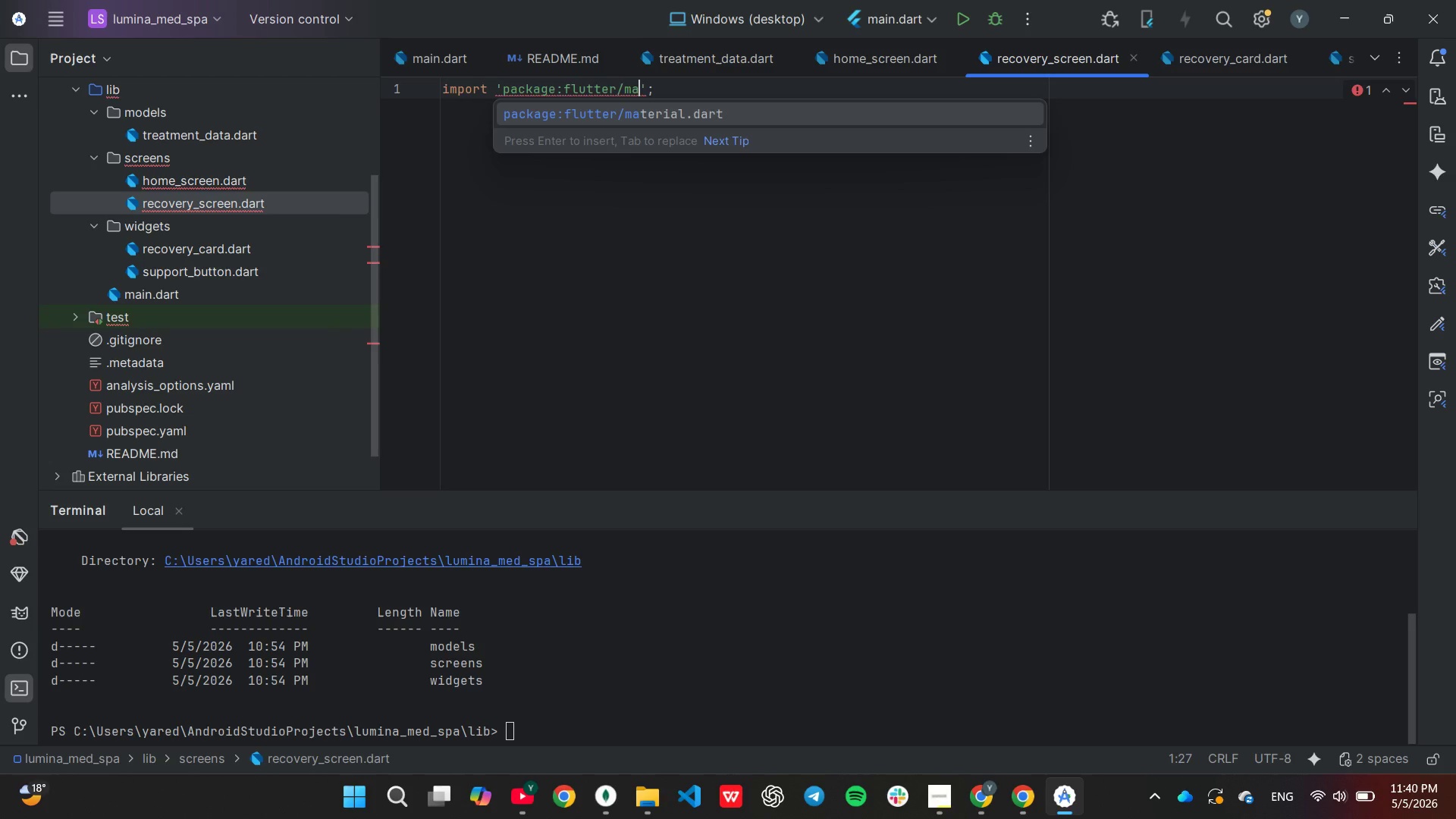 
key(Enter)
 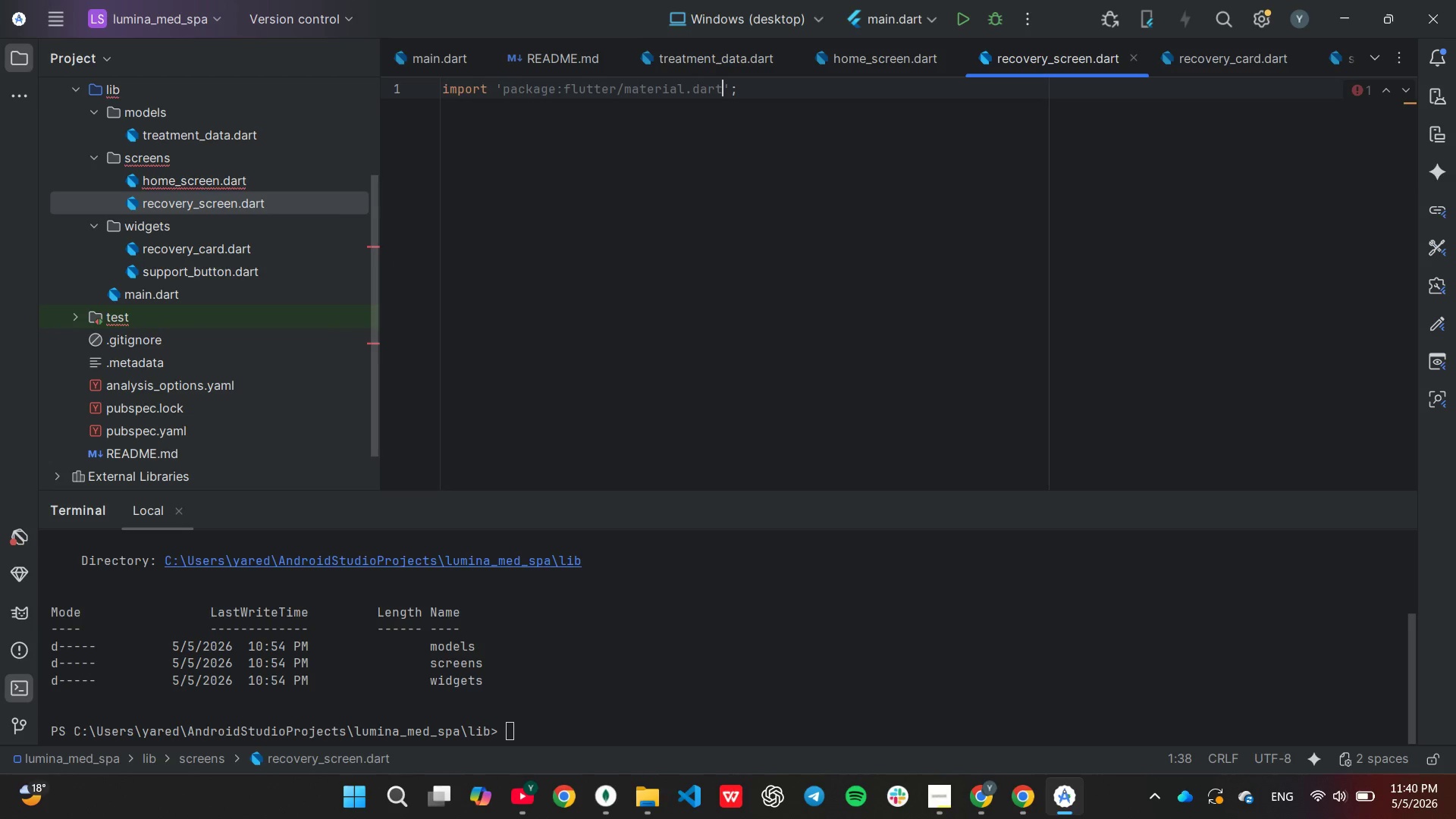 
key(ArrowRight)
 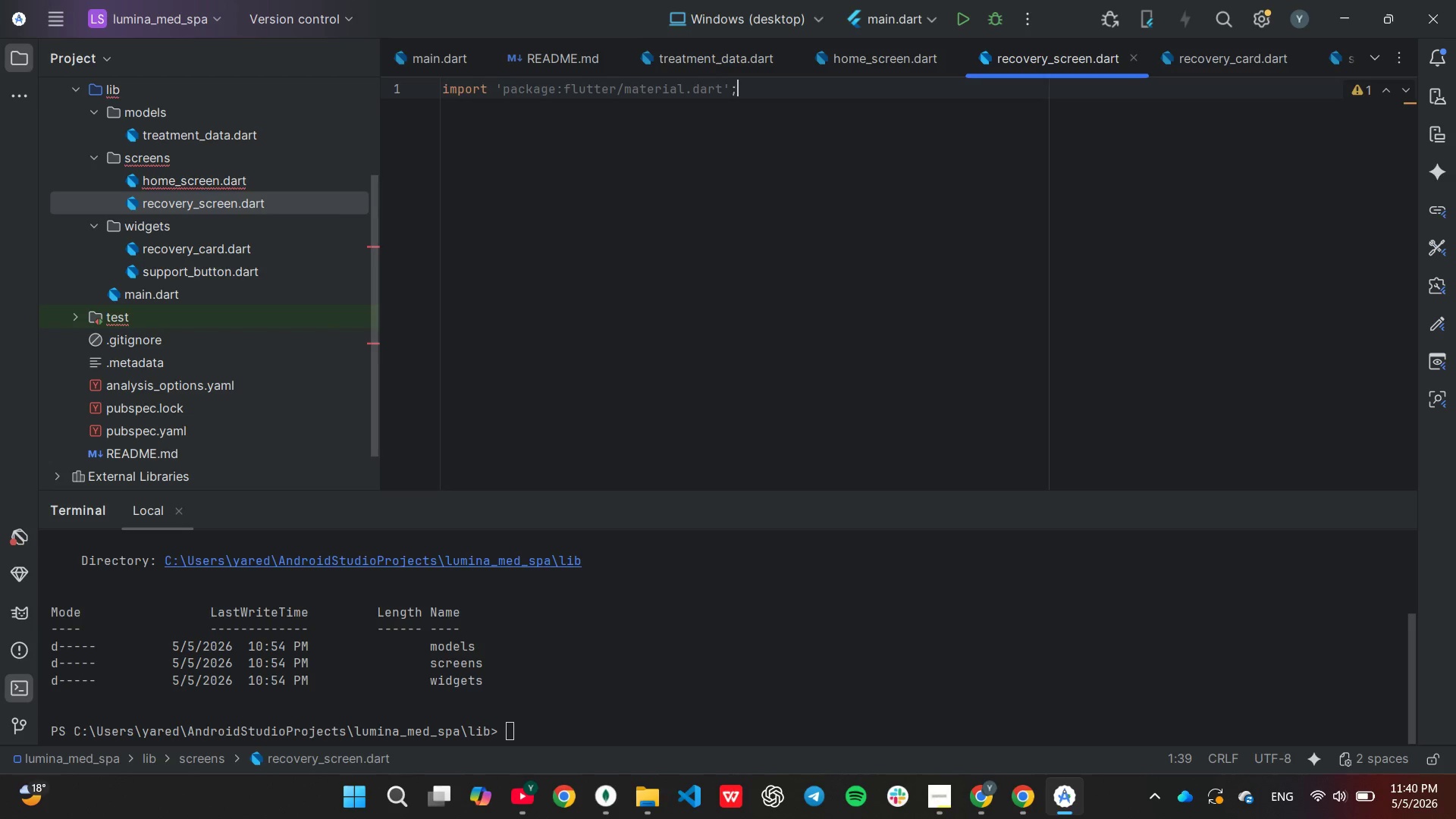 
key(ArrowRight)
 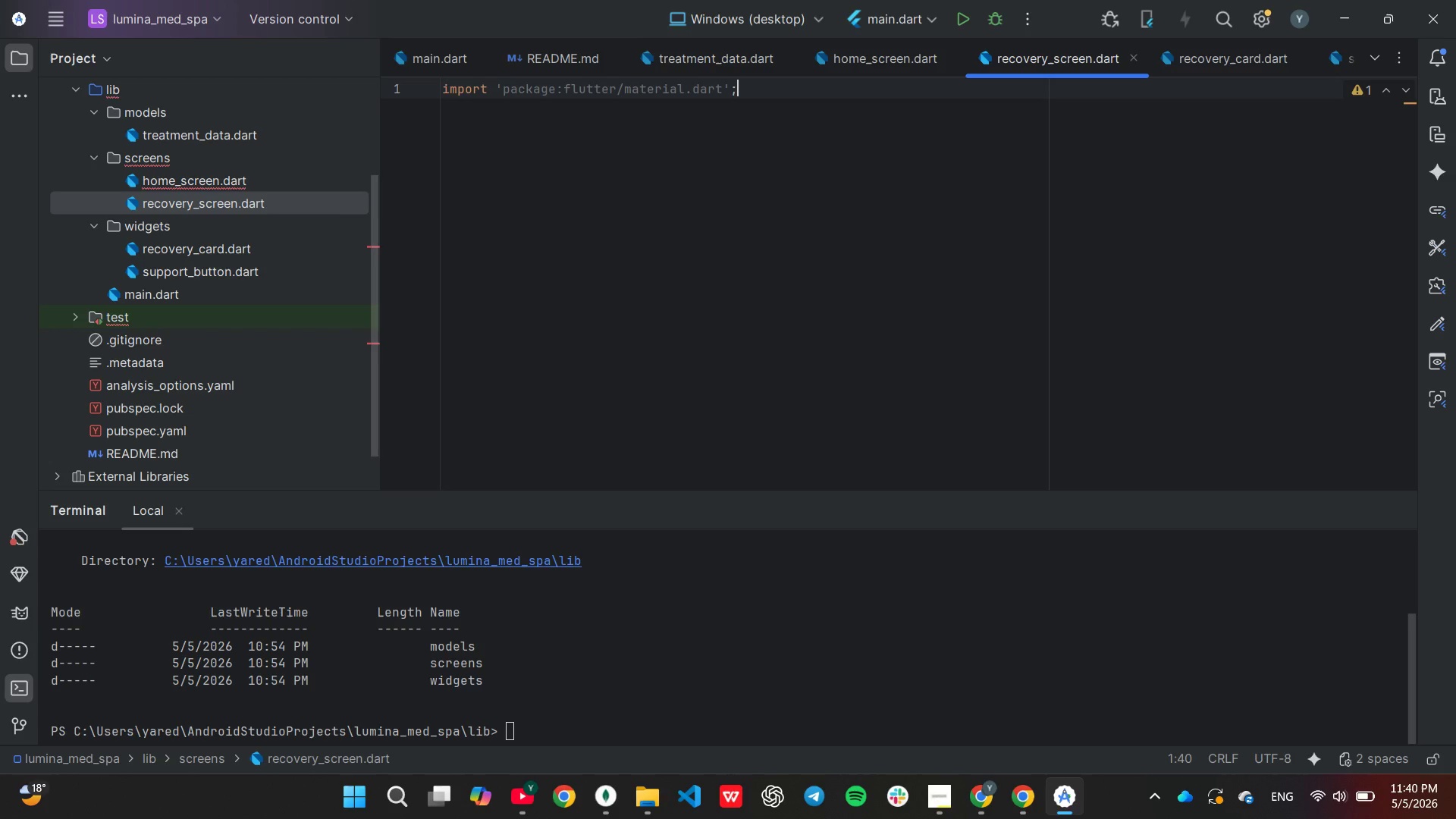 
key(Enter)
 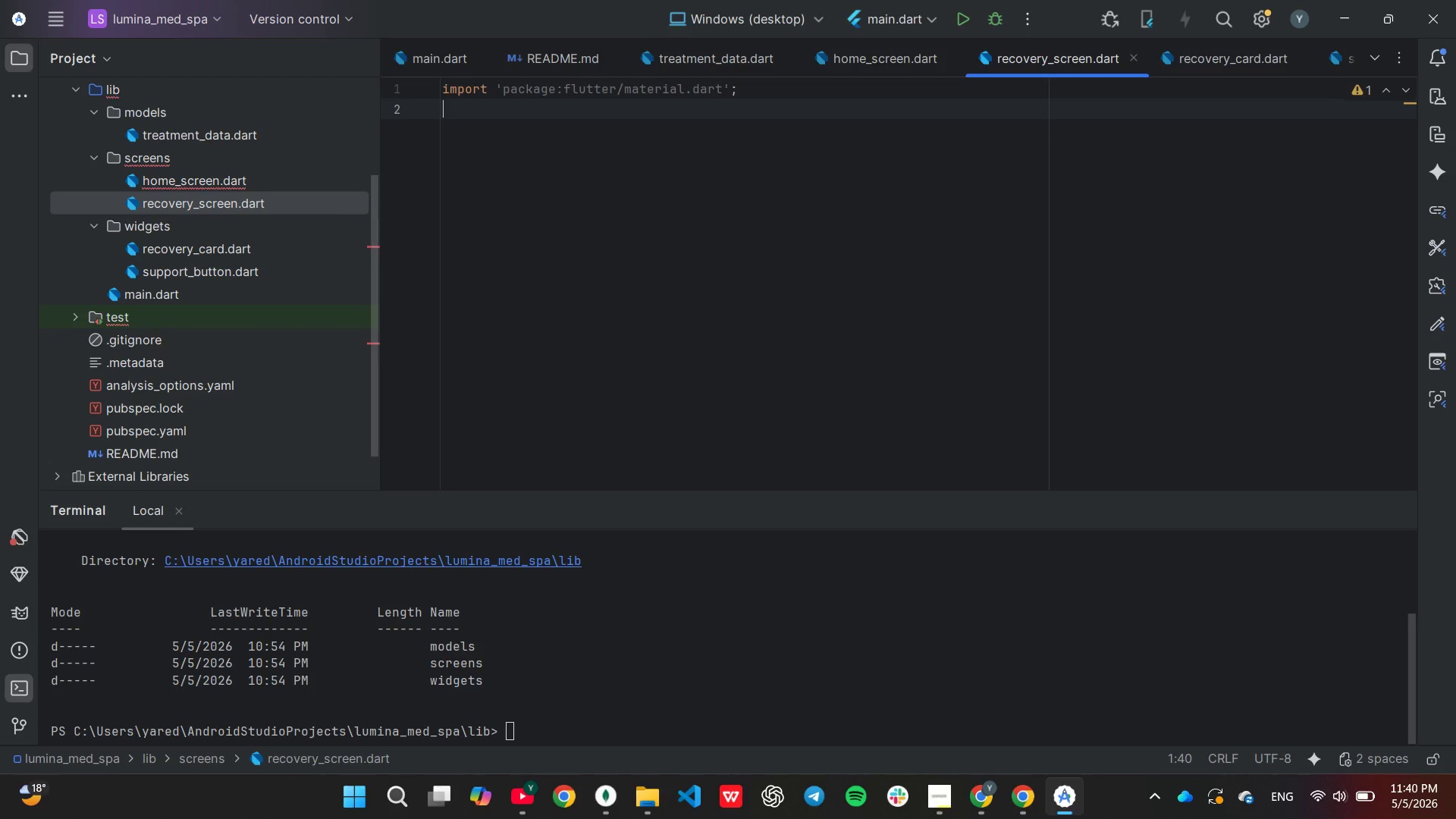 
type(im)
 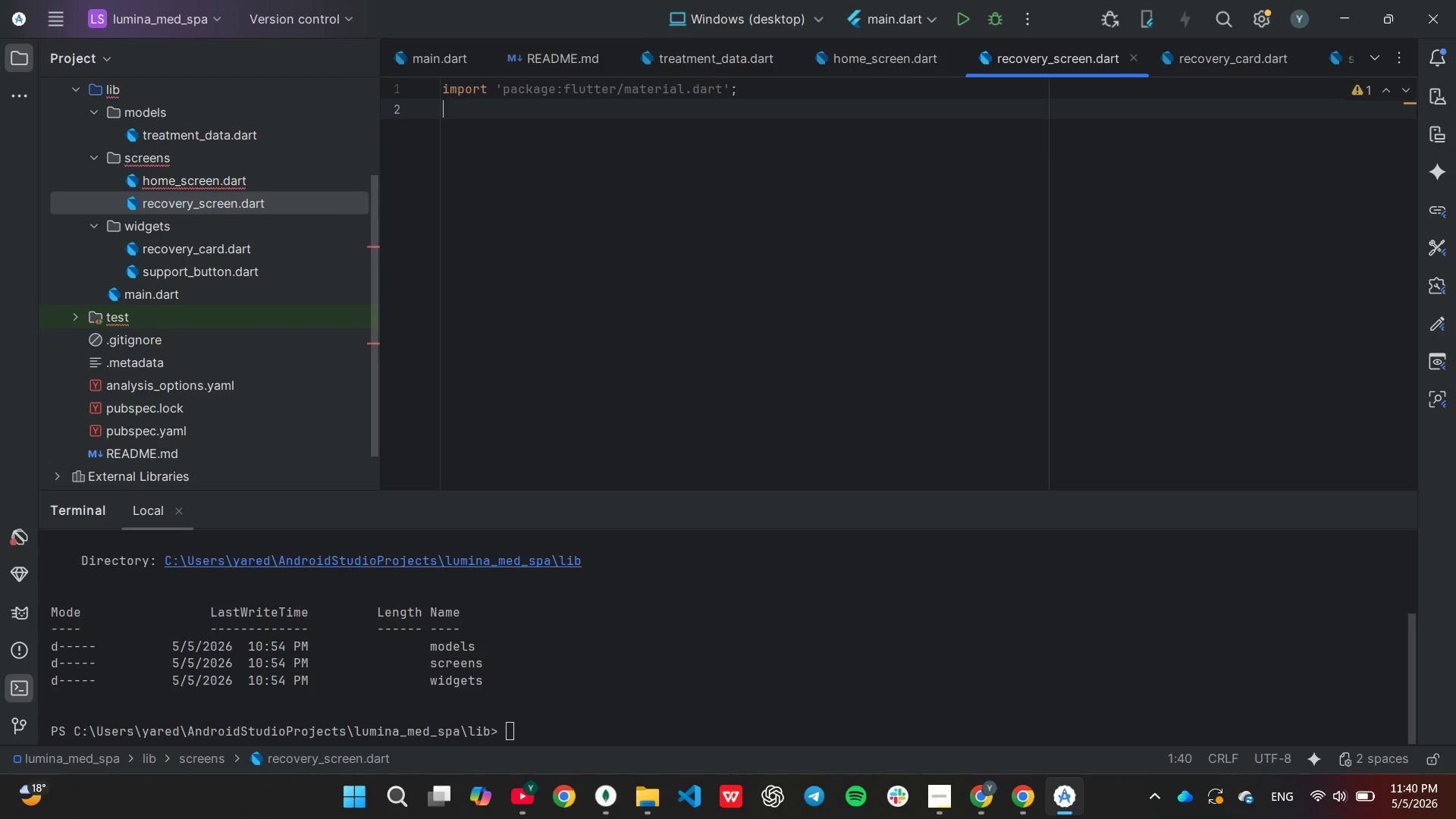 
key(Enter)
 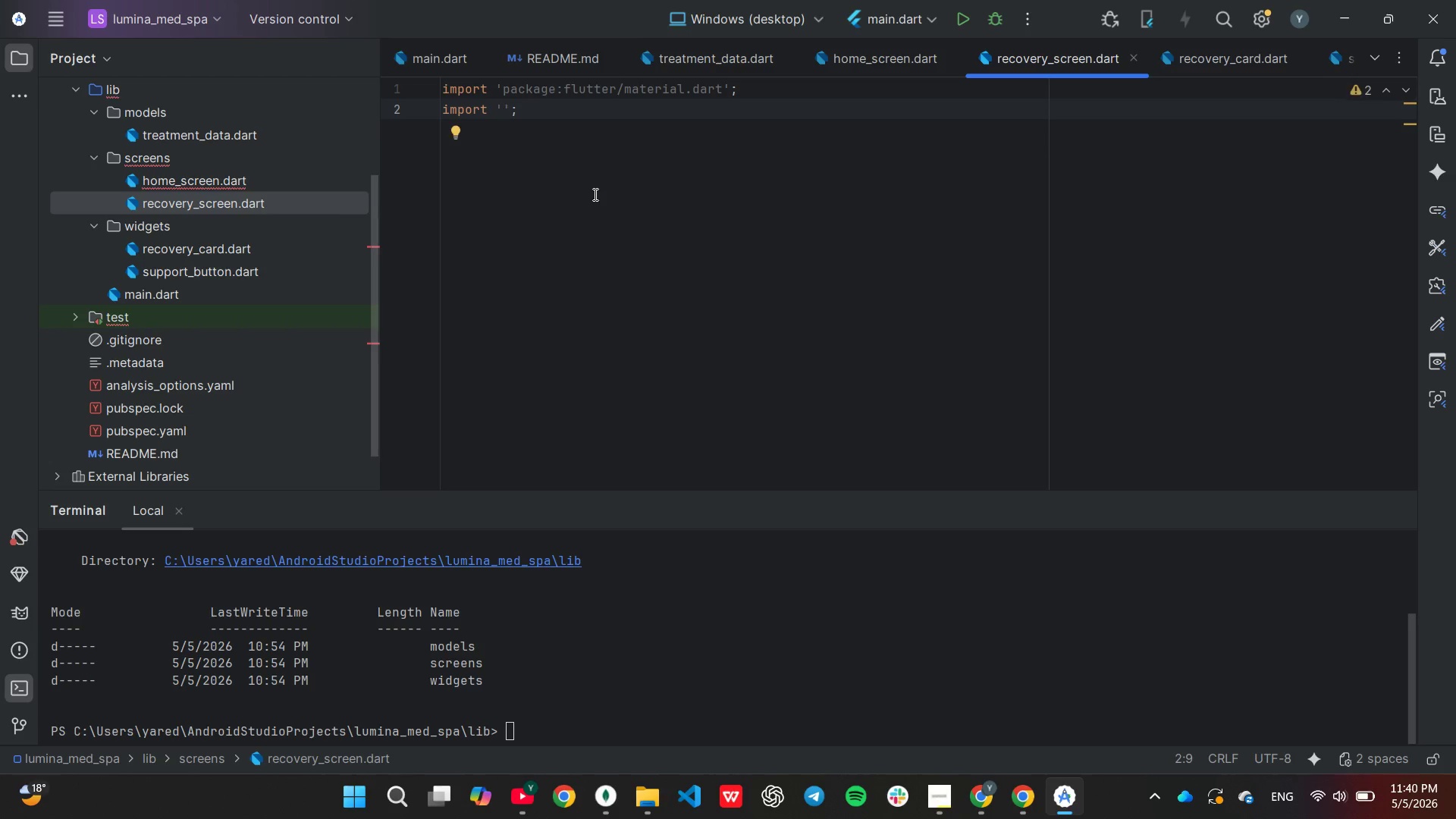 
type(pa)
 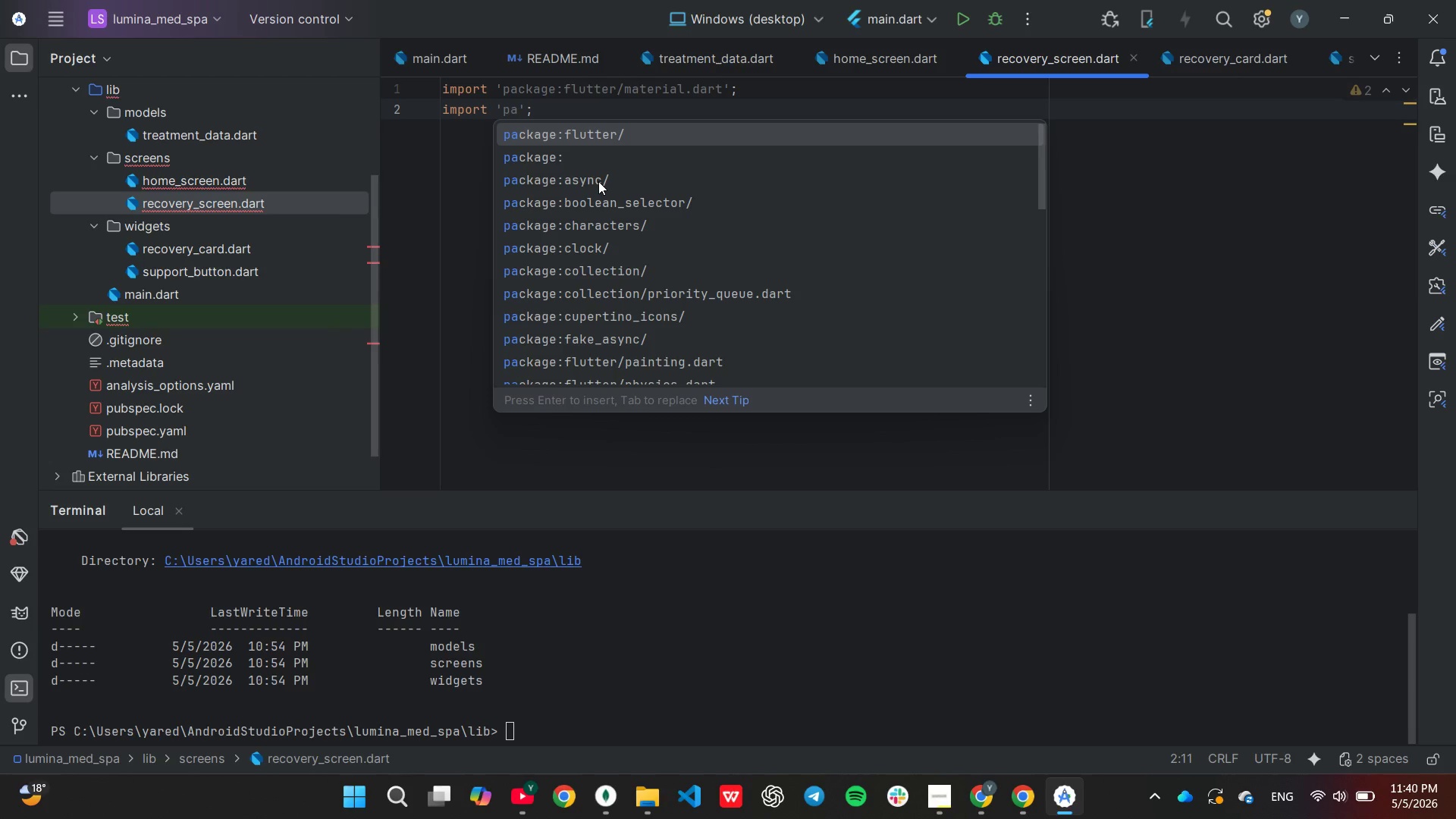 
wait(5.39)
 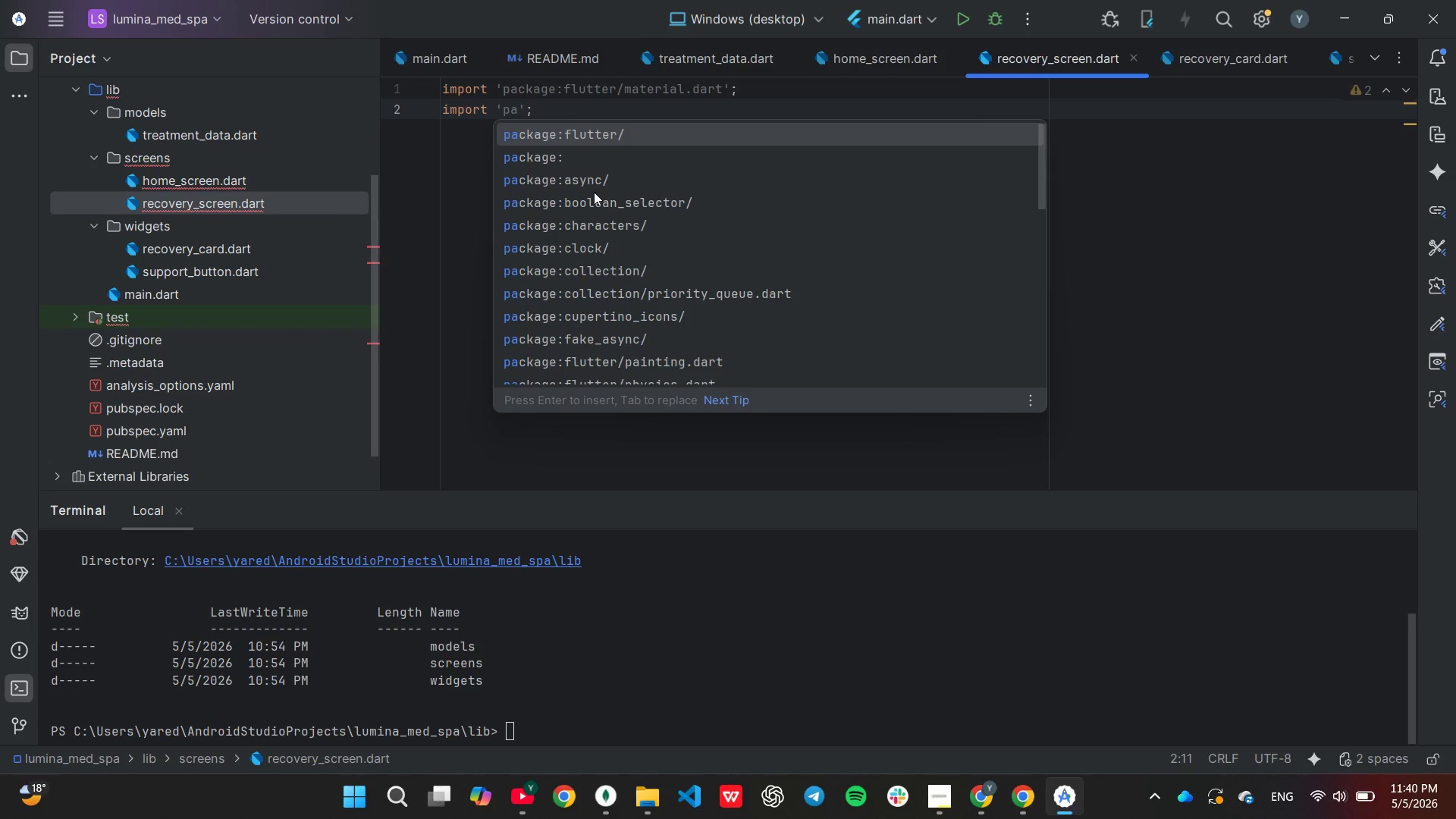 
key(ArrowDown)
 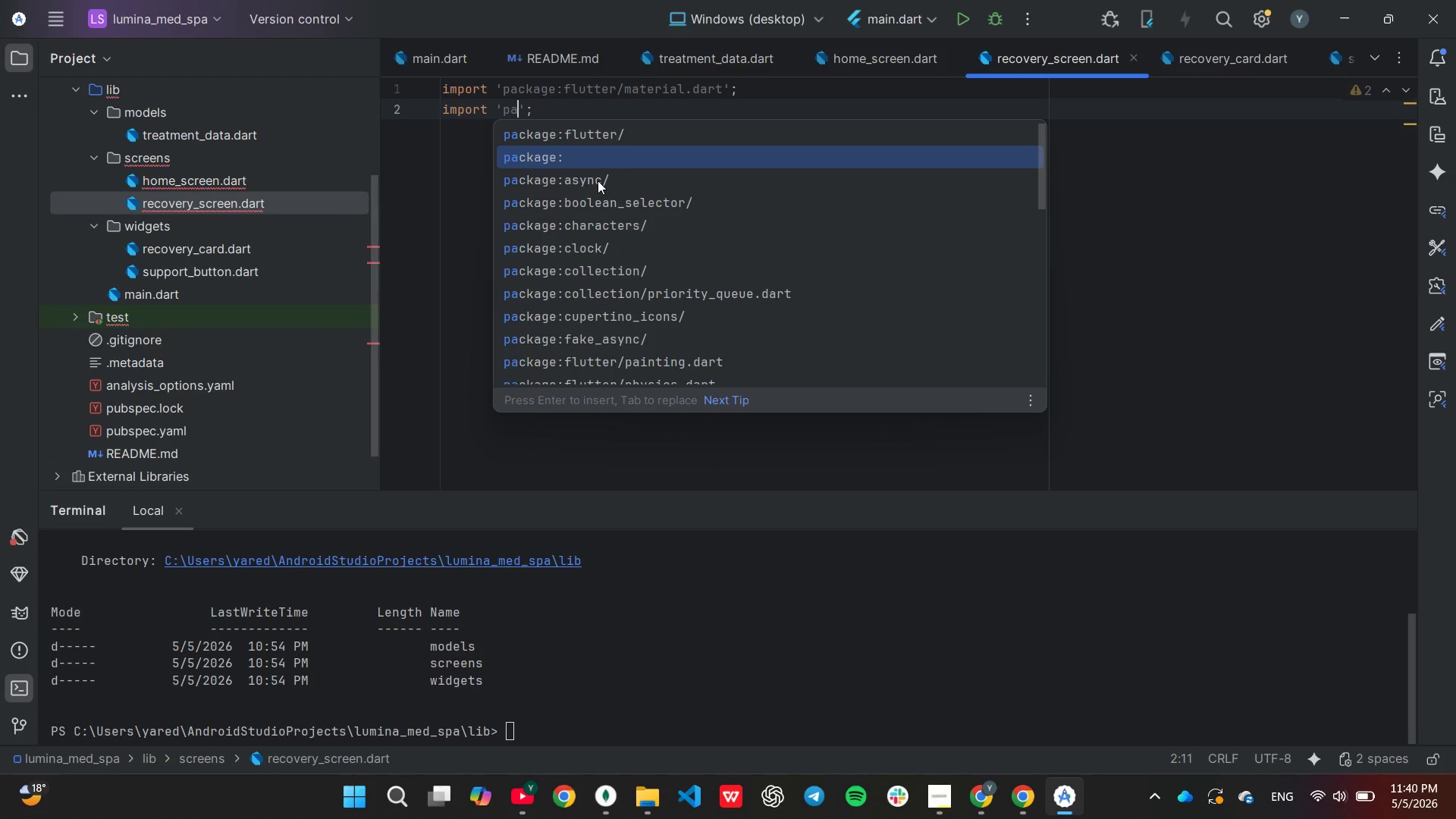 
key(Enter)
 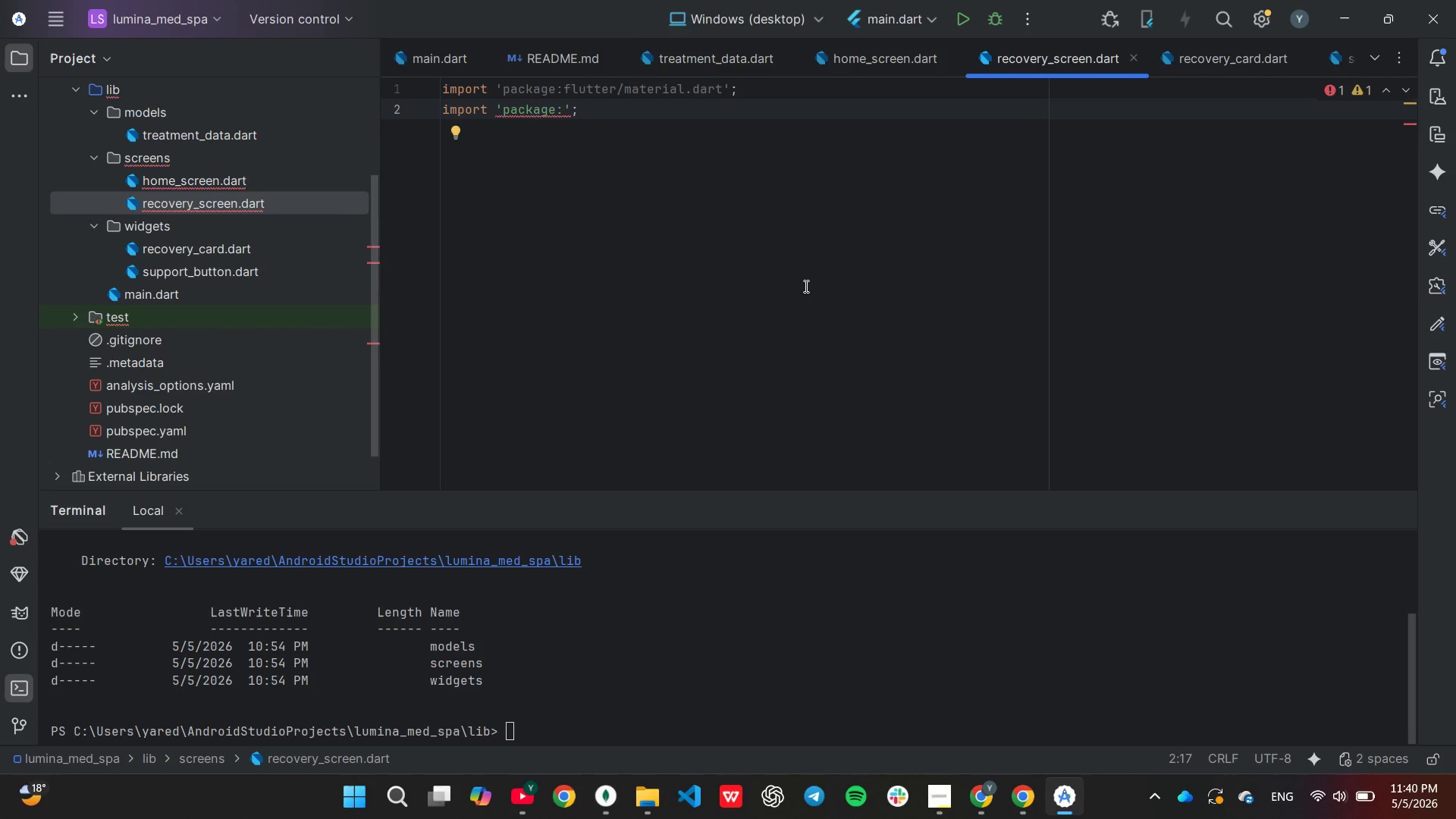 
wait(7.48)
 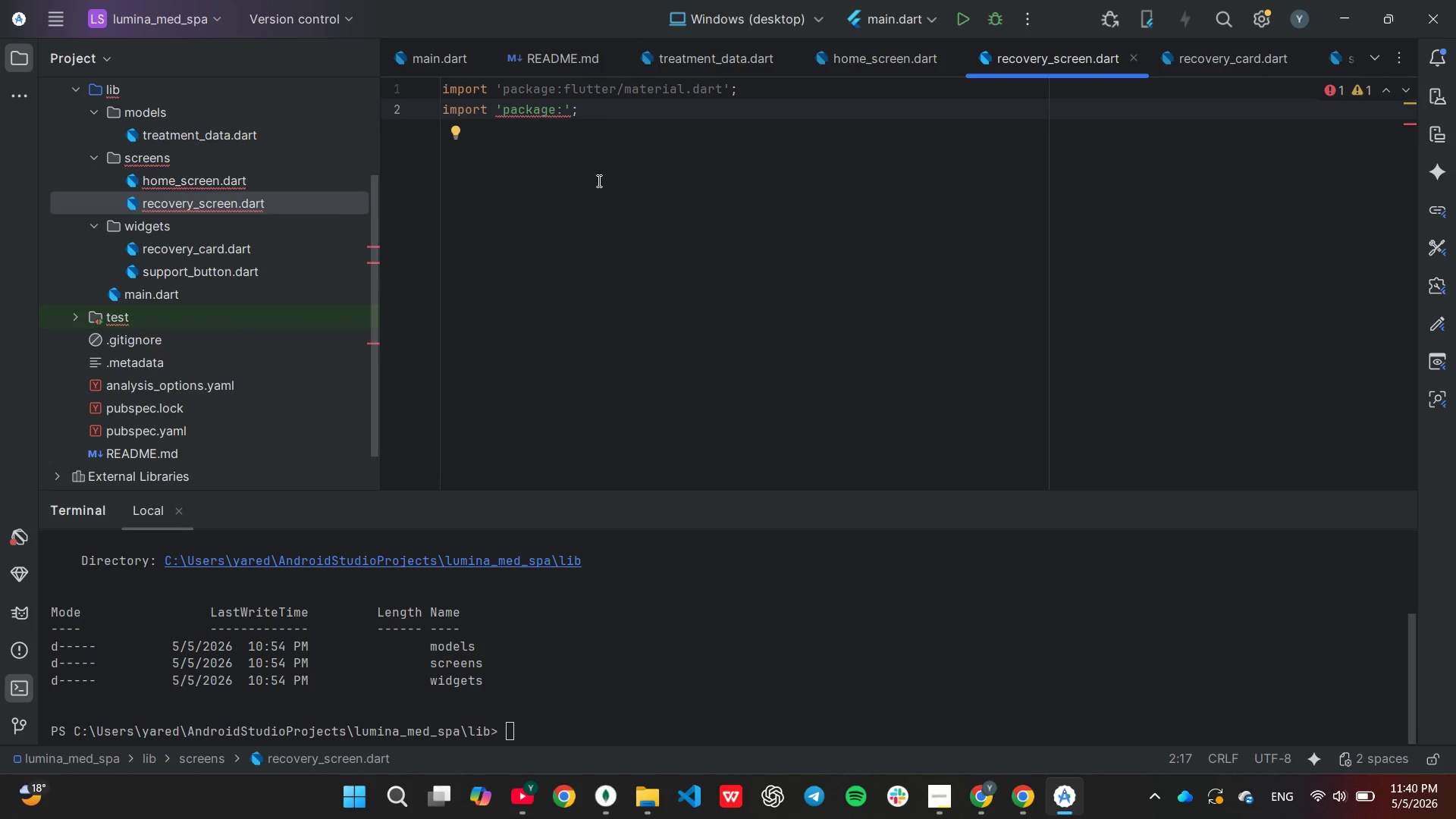 
type(url)
 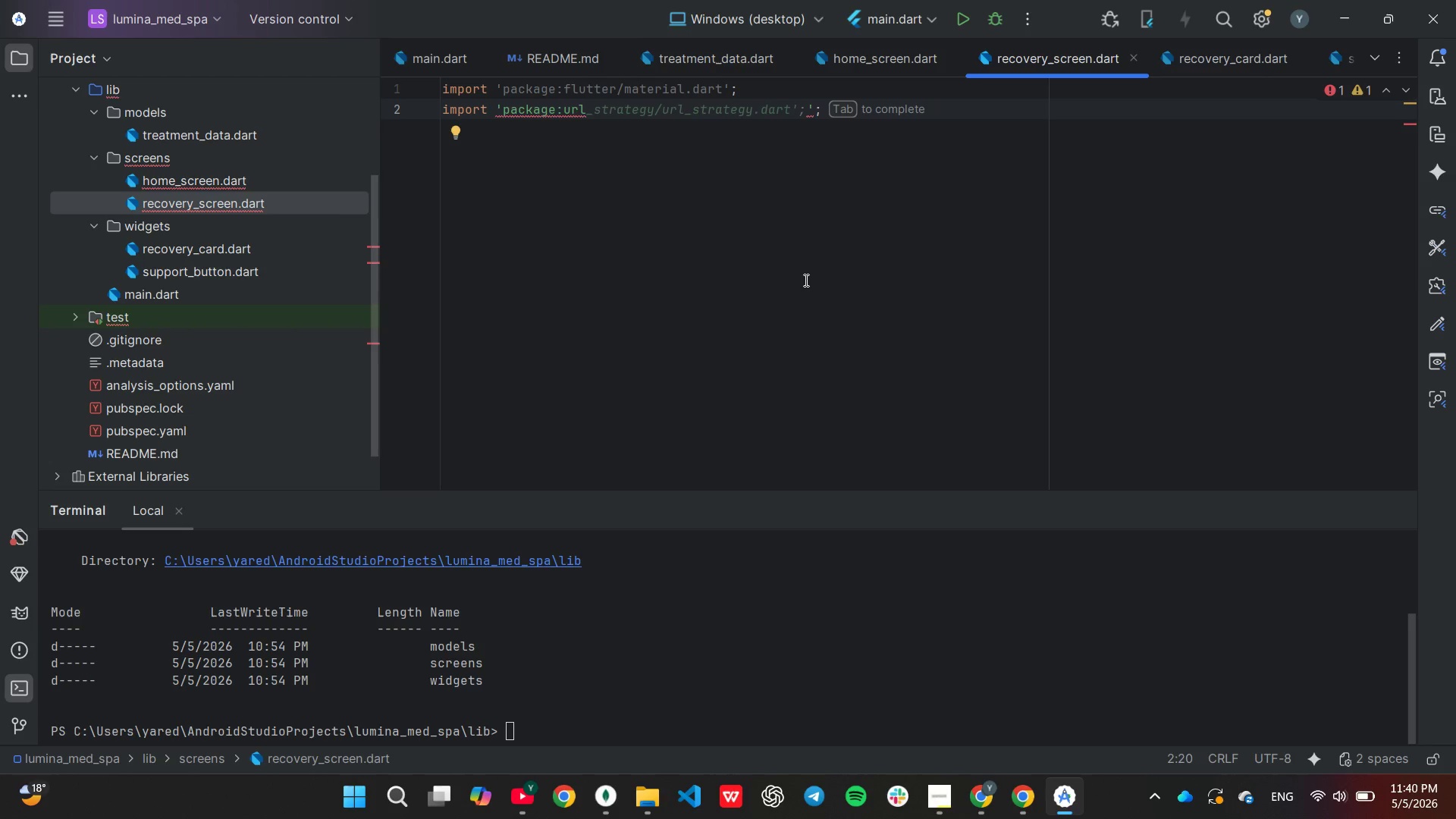 
wait(5.83)
 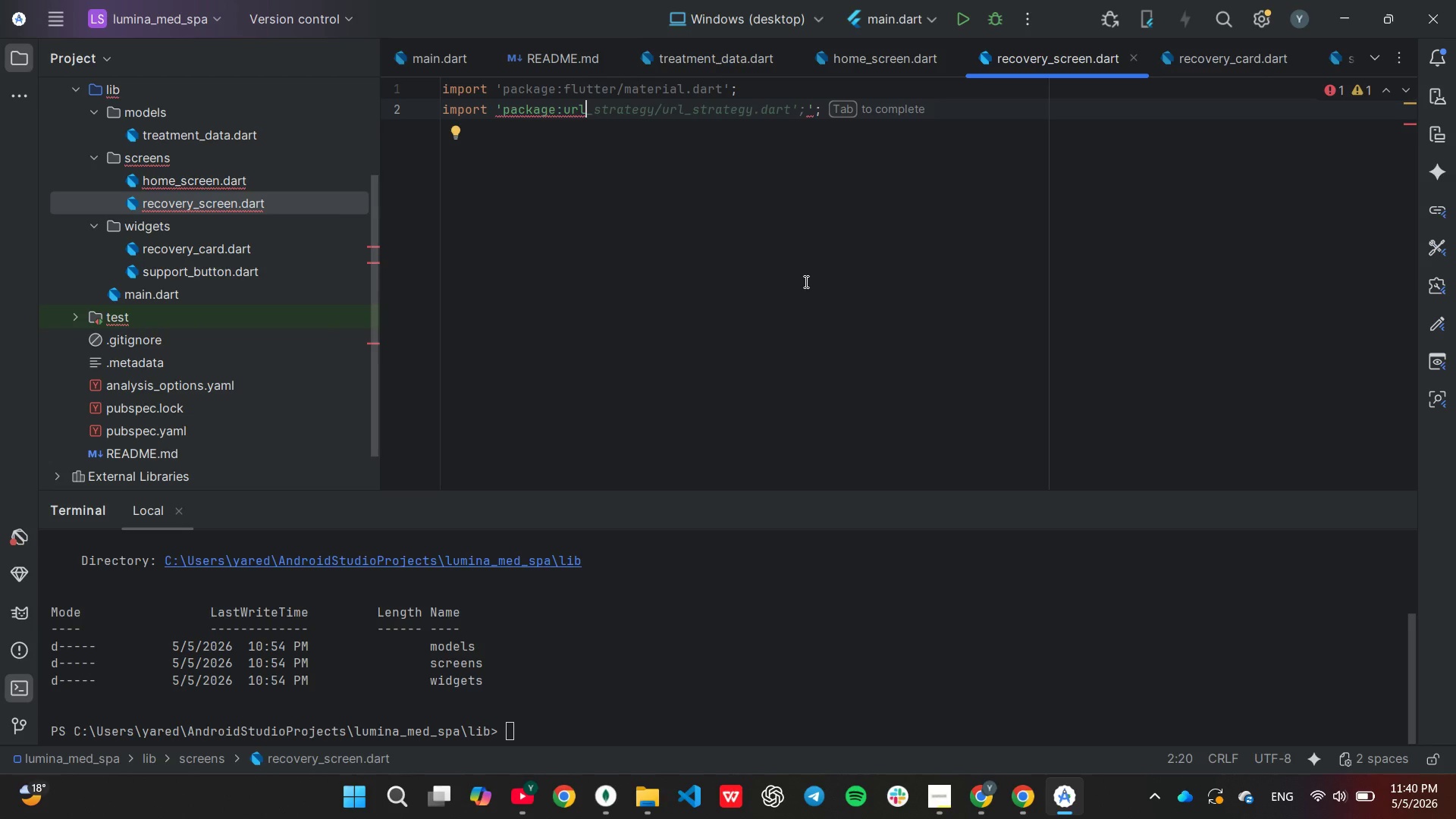 
type(_launcher/ur;)
key(Backspace)
 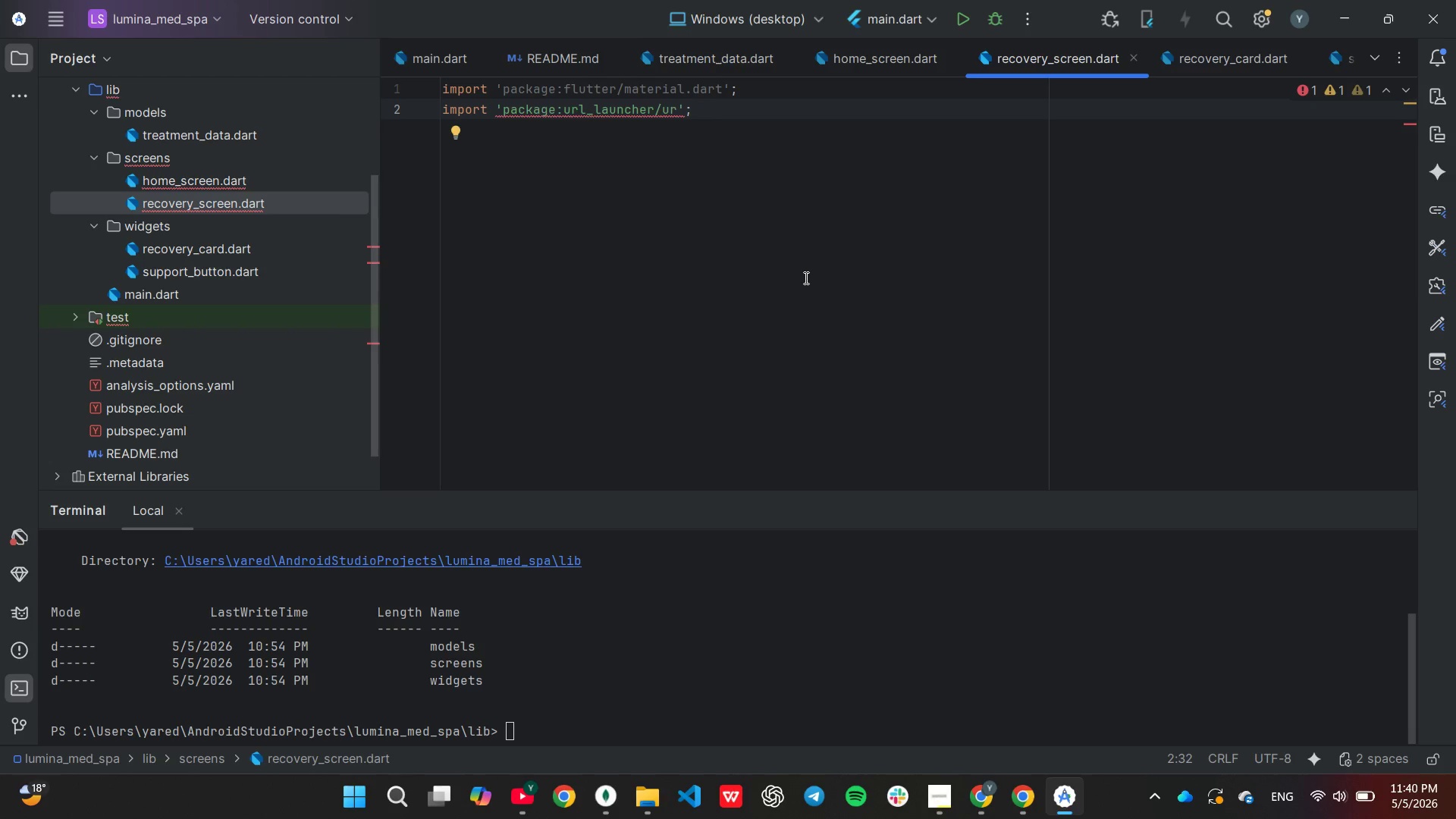 
type(l_launcher.dart)
 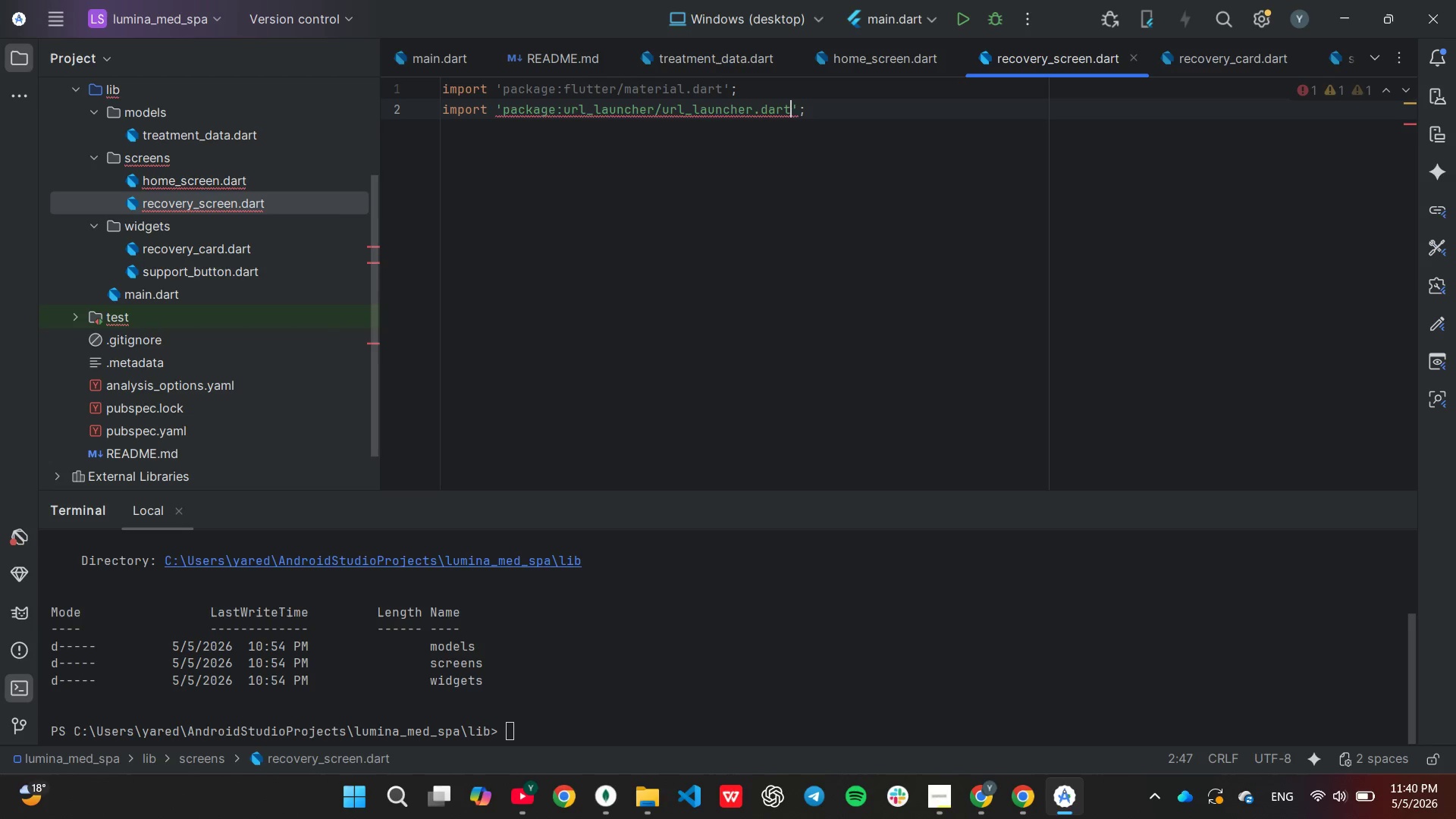 
key(ArrowRight)
 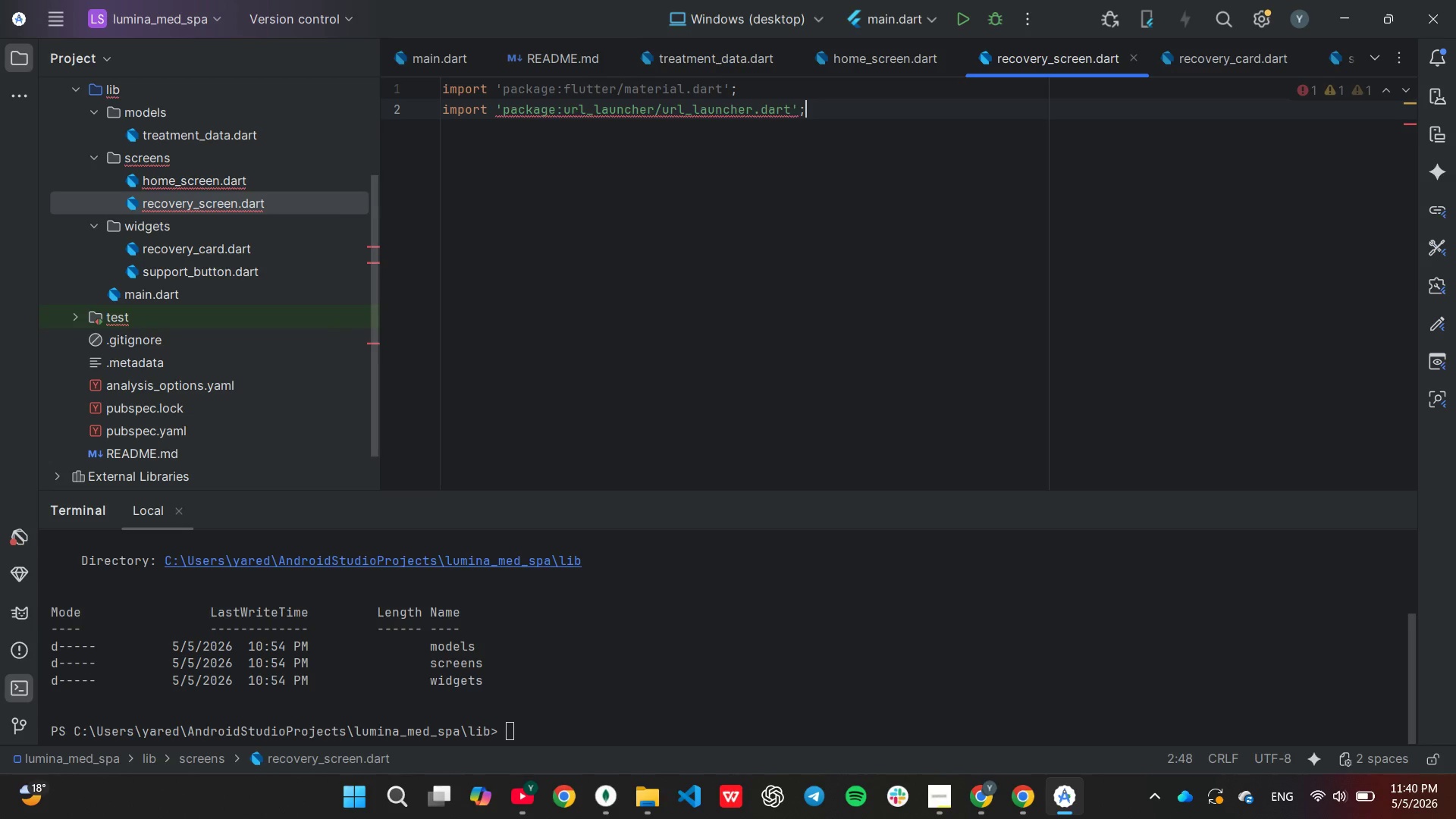 
key(ArrowRight)
 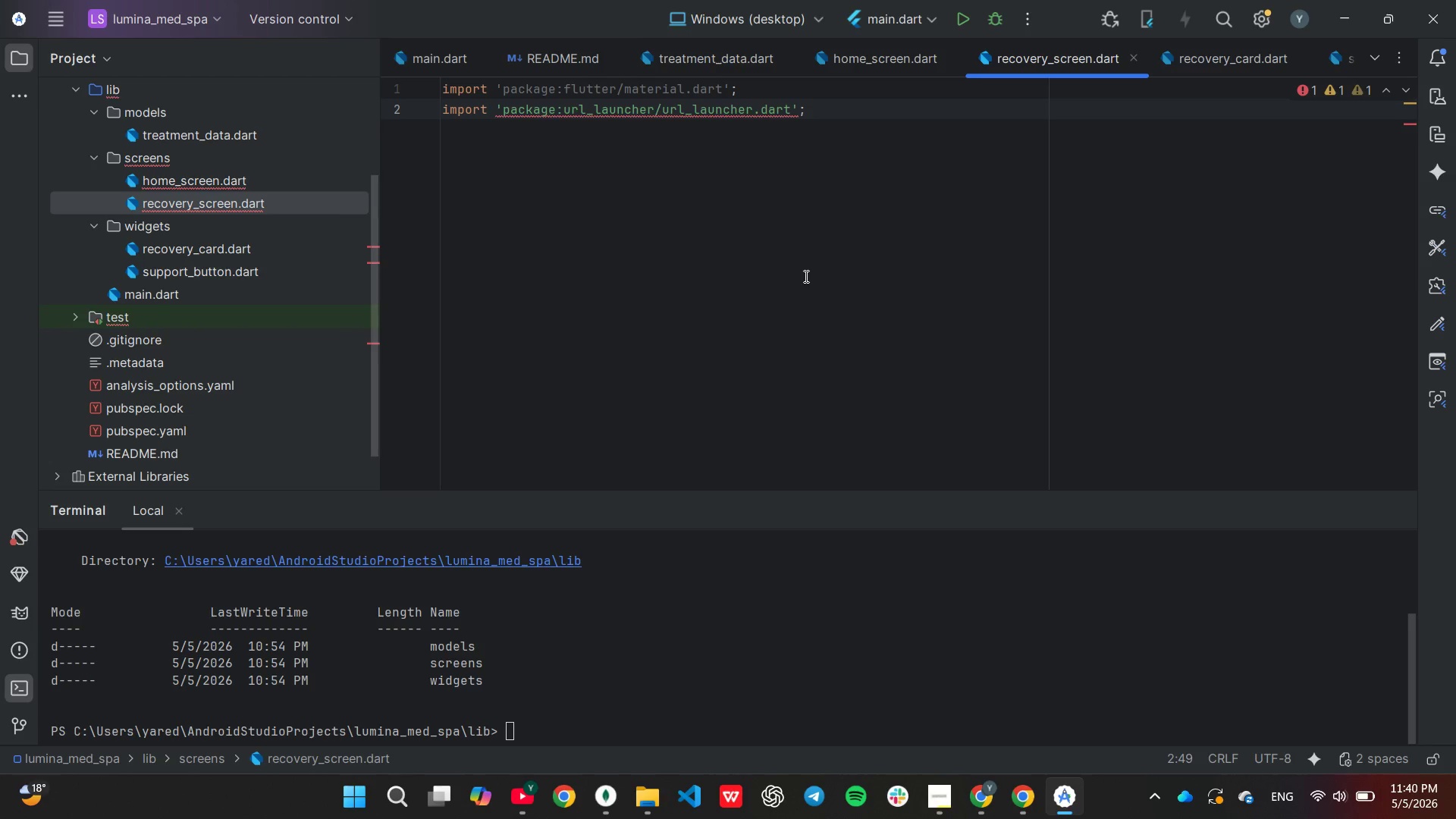 
wait(12.62)
 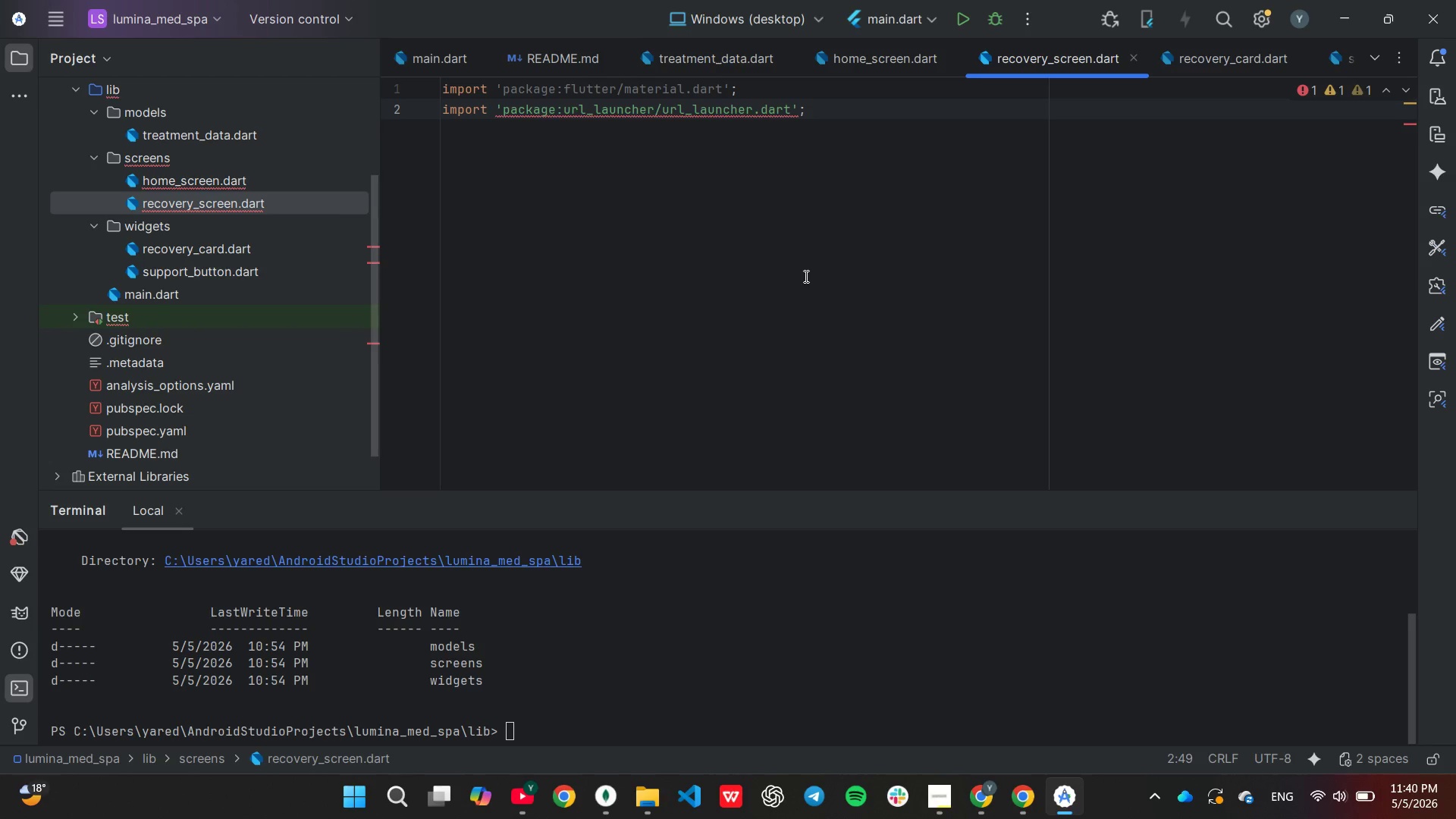 
left_click([109, 427])
 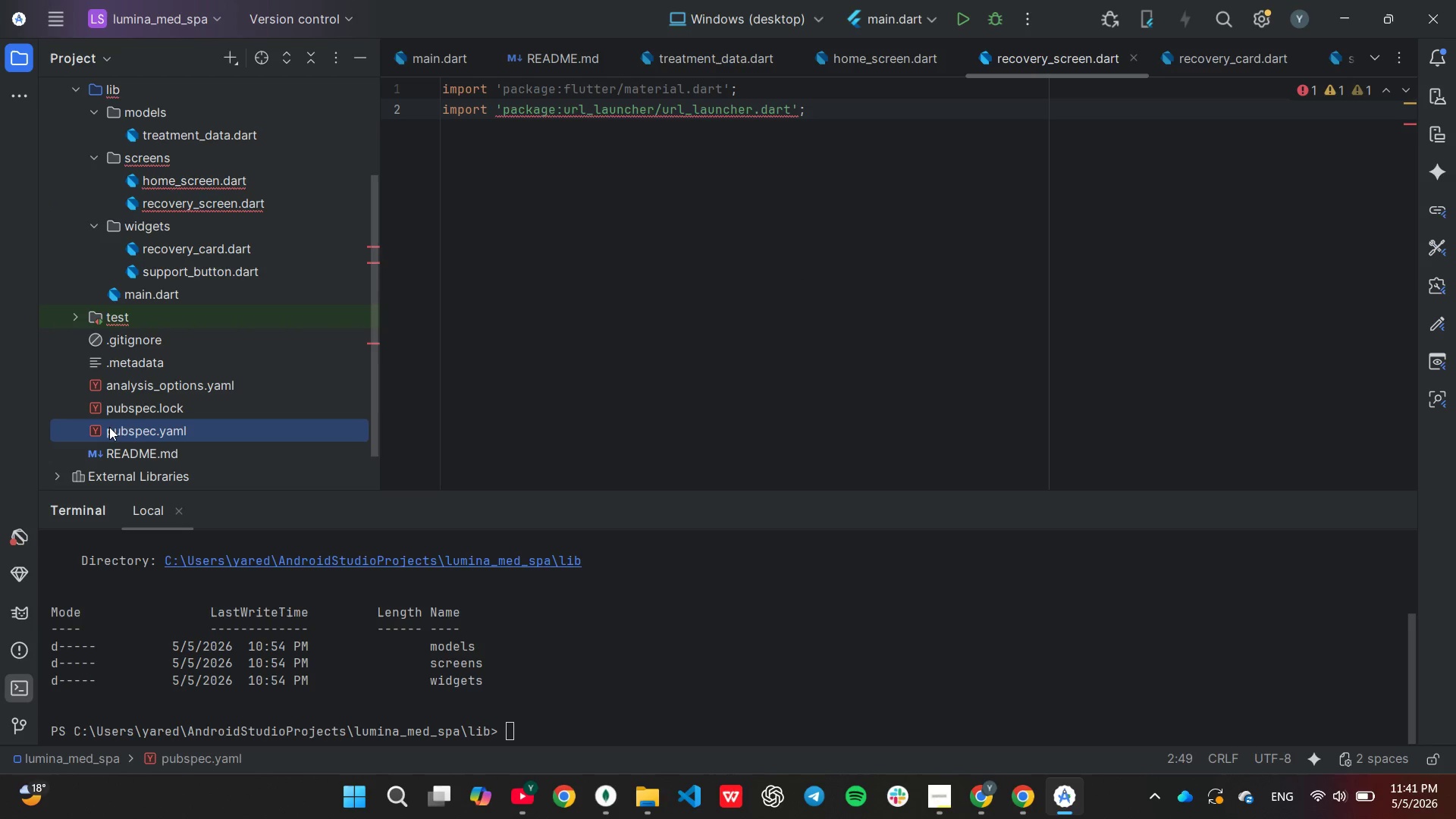 
left_click([109, 427])
 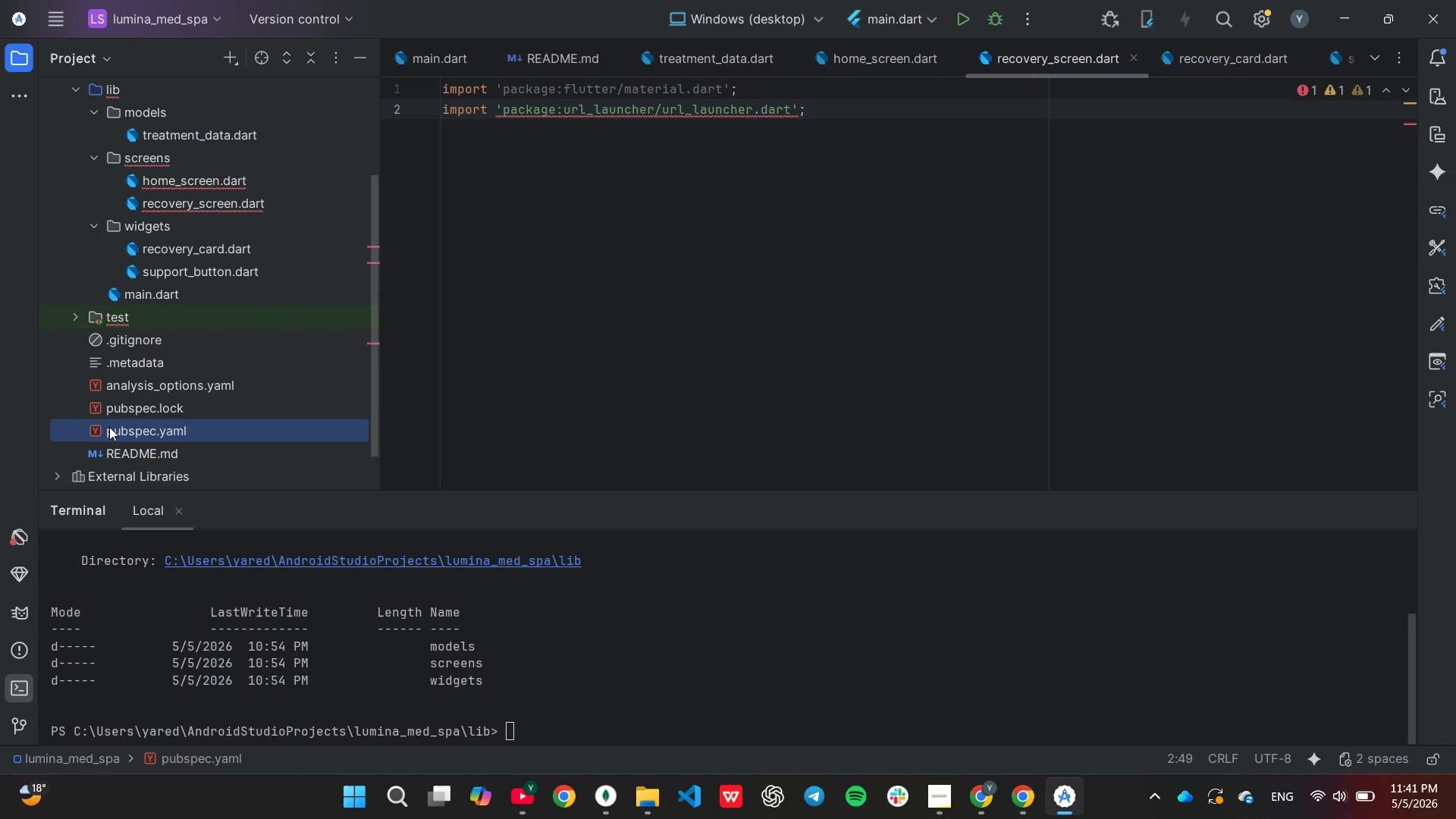 
double_click([109, 427])
 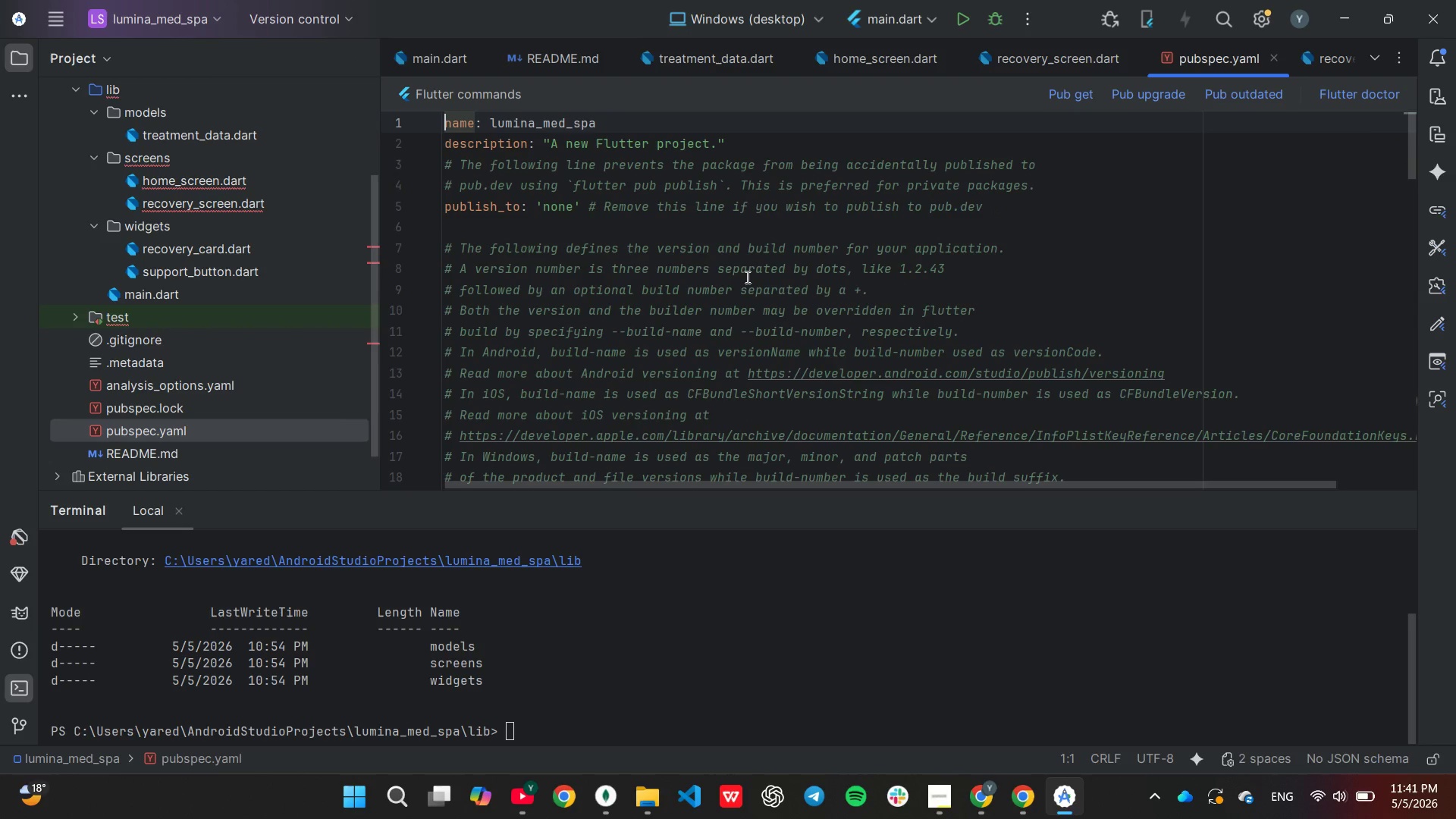 
scroll: coordinate [735, 281], scroll_direction: down, amount: 8.0
 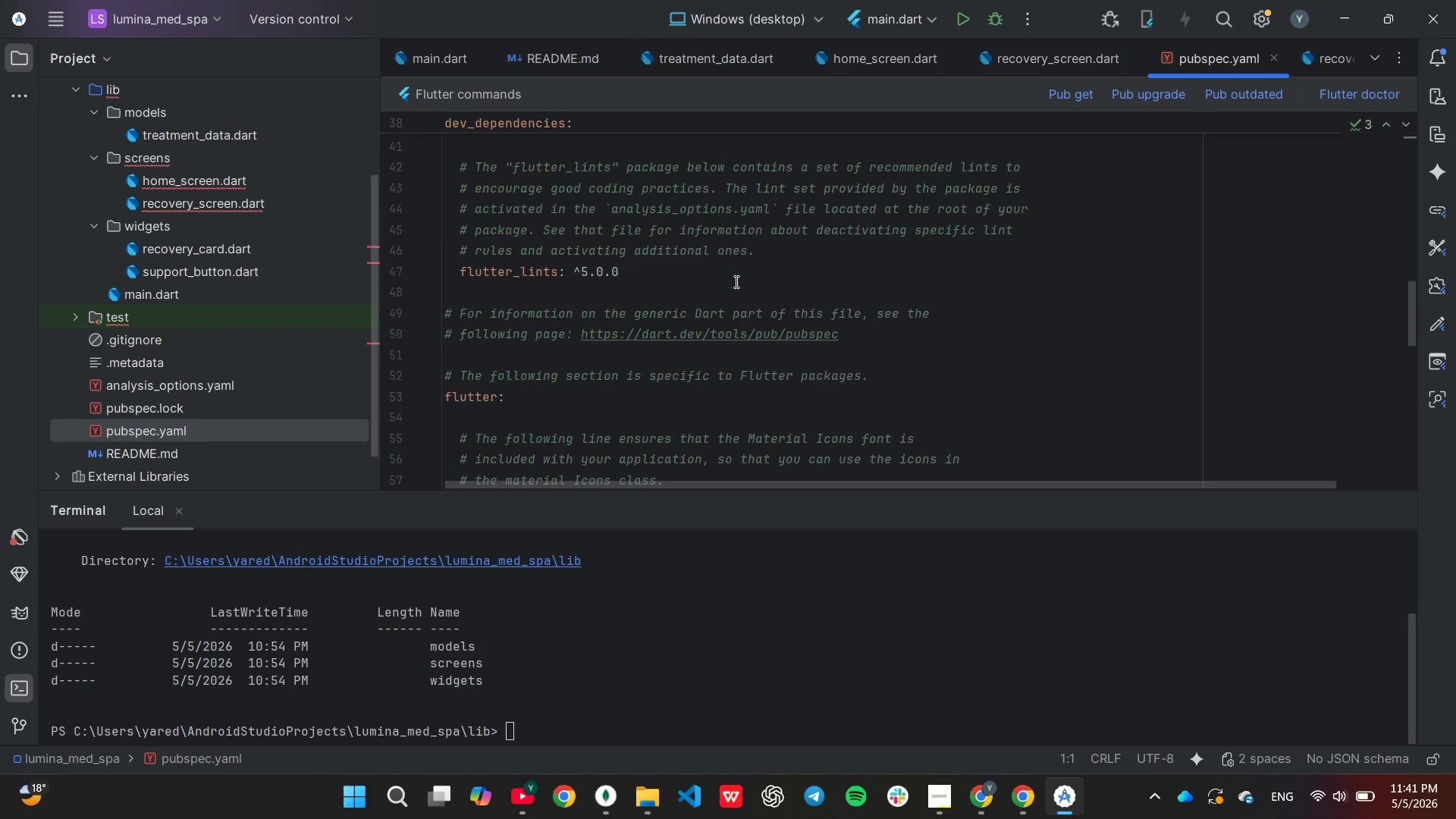 
scroll: coordinate [735, 281], scroll_direction: none, amount: 0.0
 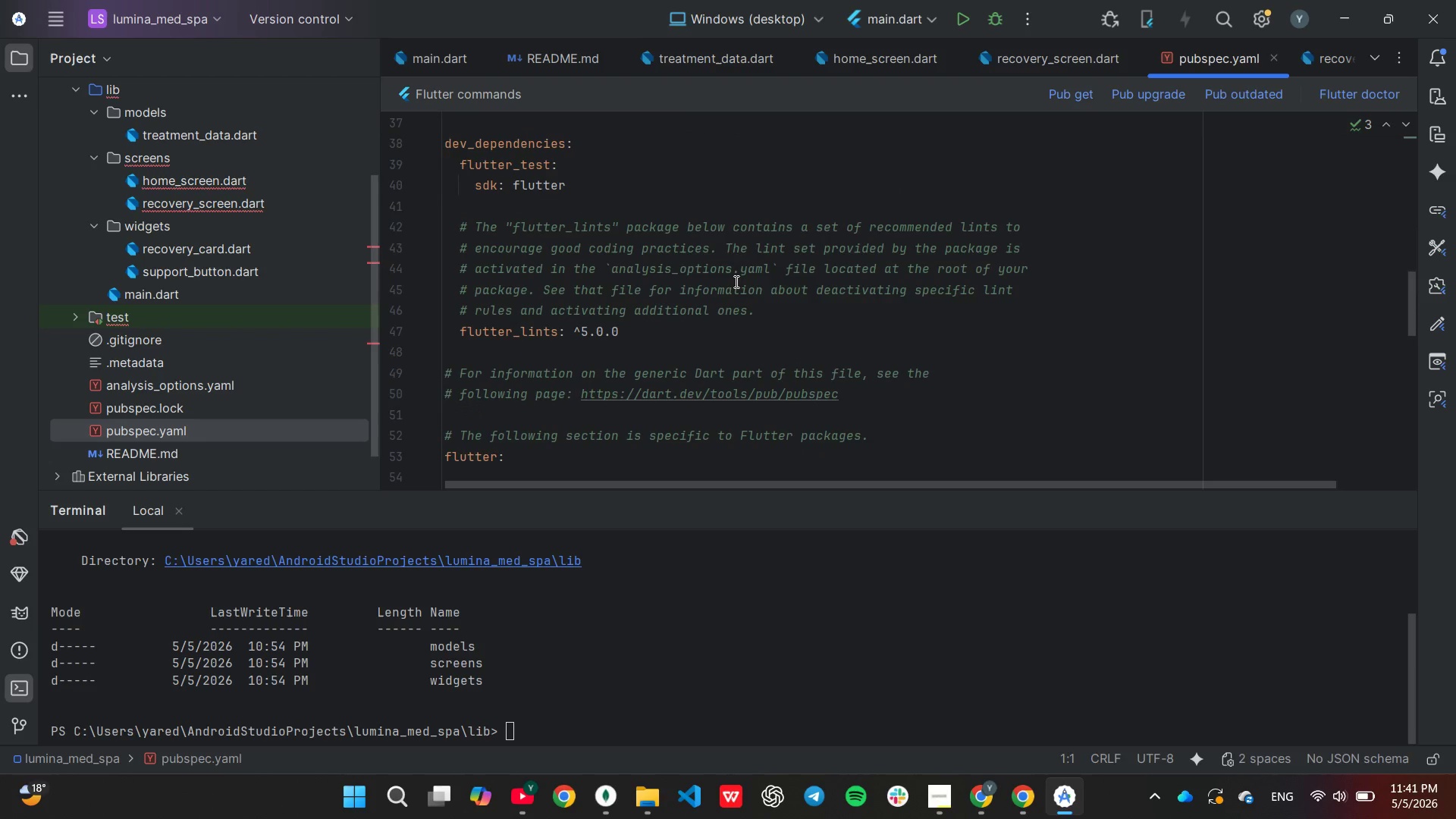 
wait(8.11)
 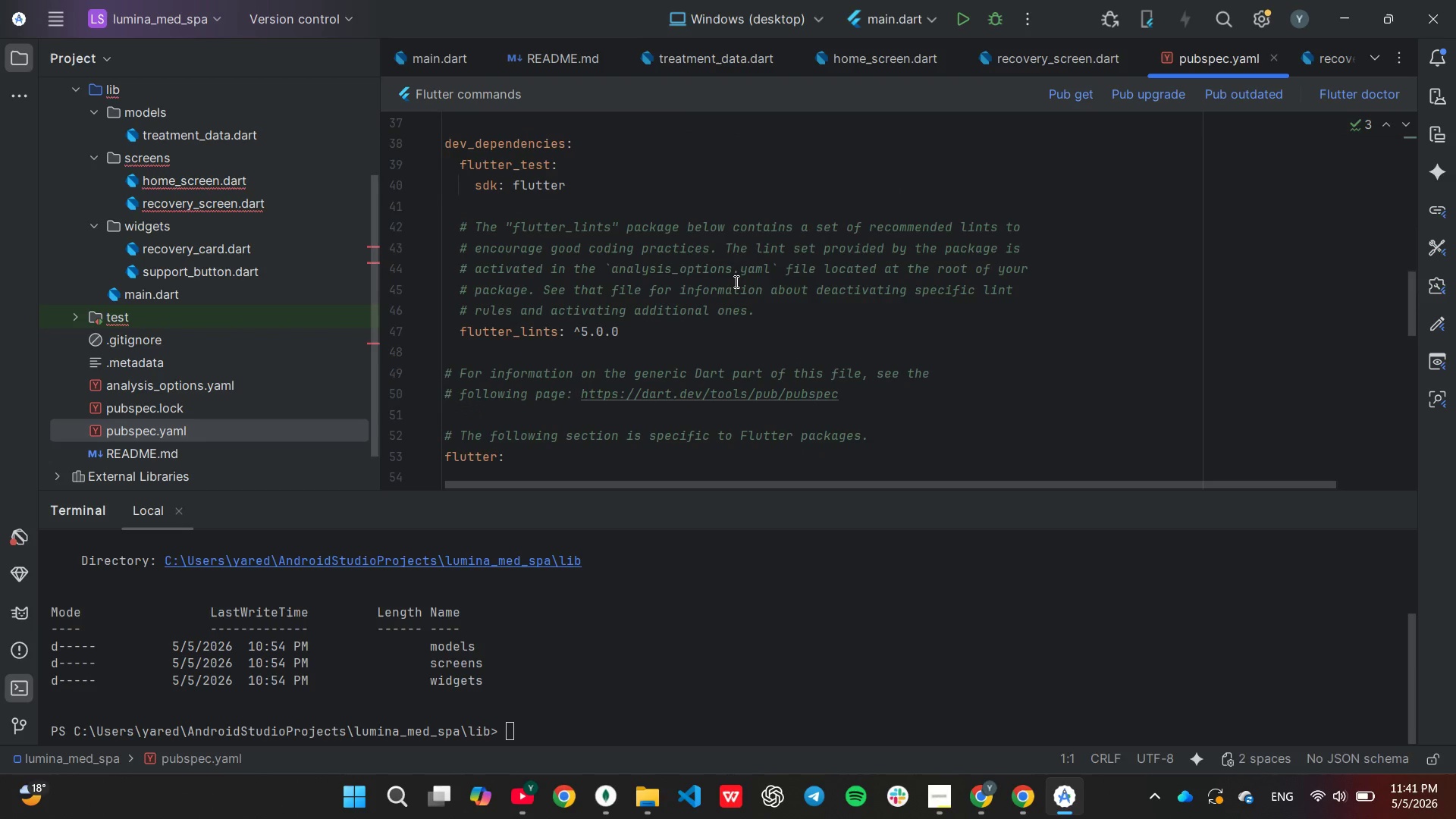 
double_click([208, 202])
 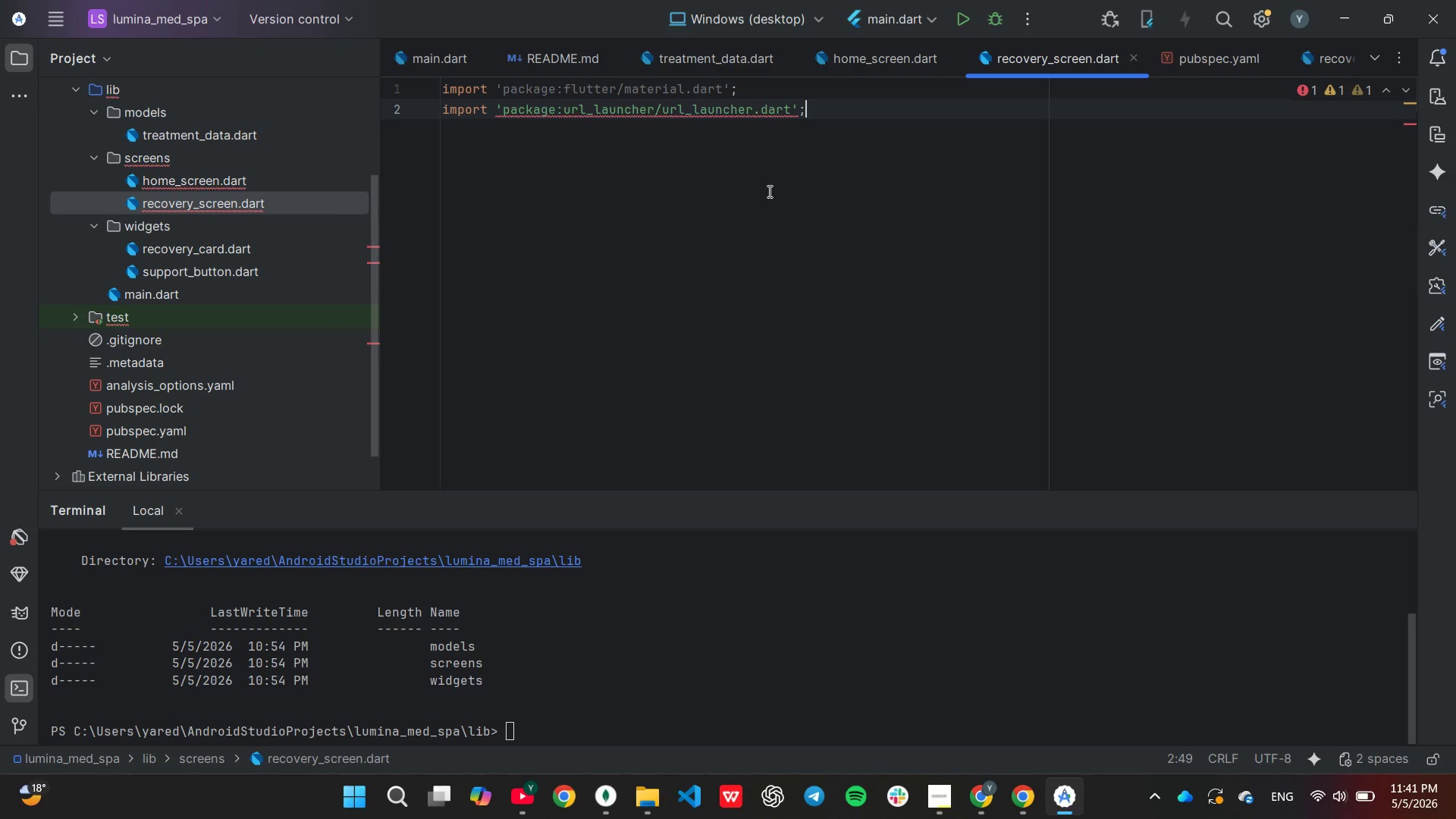 
key(Enter)
 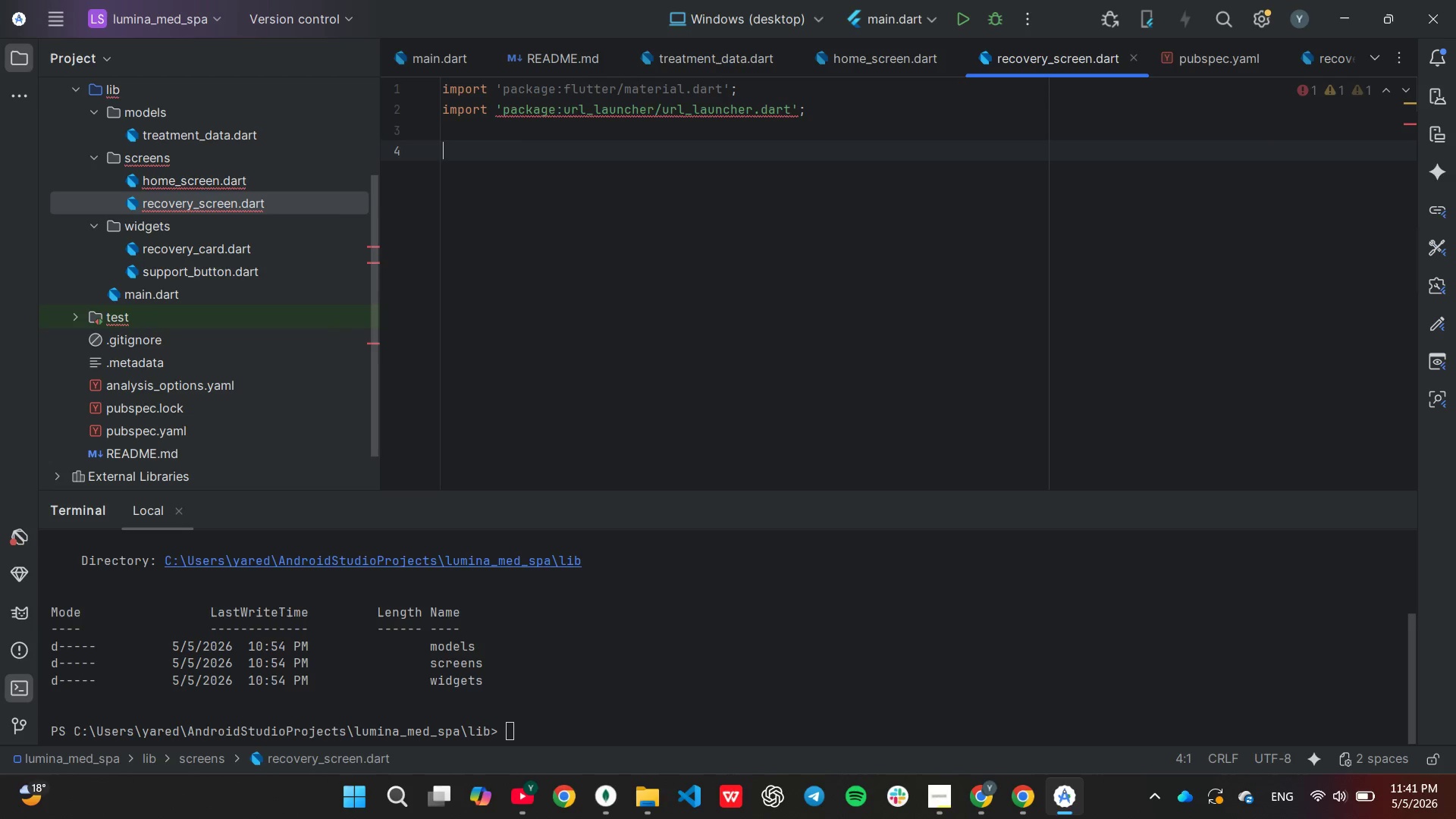 
key(Enter)
 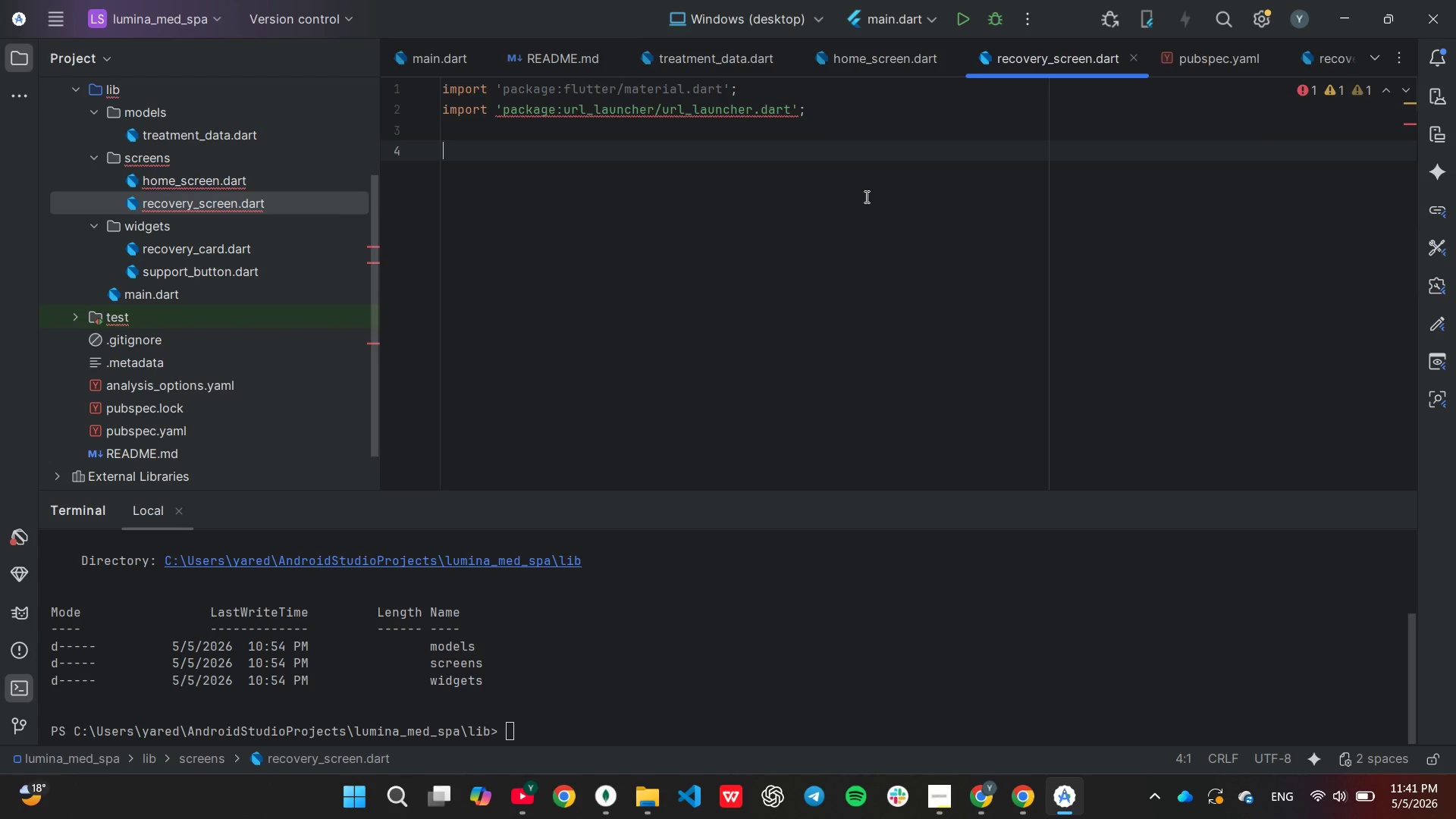 
wait(9.61)
 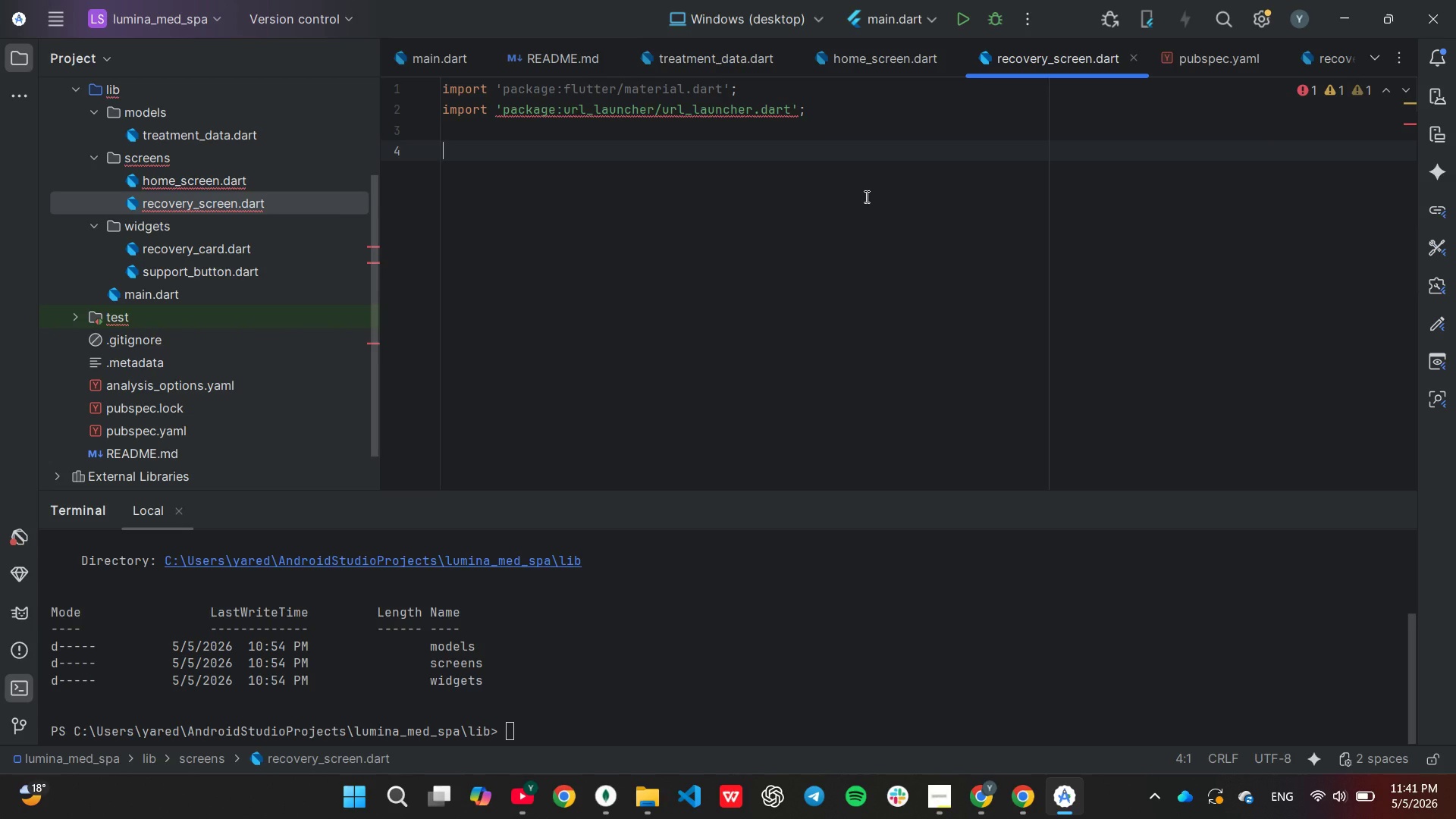 
type(class RecoveryScren extends S)
key(Tab)
 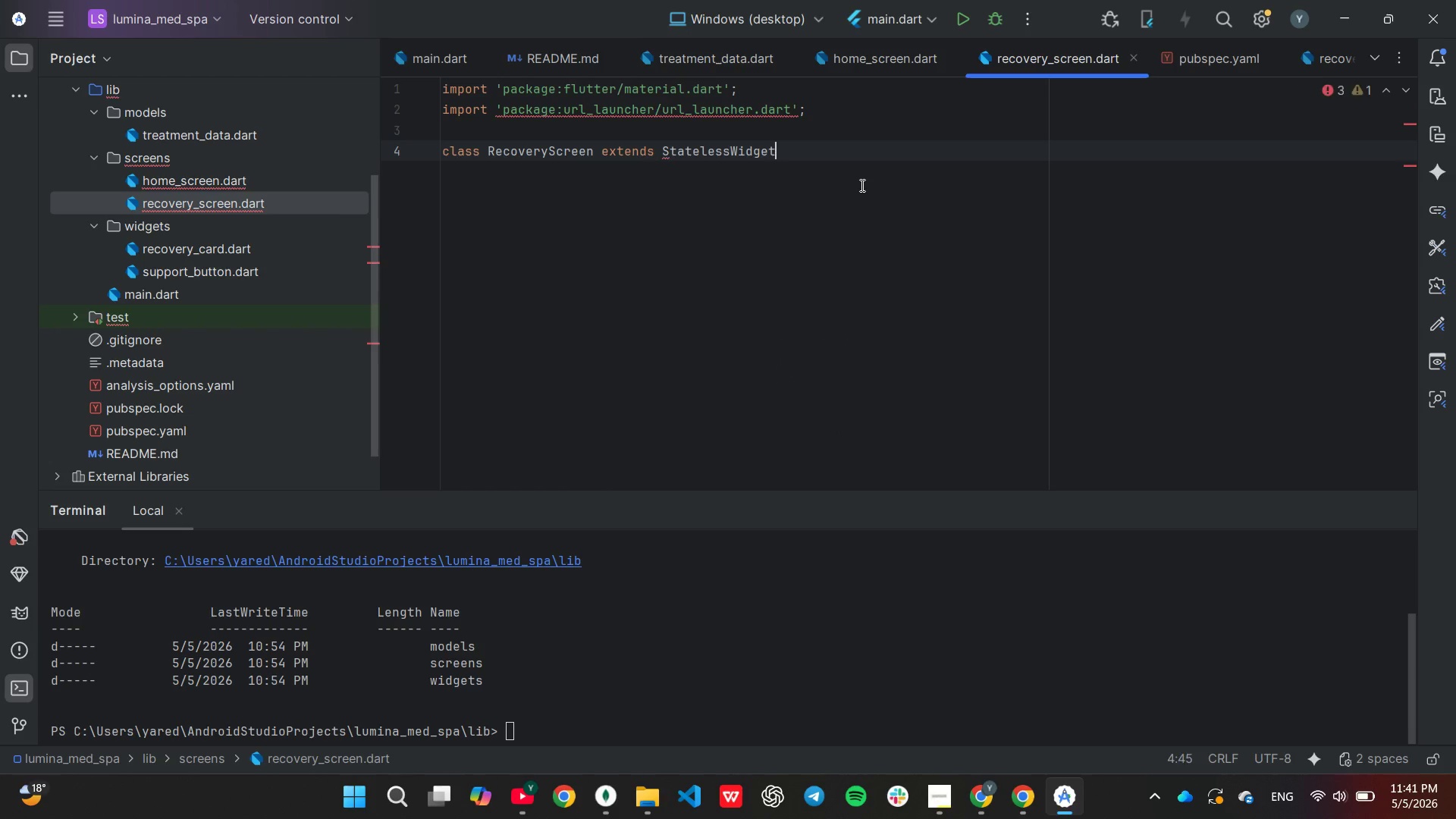 
key(Shift+BracketLeft)
 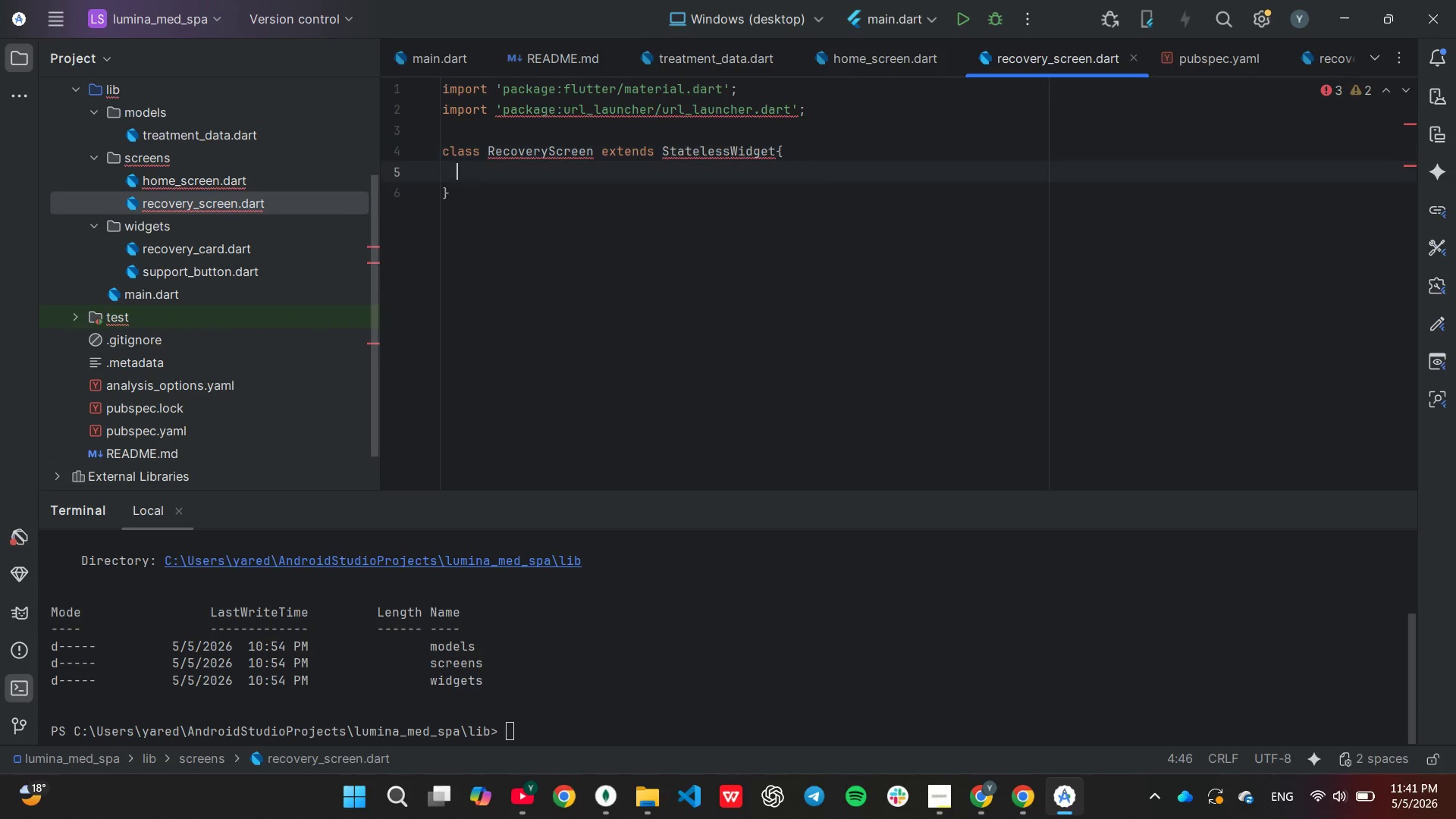 
key(Enter)
 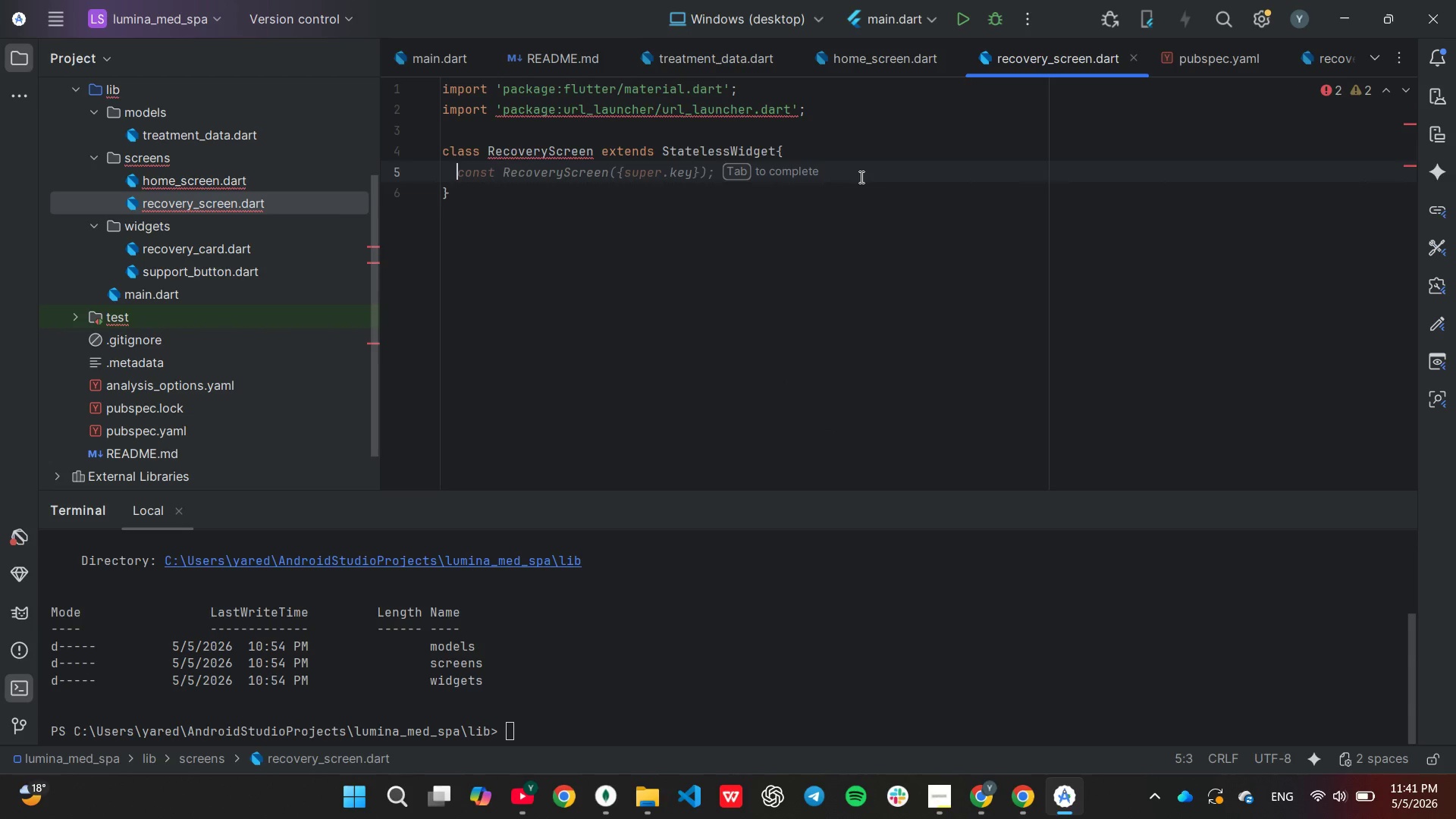 
key(Tab)
 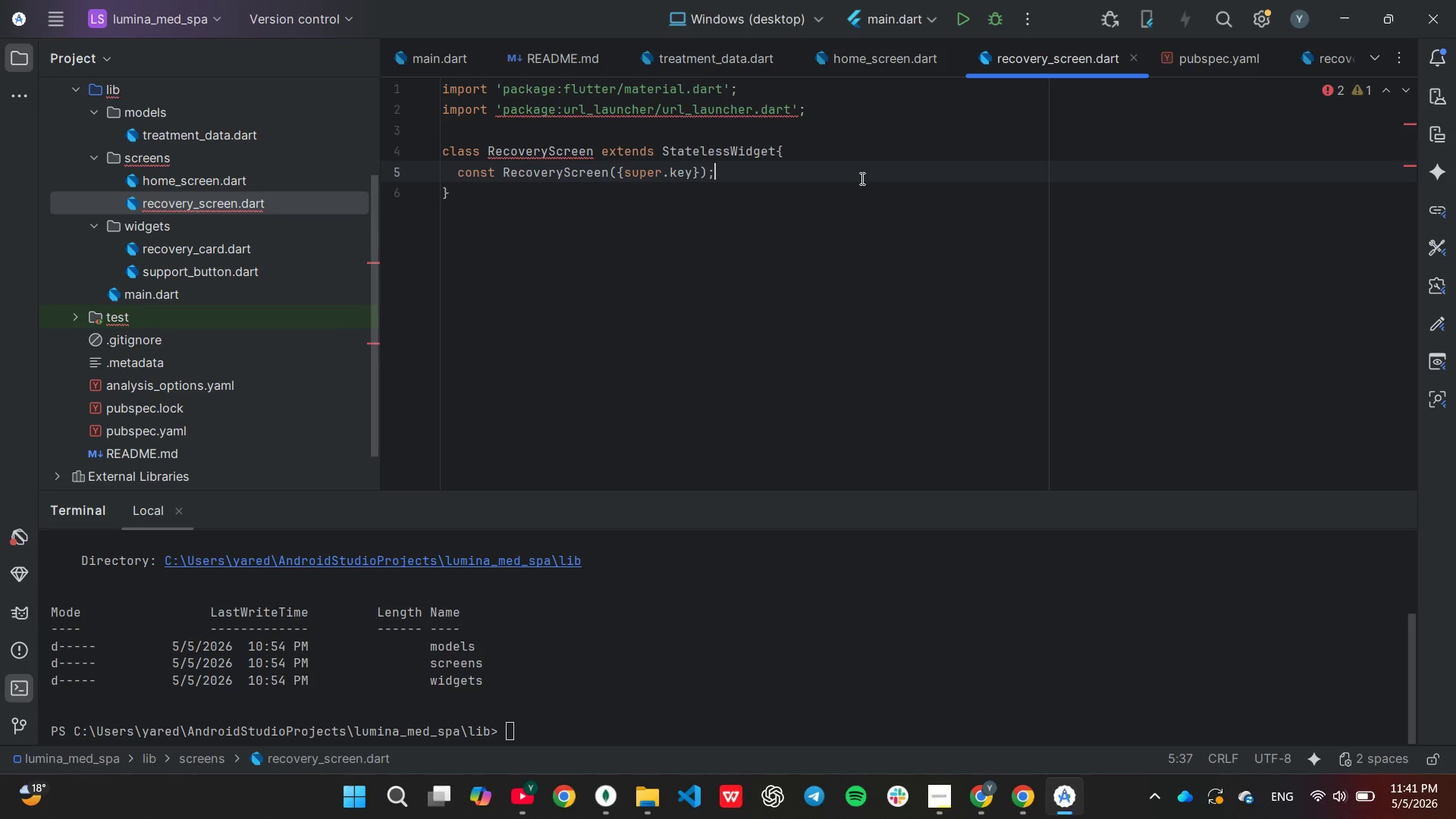 
key(Enter)
 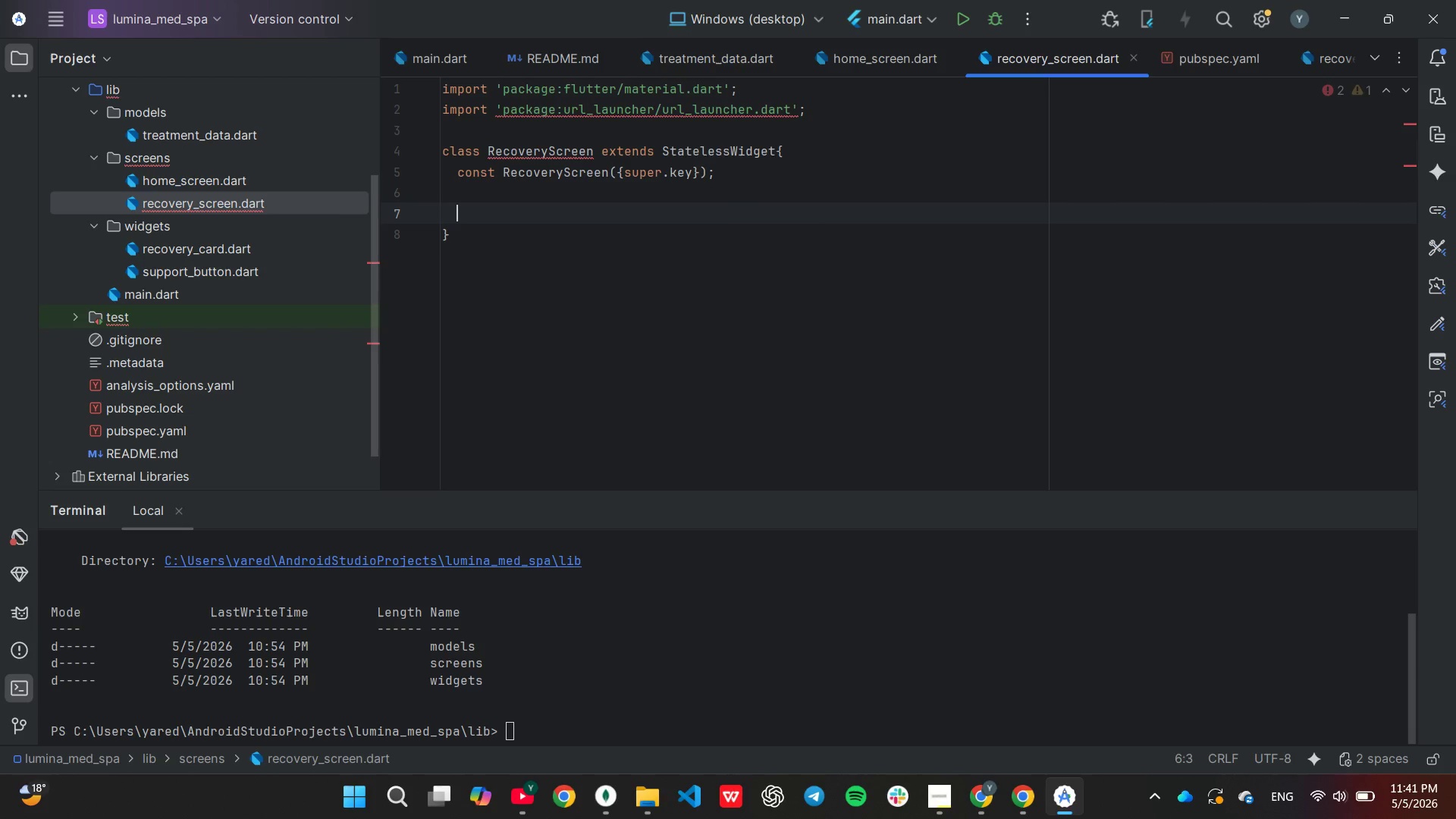 
key(Enter)
 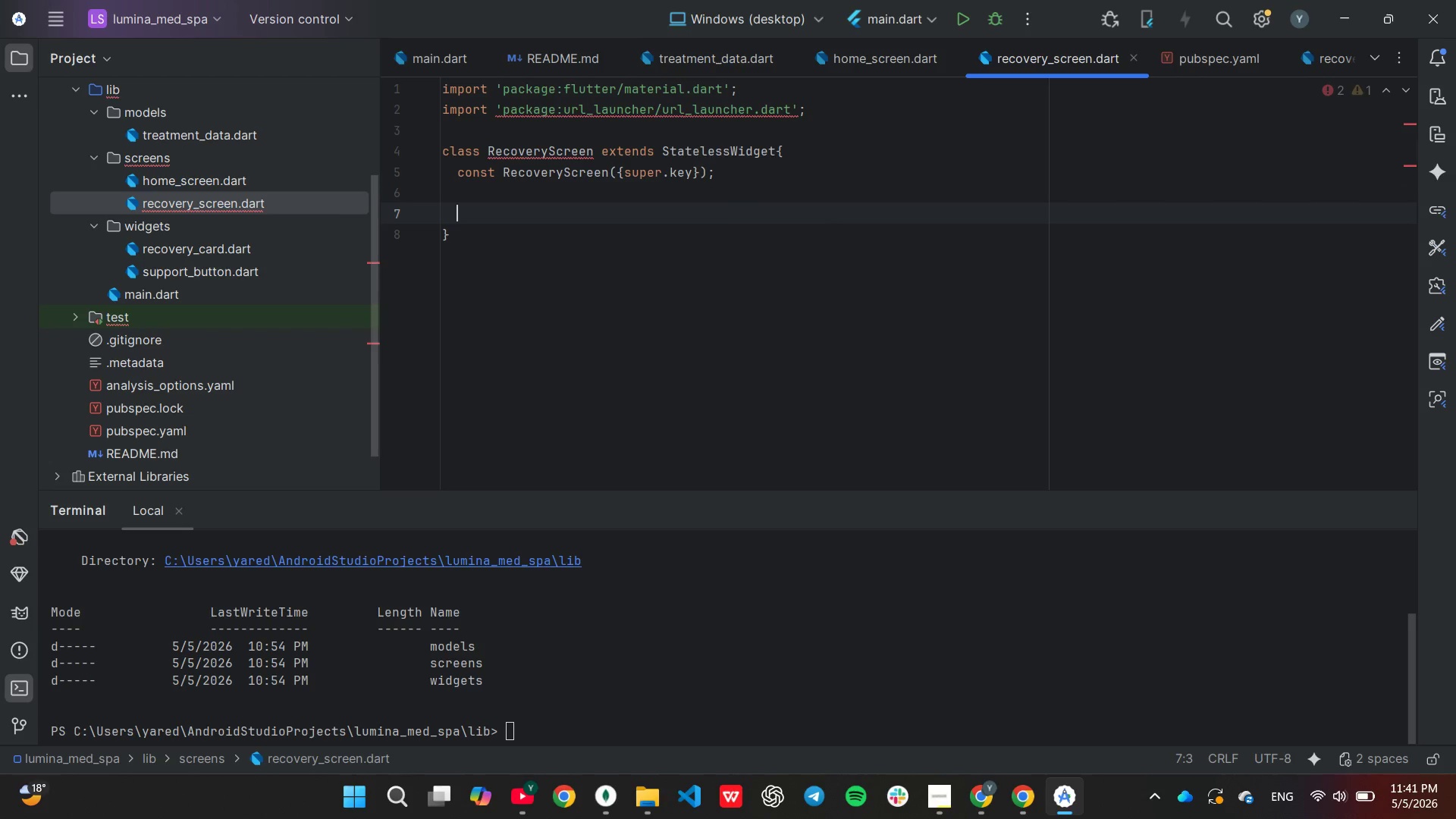 
type(Future)
key(Tab)
 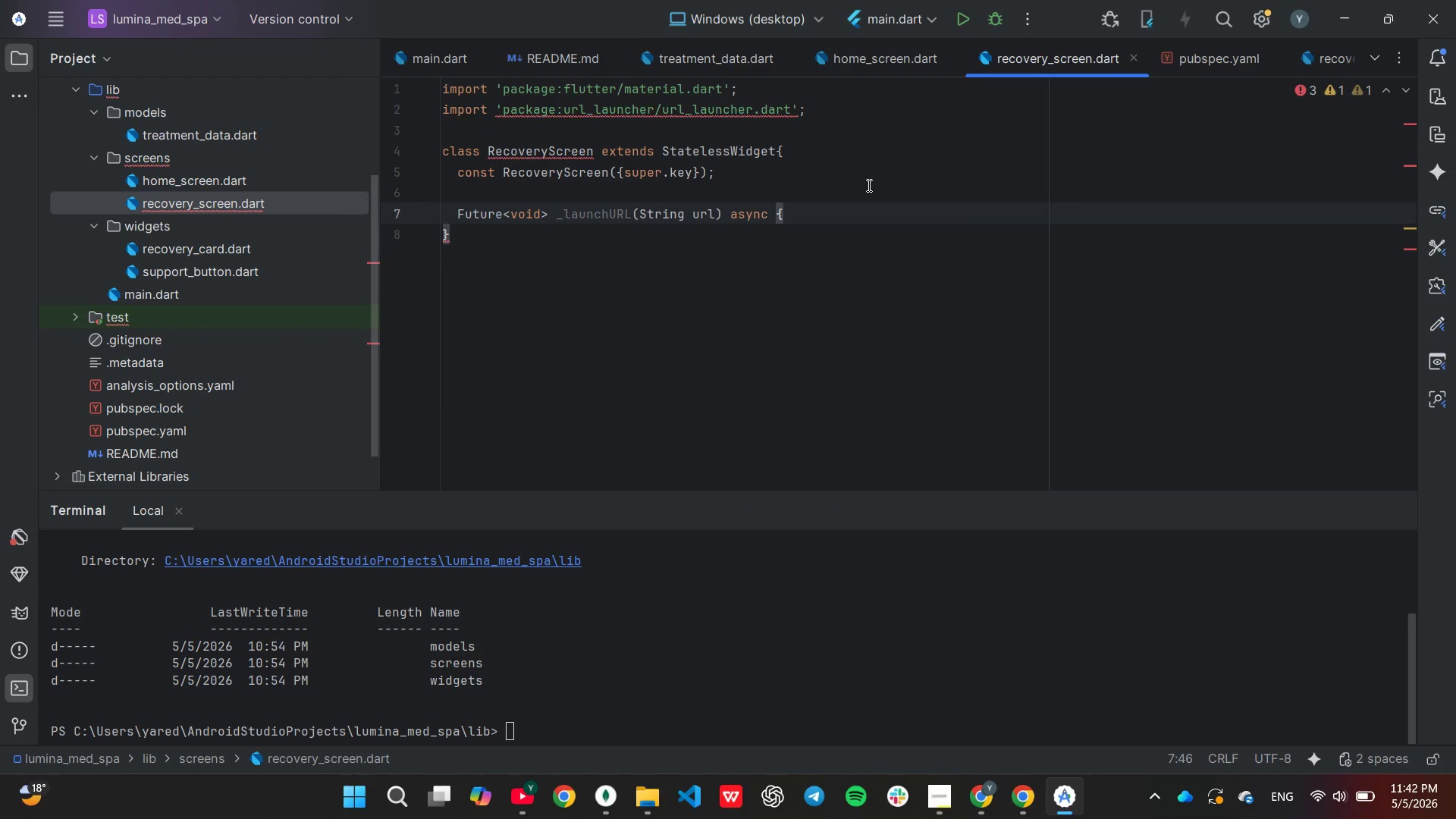 
hold_key(key=Backspace, duration=0.91)
 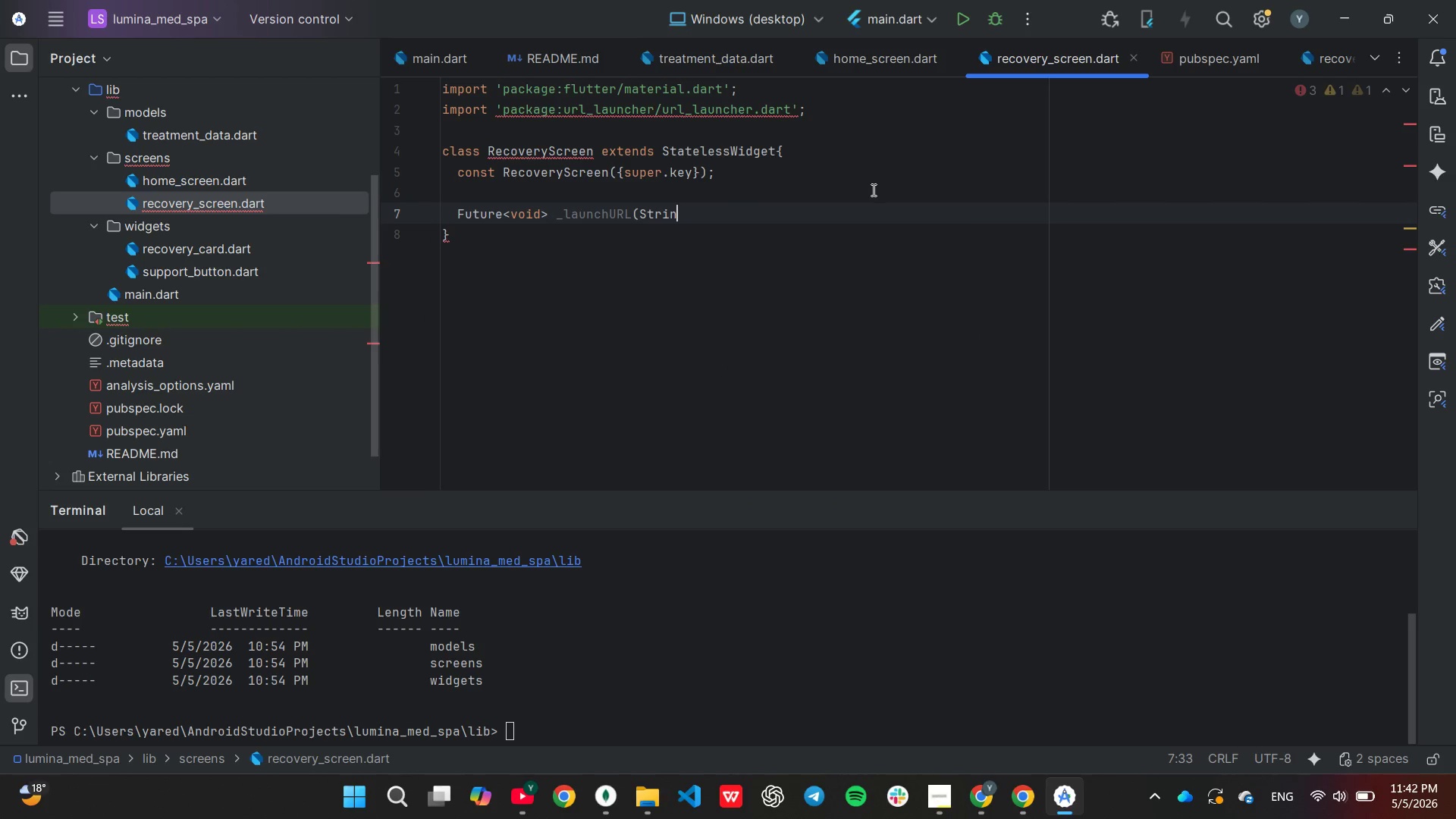 
hold_key(key=Backspace, duration=0.72)
 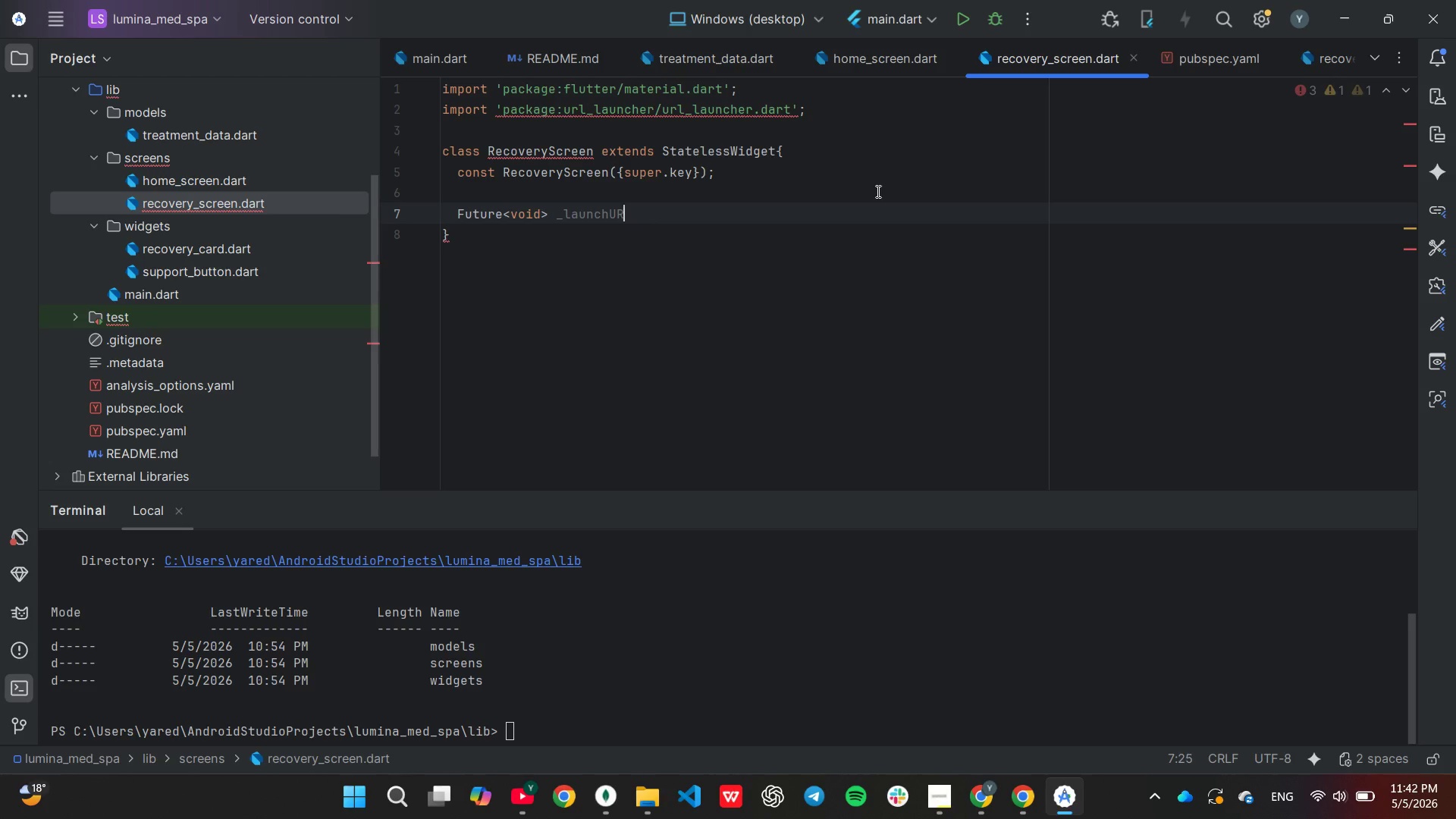 
key(Backspace)
 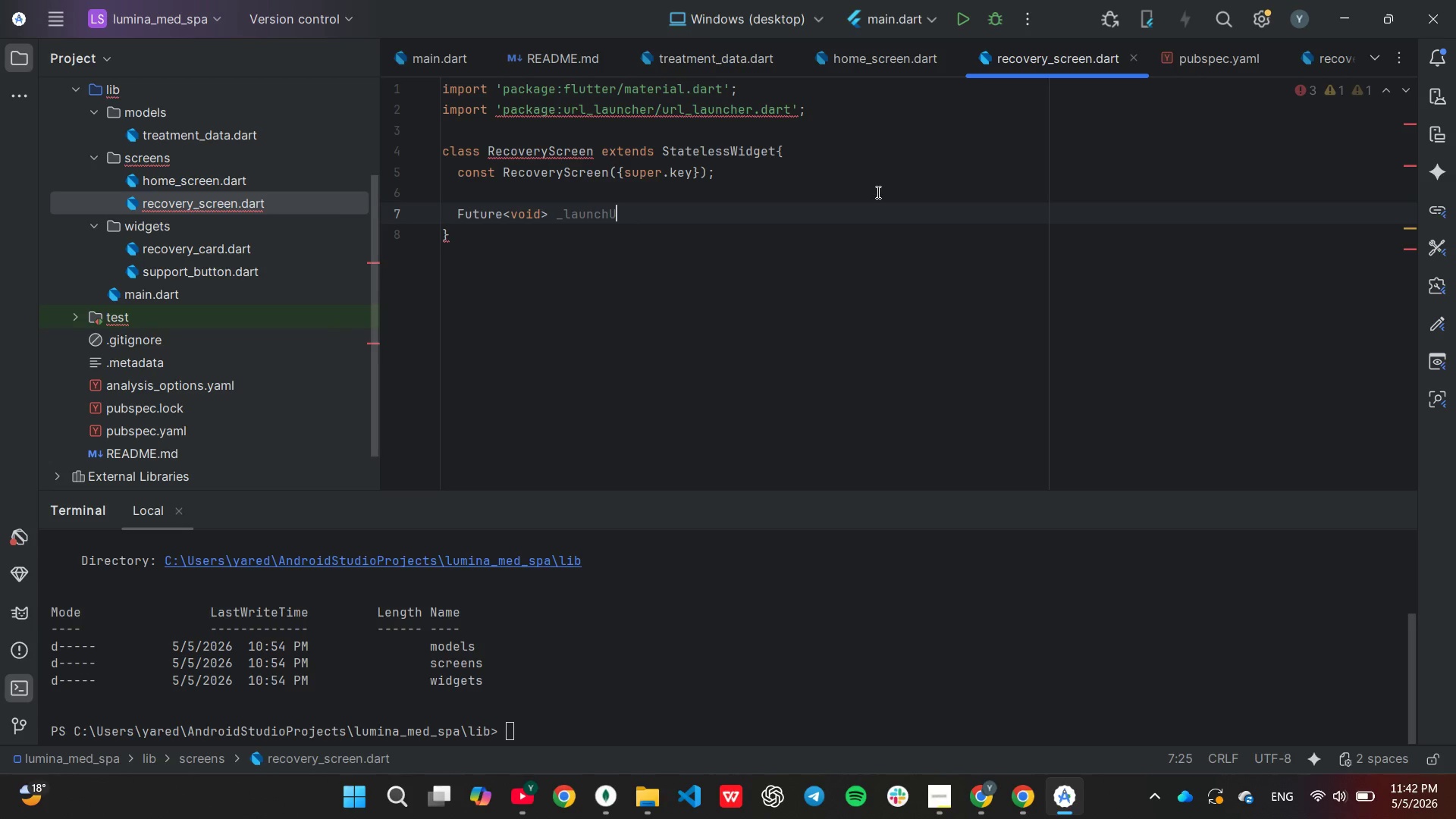 
key(Backspace)
key(Backspace)
type(Cal)
 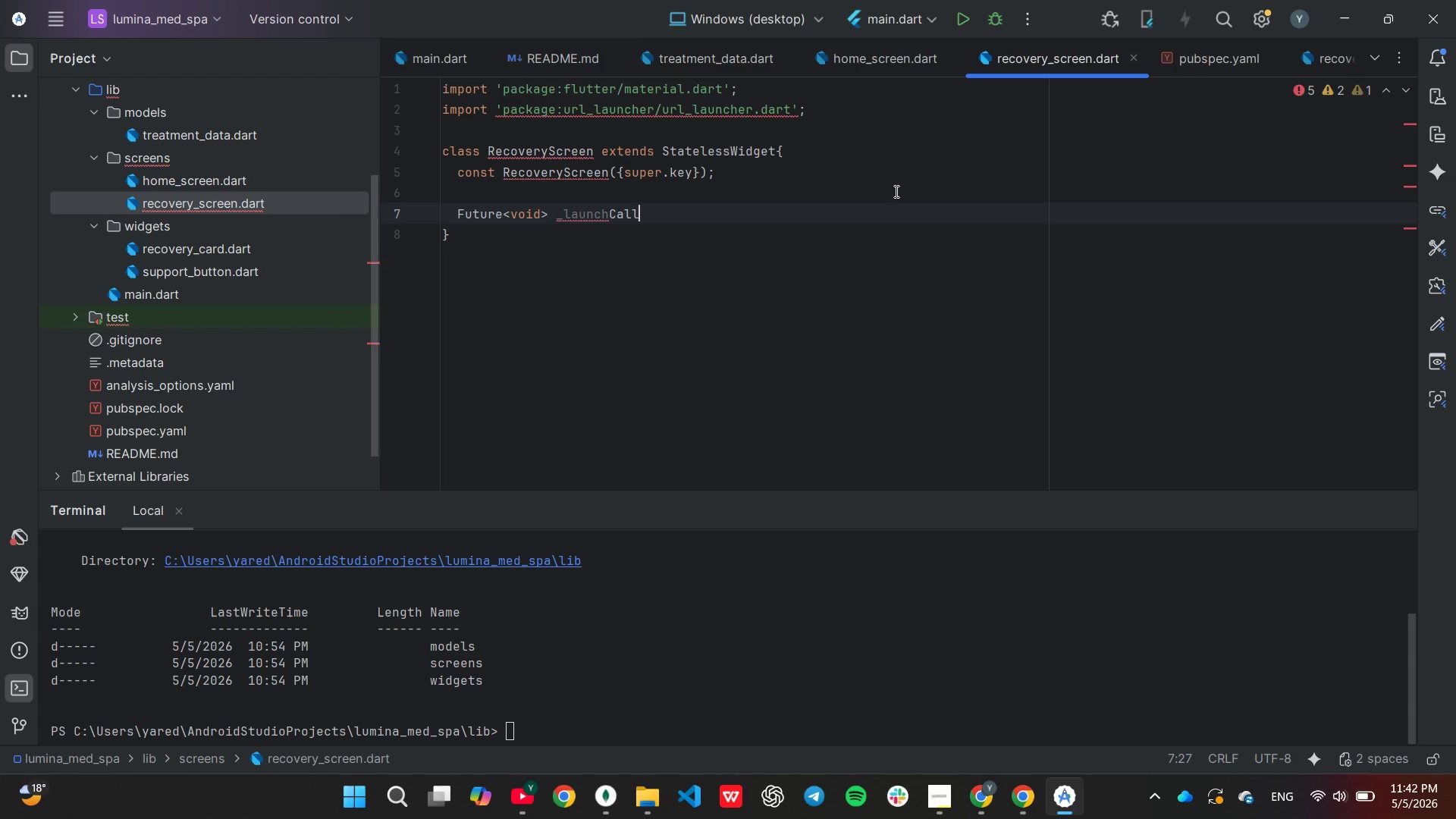 
key(L)
 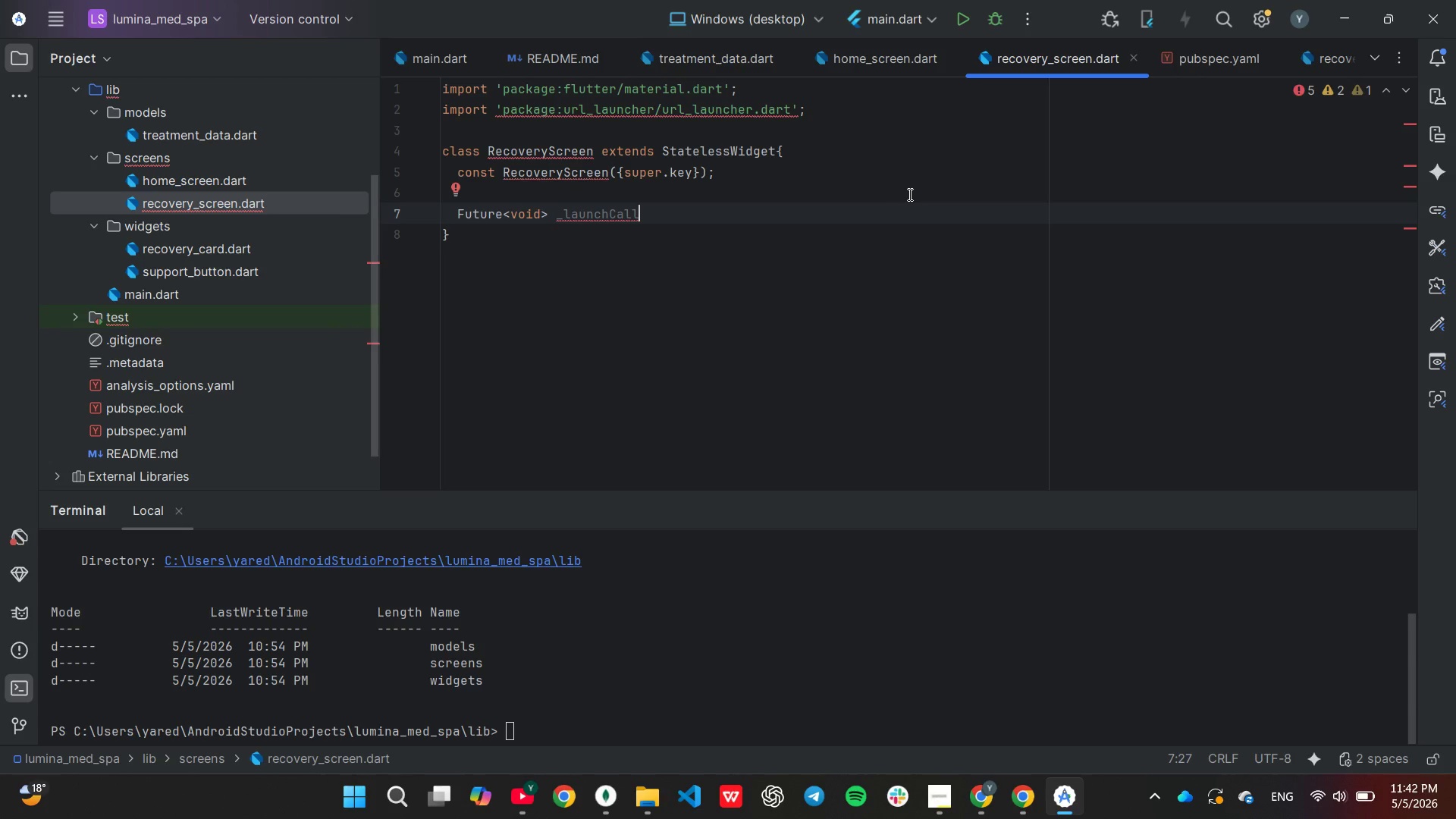 
key(Shift+9)
 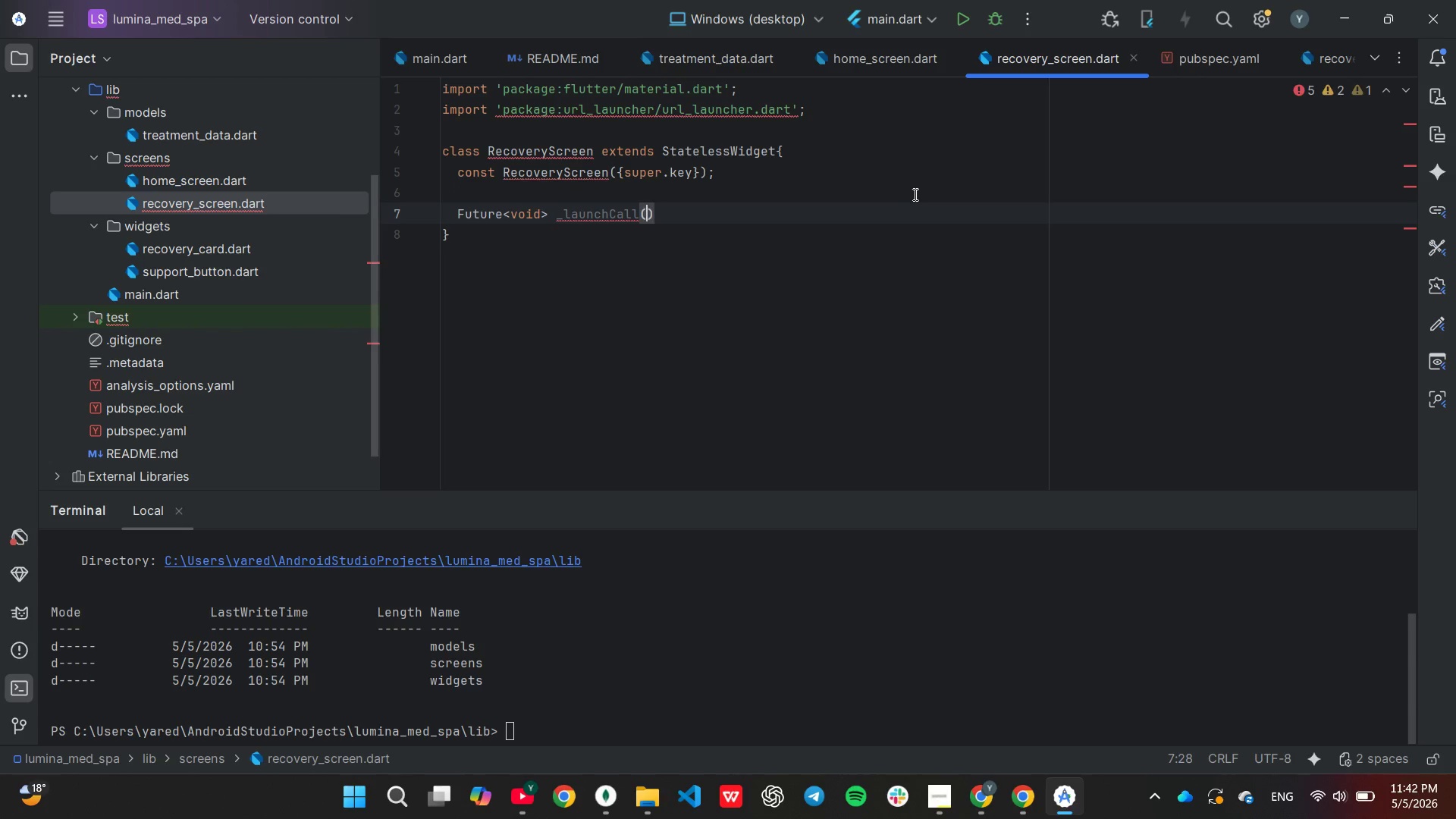 
key(ArrowRight)
 